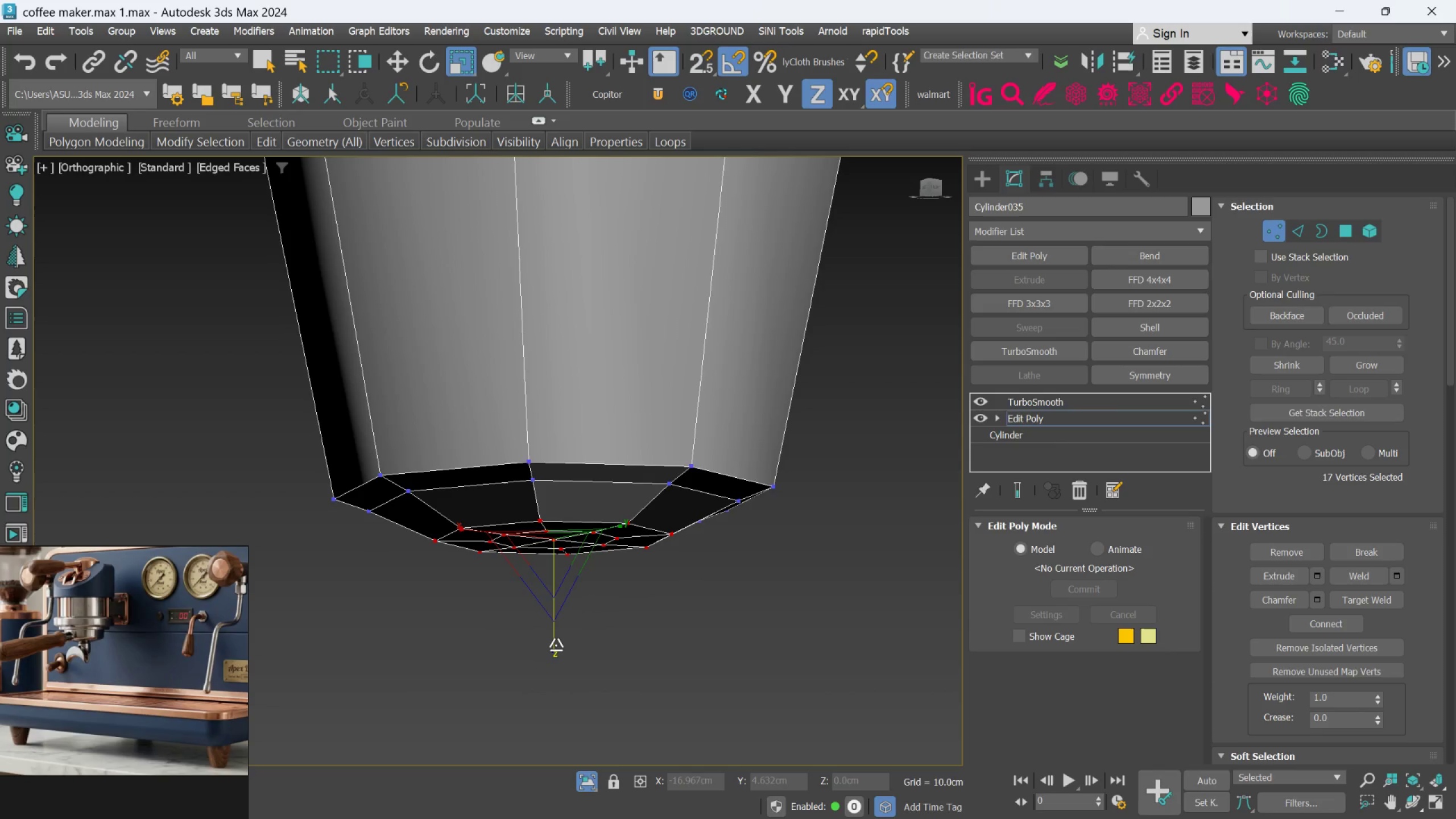 
left_click_drag(start_coordinate=[556, 643], to_coordinate=[534, 499])
 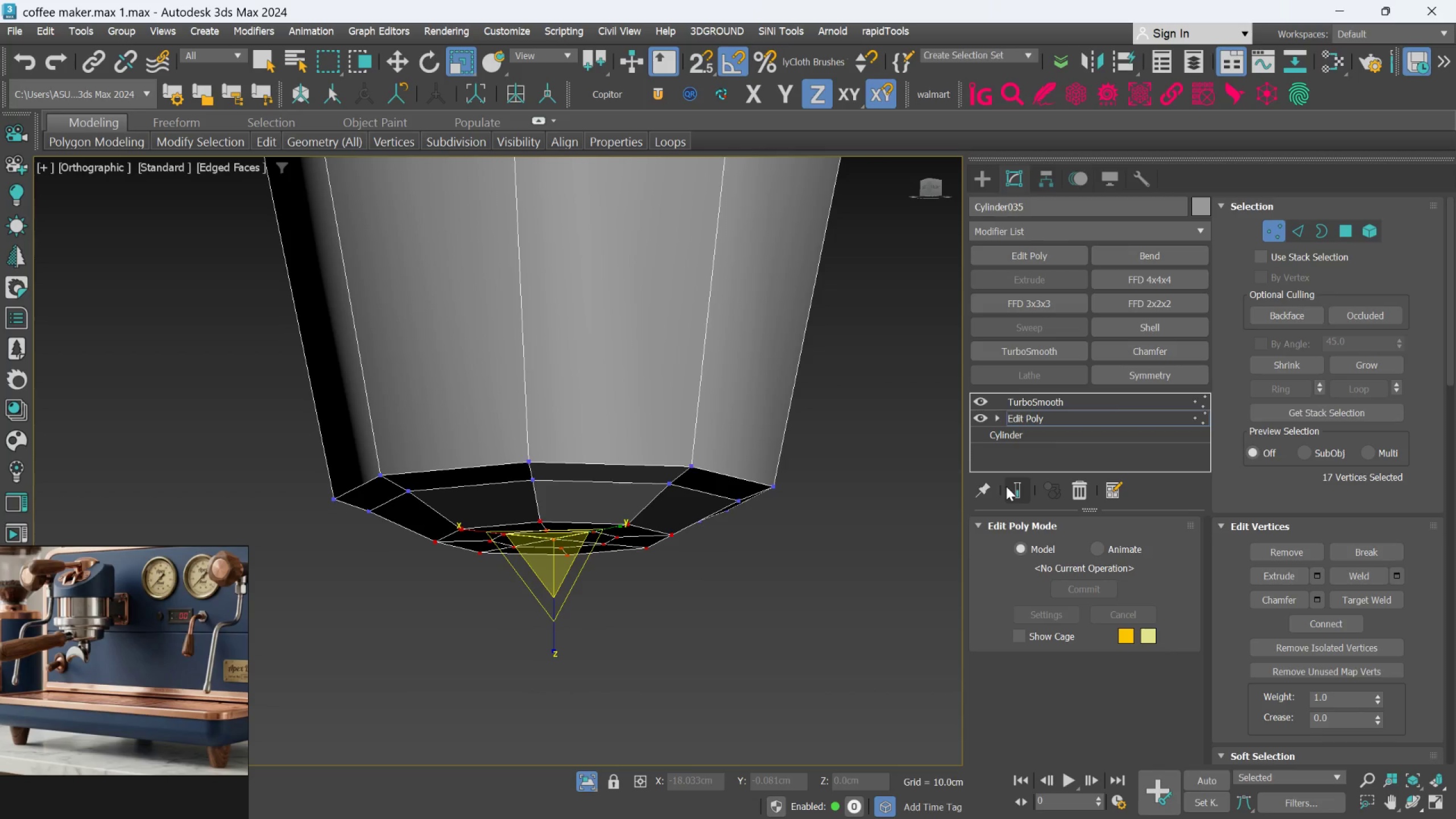 
left_click([1007, 486])
 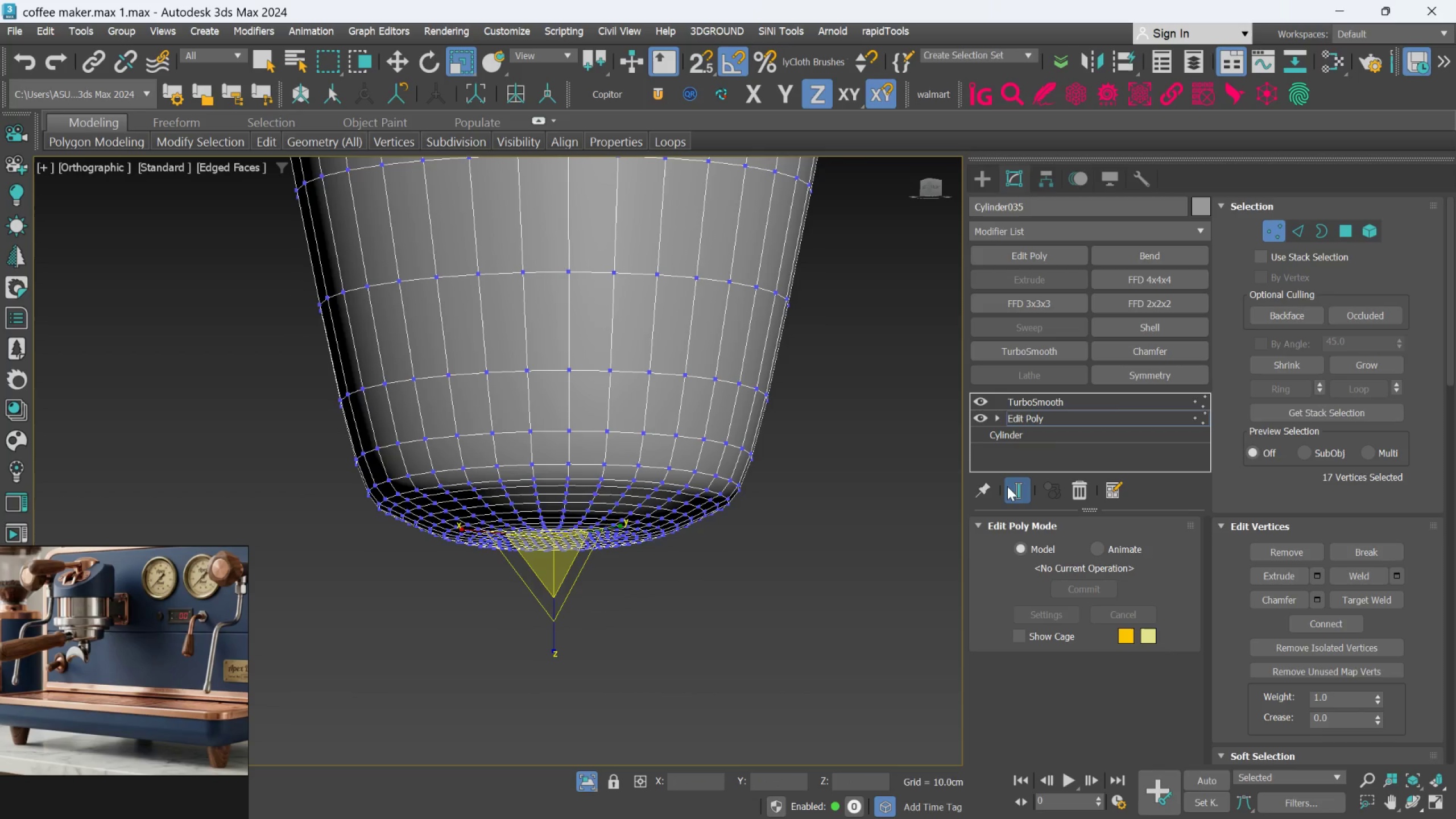 
left_click([1007, 486])
 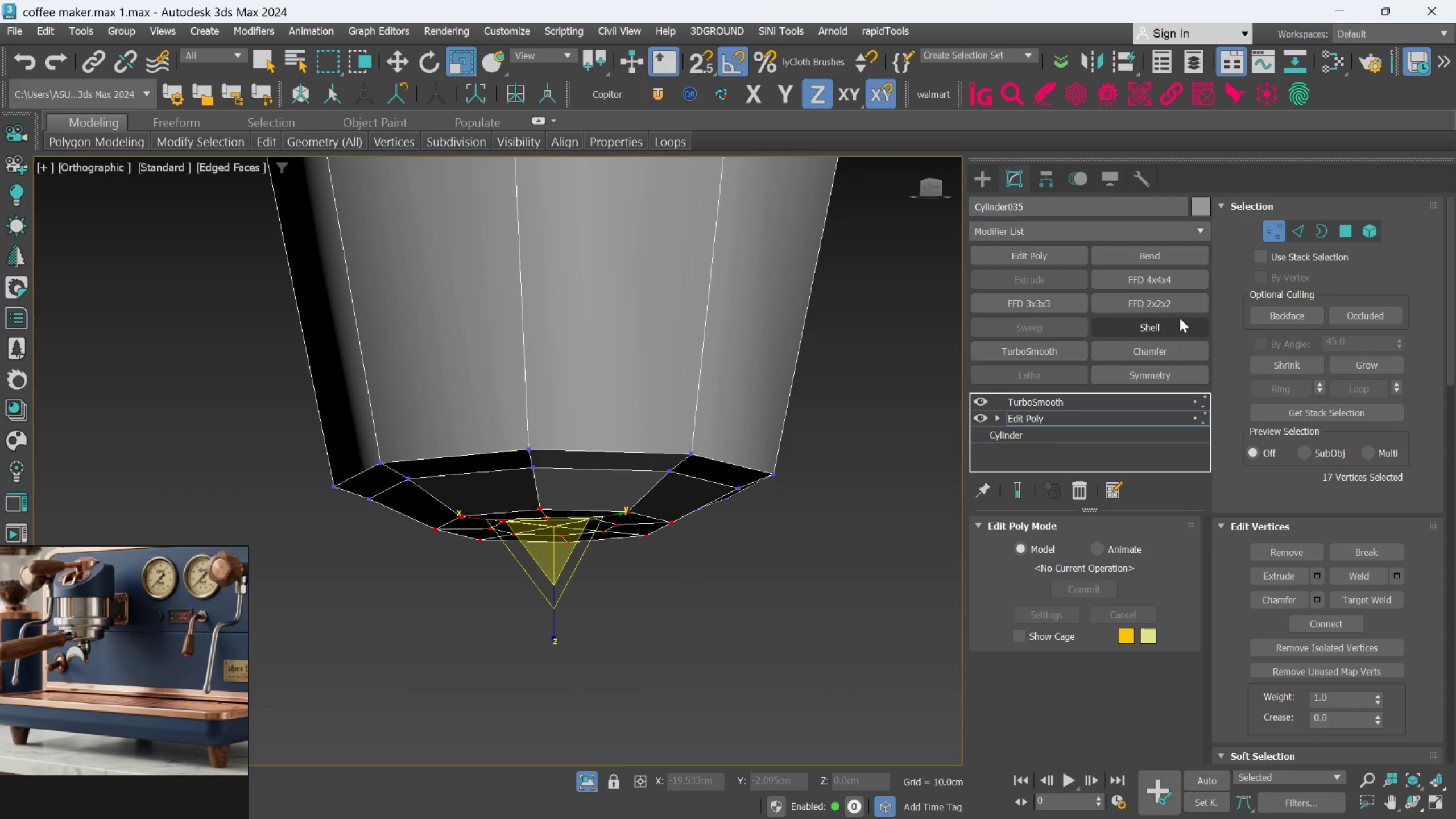 
left_click([1296, 225])
 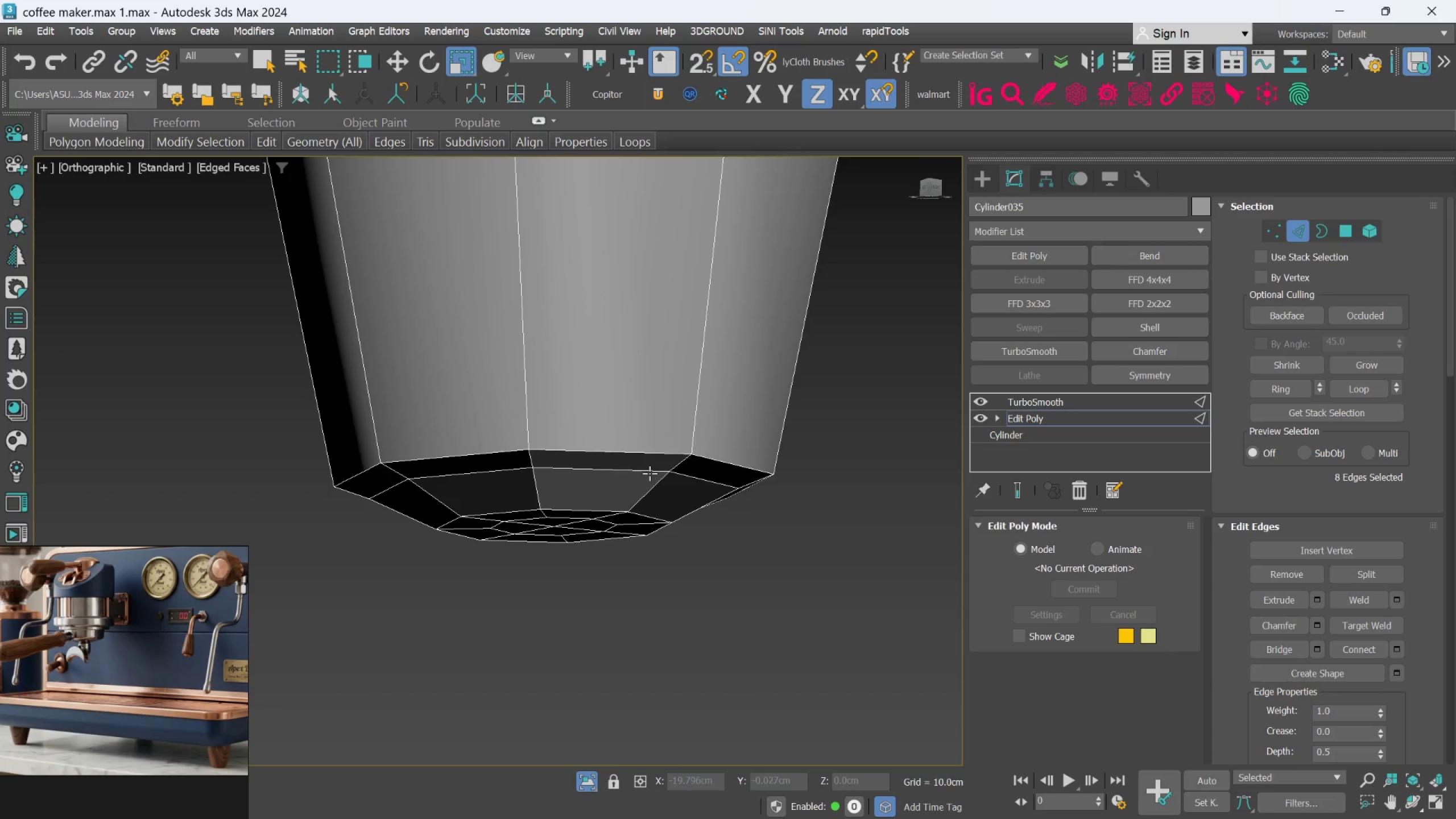 
double_click([650, 473])
 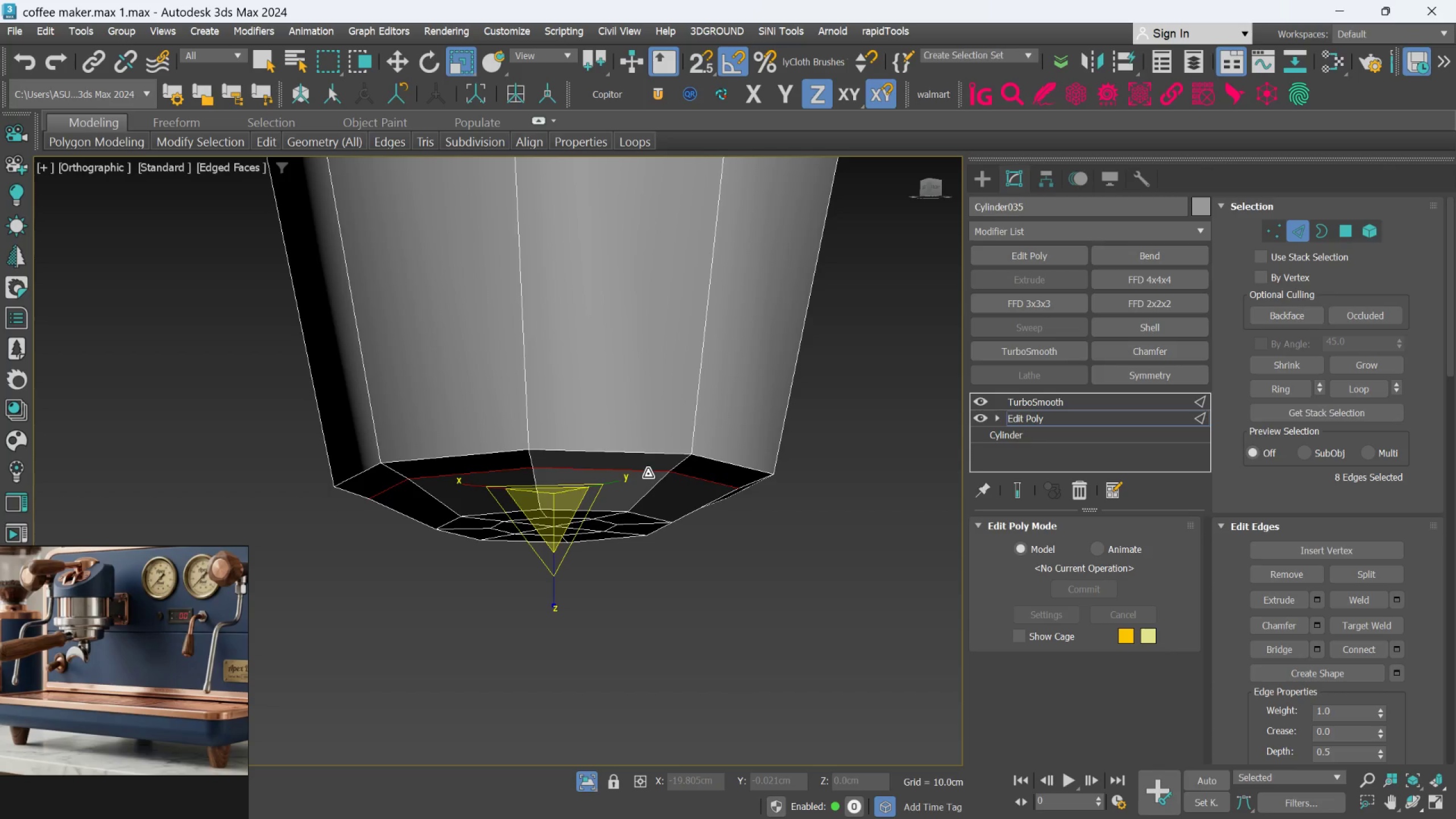 
key(Control+Enter)
 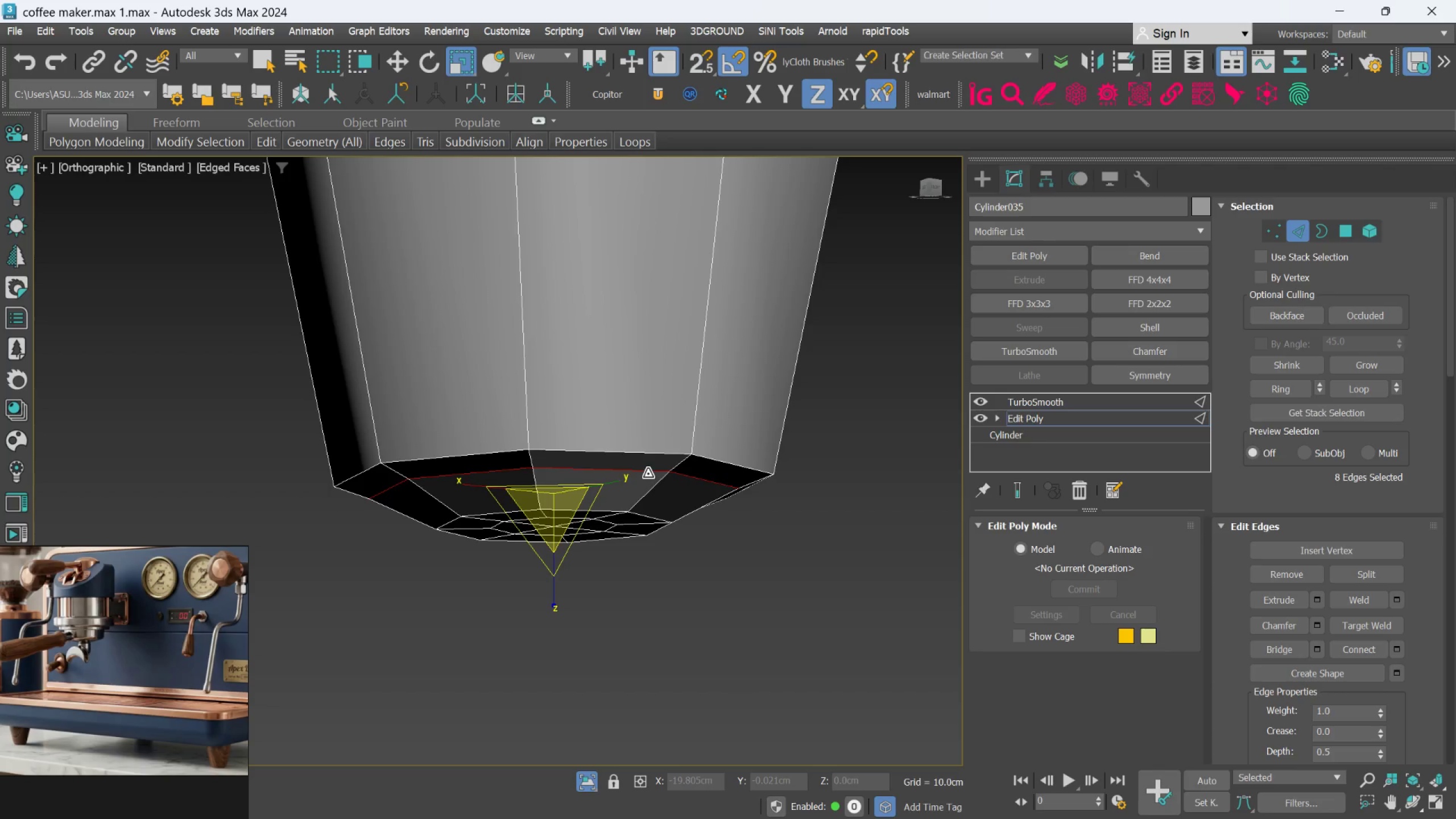 
key(Control+Backspace)
 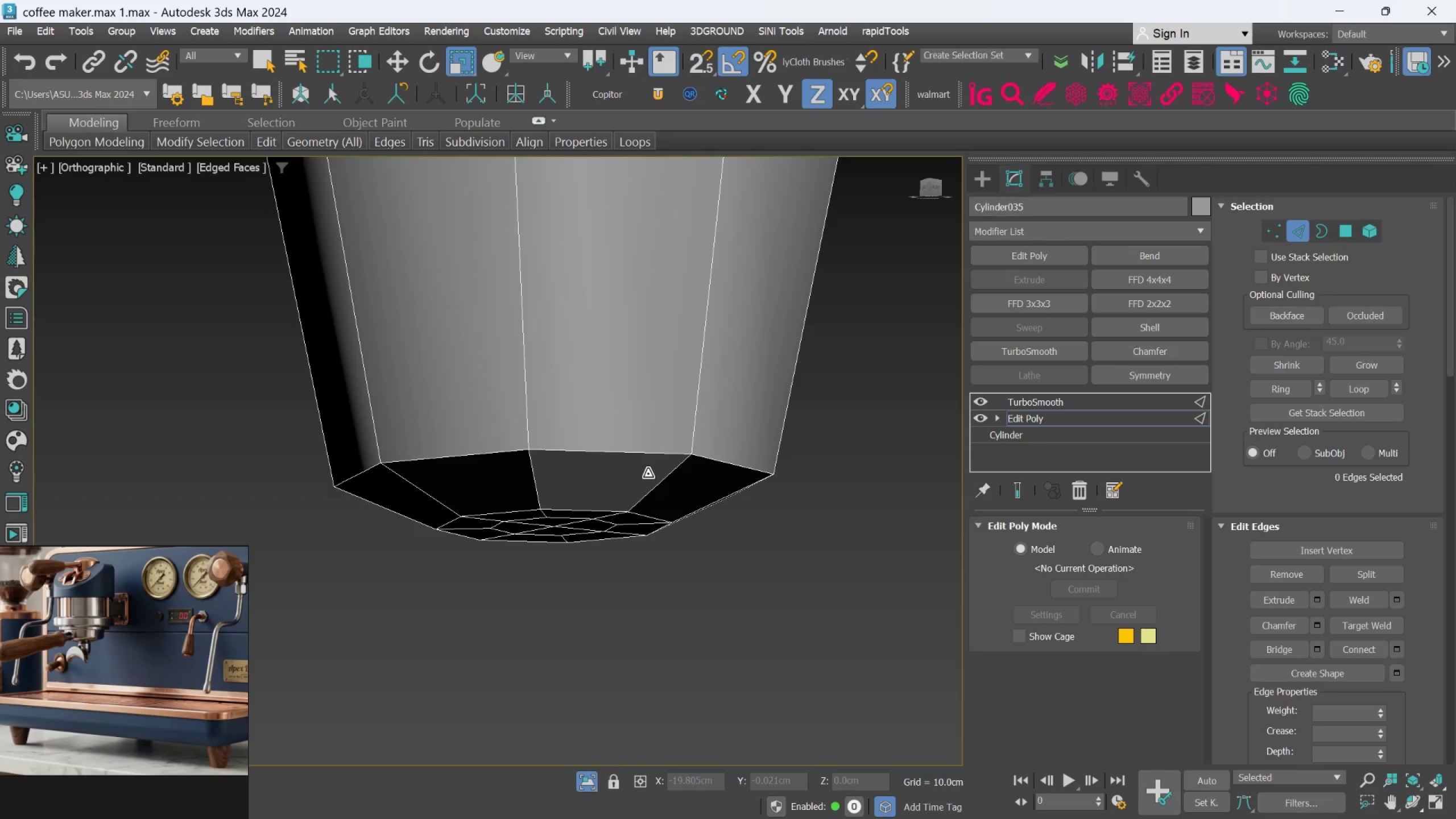 
key(Alt+AltLeft)
 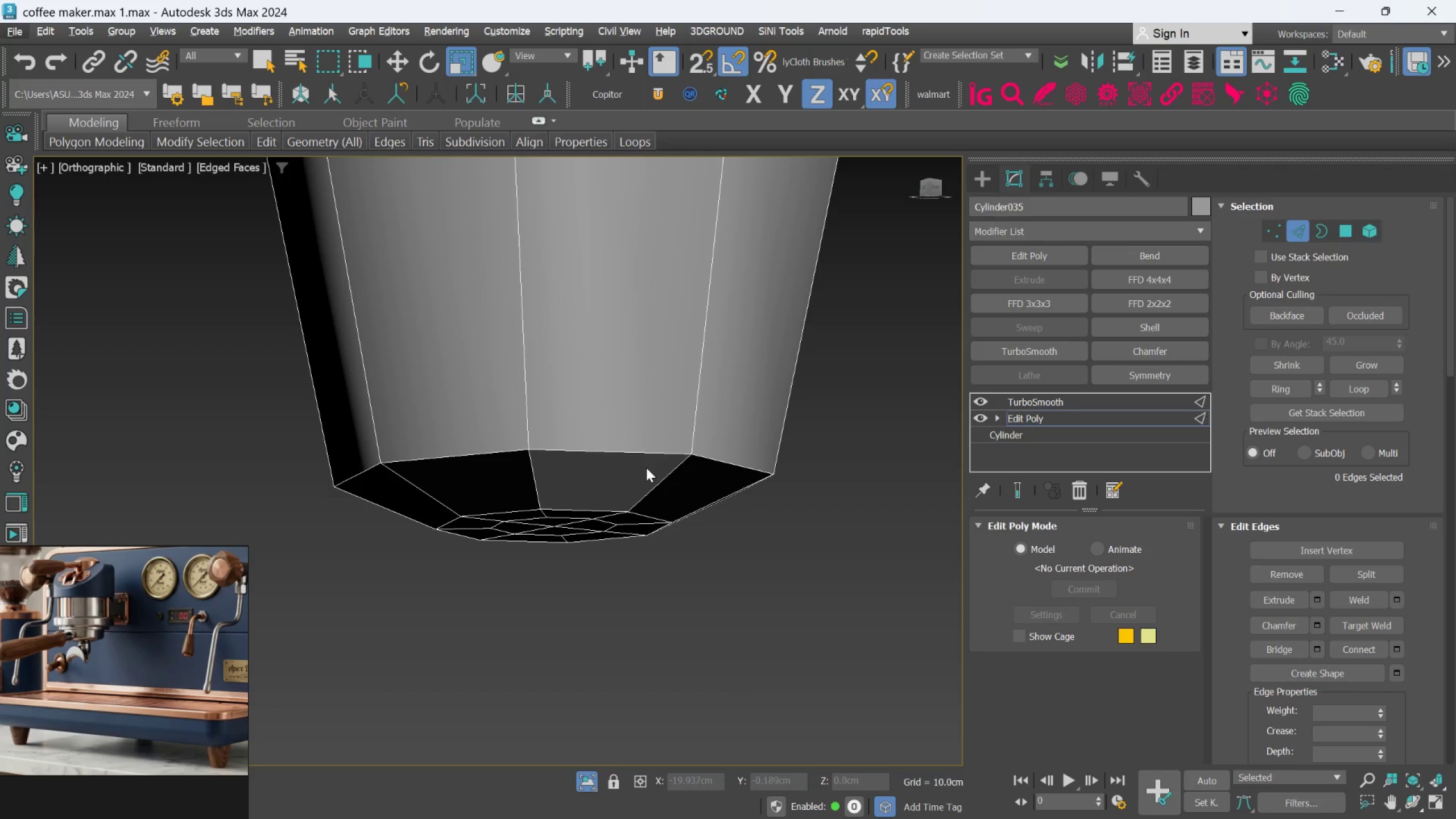 
hold_key(key=AltLeft, duration=0.77)
 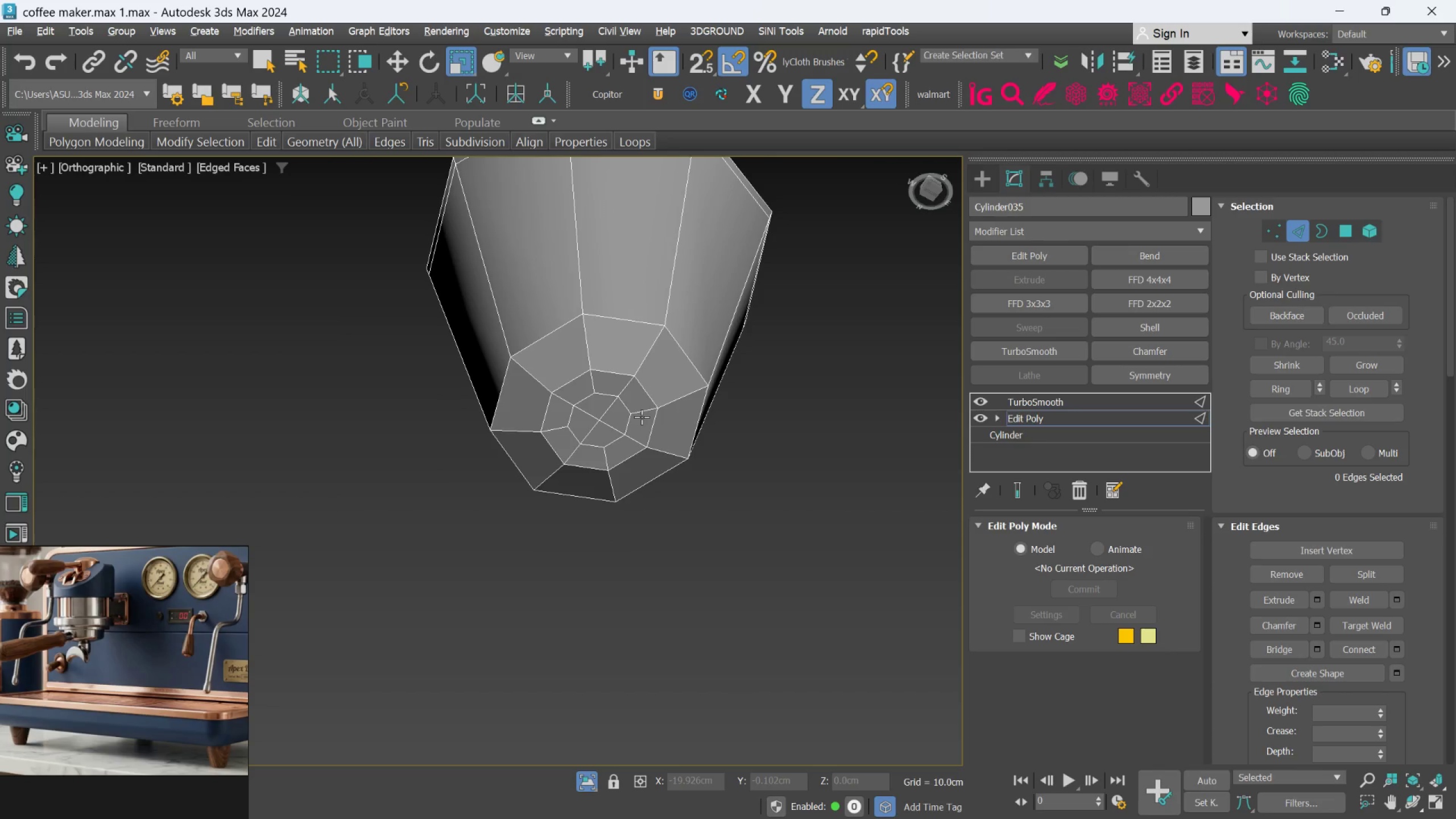 
scroll: coordinate [644, 471], scroll_direction: down, amount: 2.0
 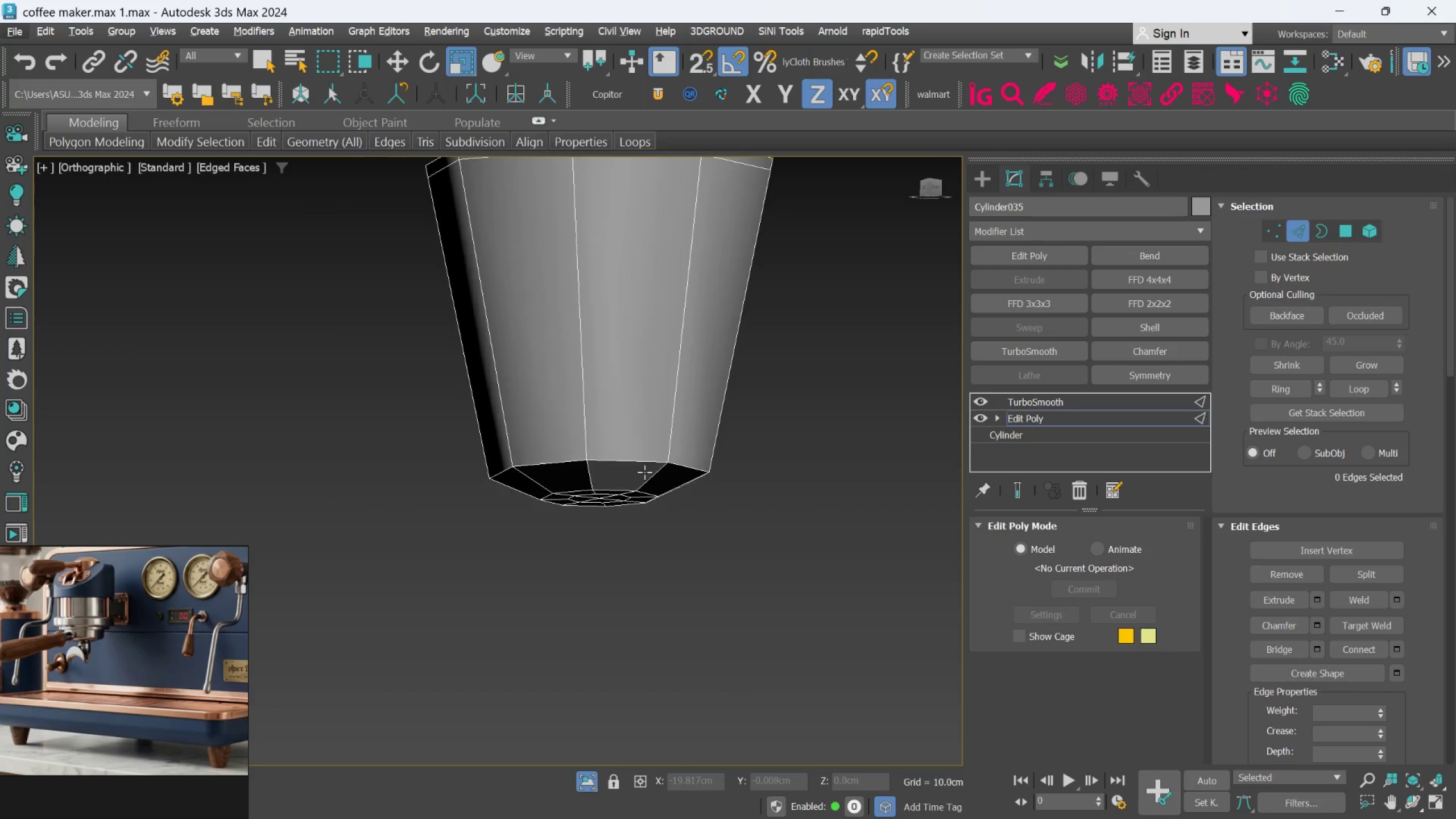 
key(Alt+1)
 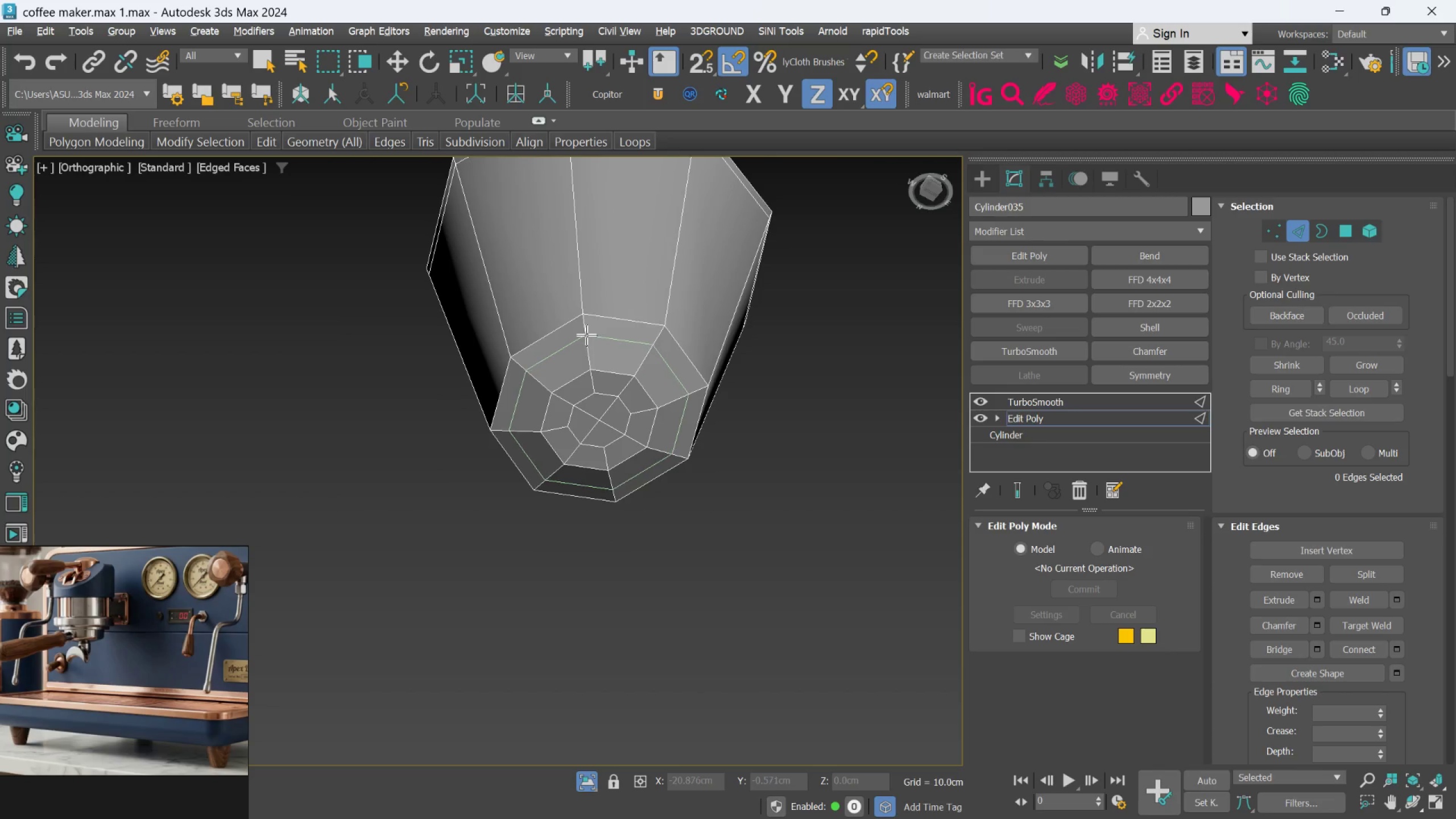 
left_click([586, 335])
 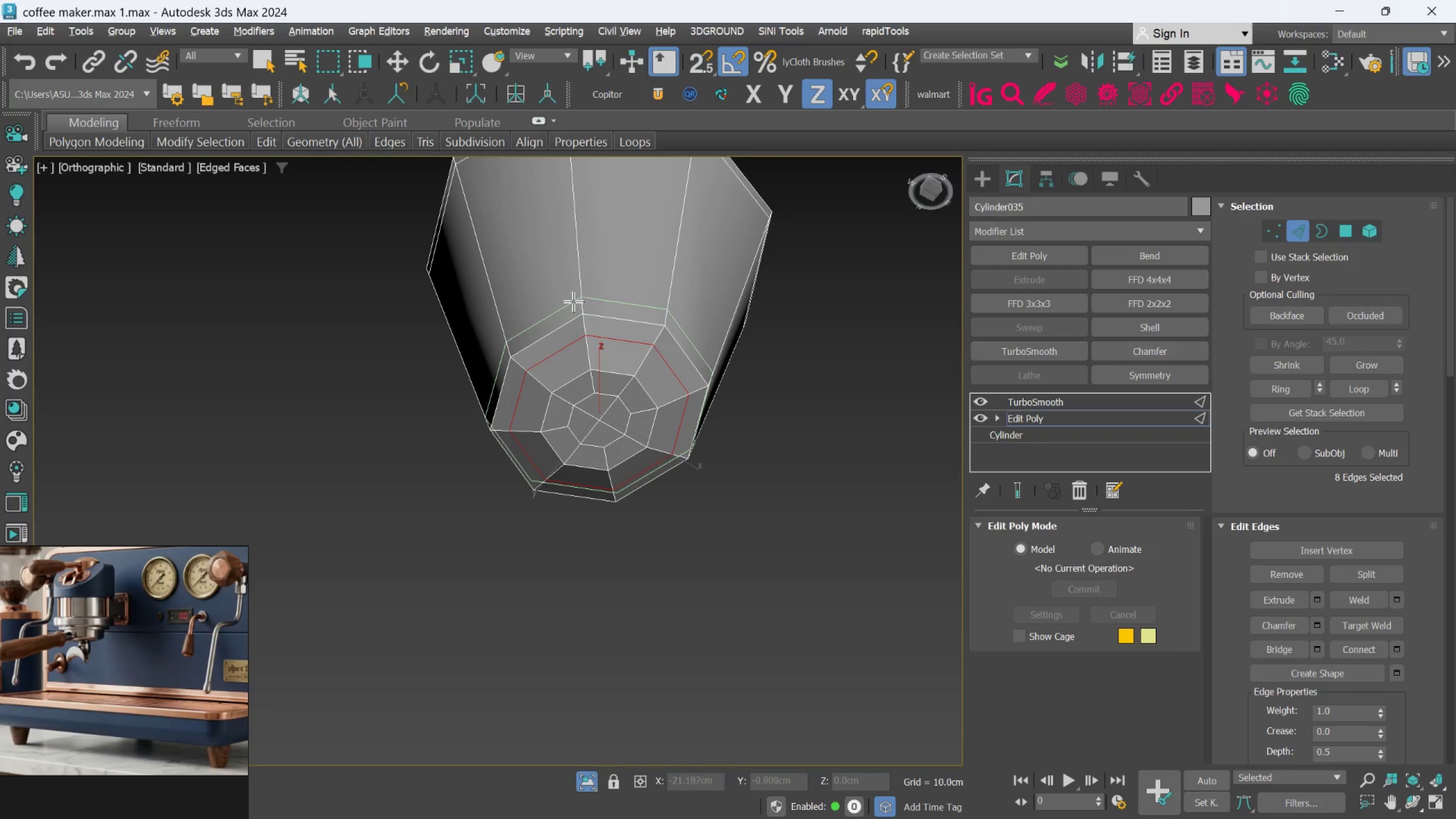 
left_click([573, 299])
 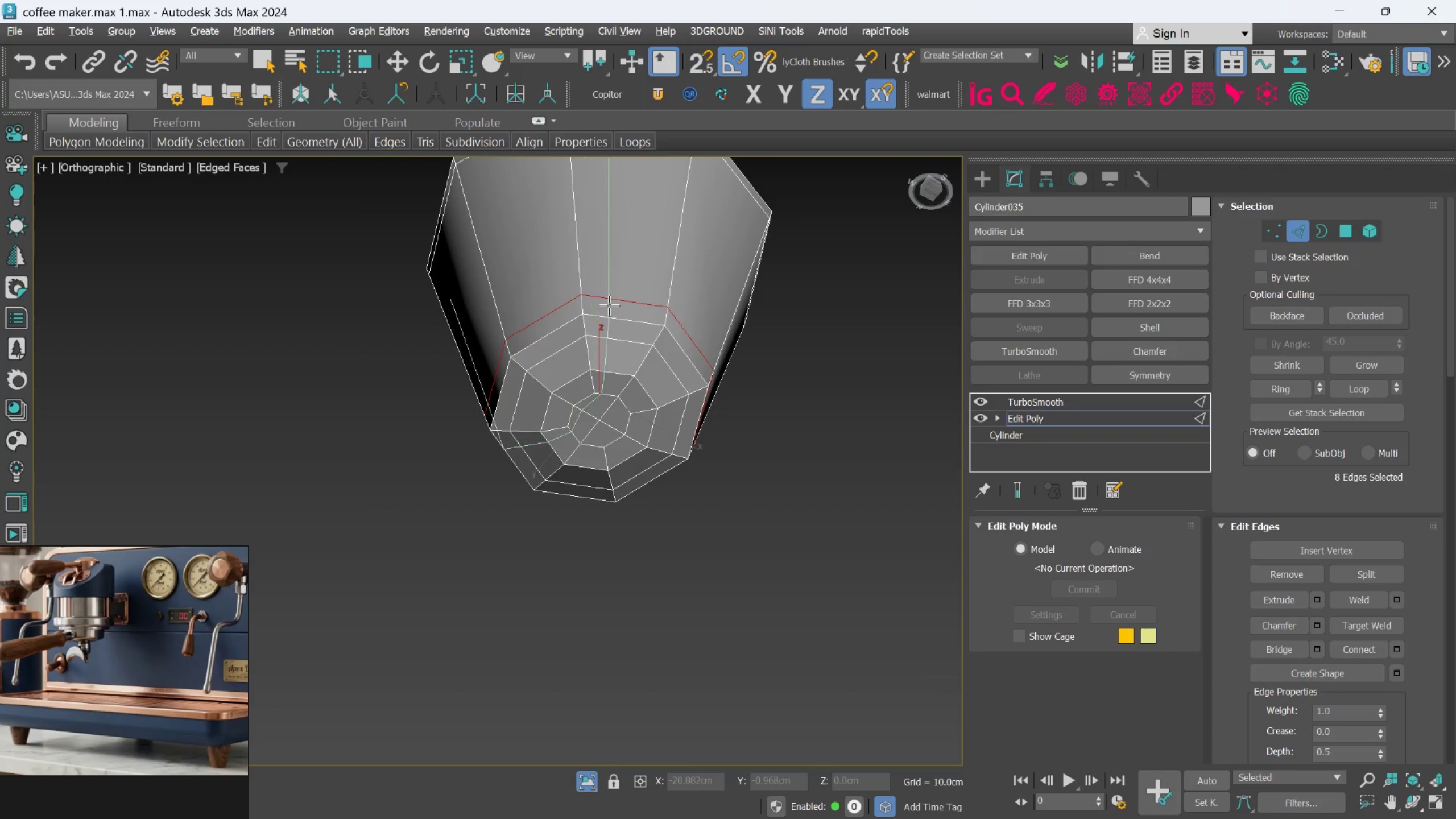 
scroll: coordinate [610, 307], scroll_direction: down, amount: 2.0
 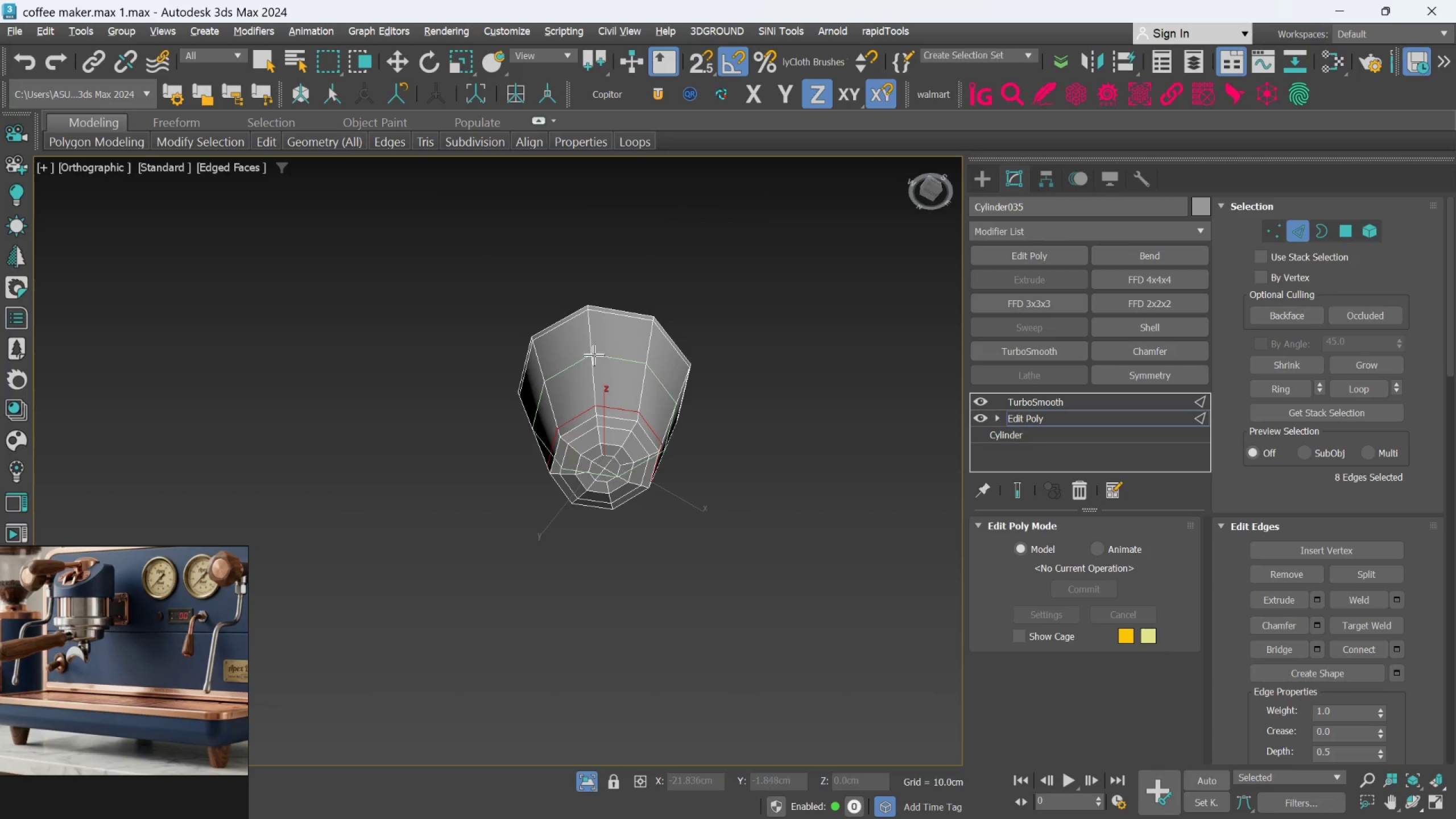 
left_click([593, 353])
 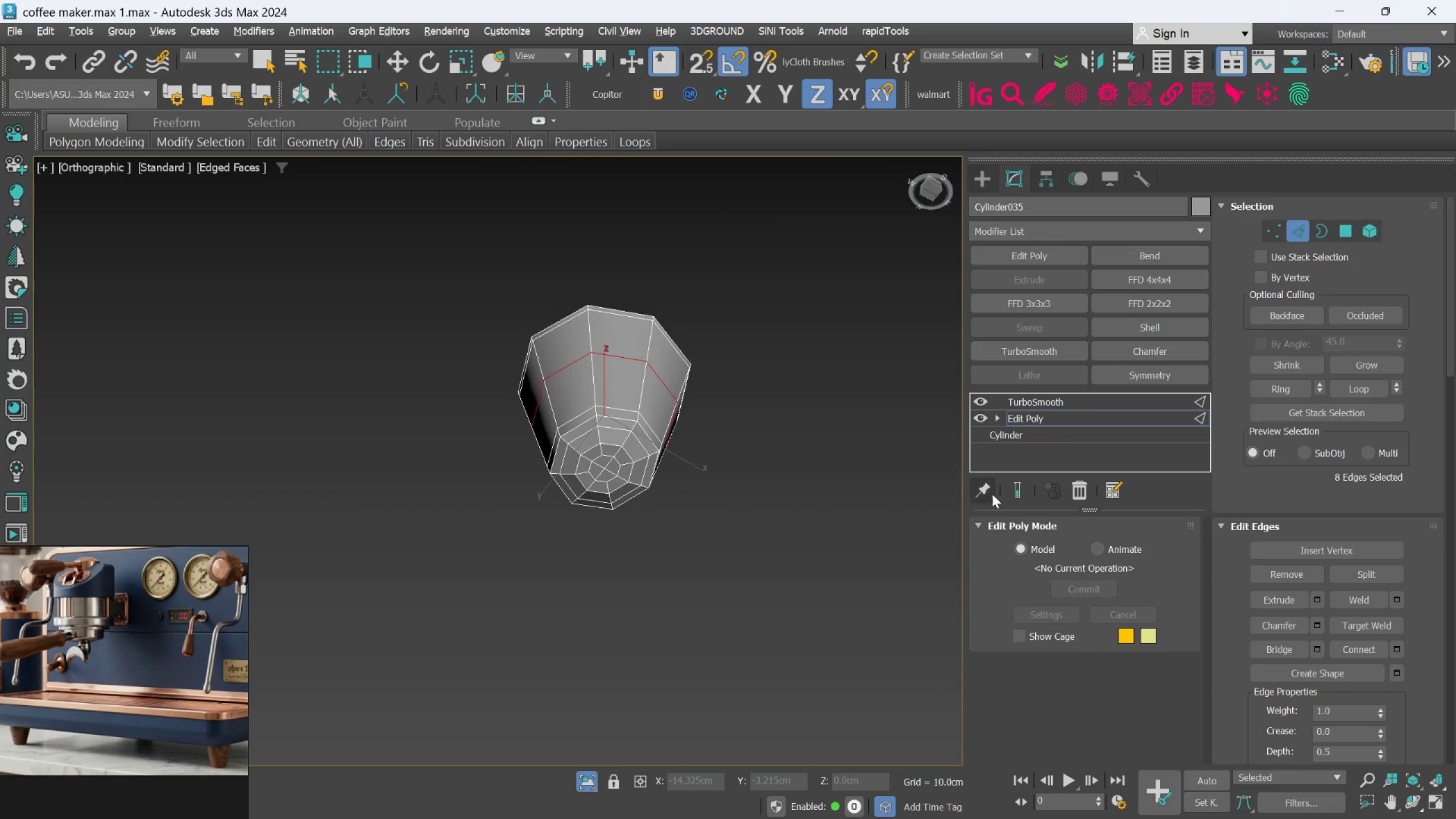 
left_click([1017, 494])
 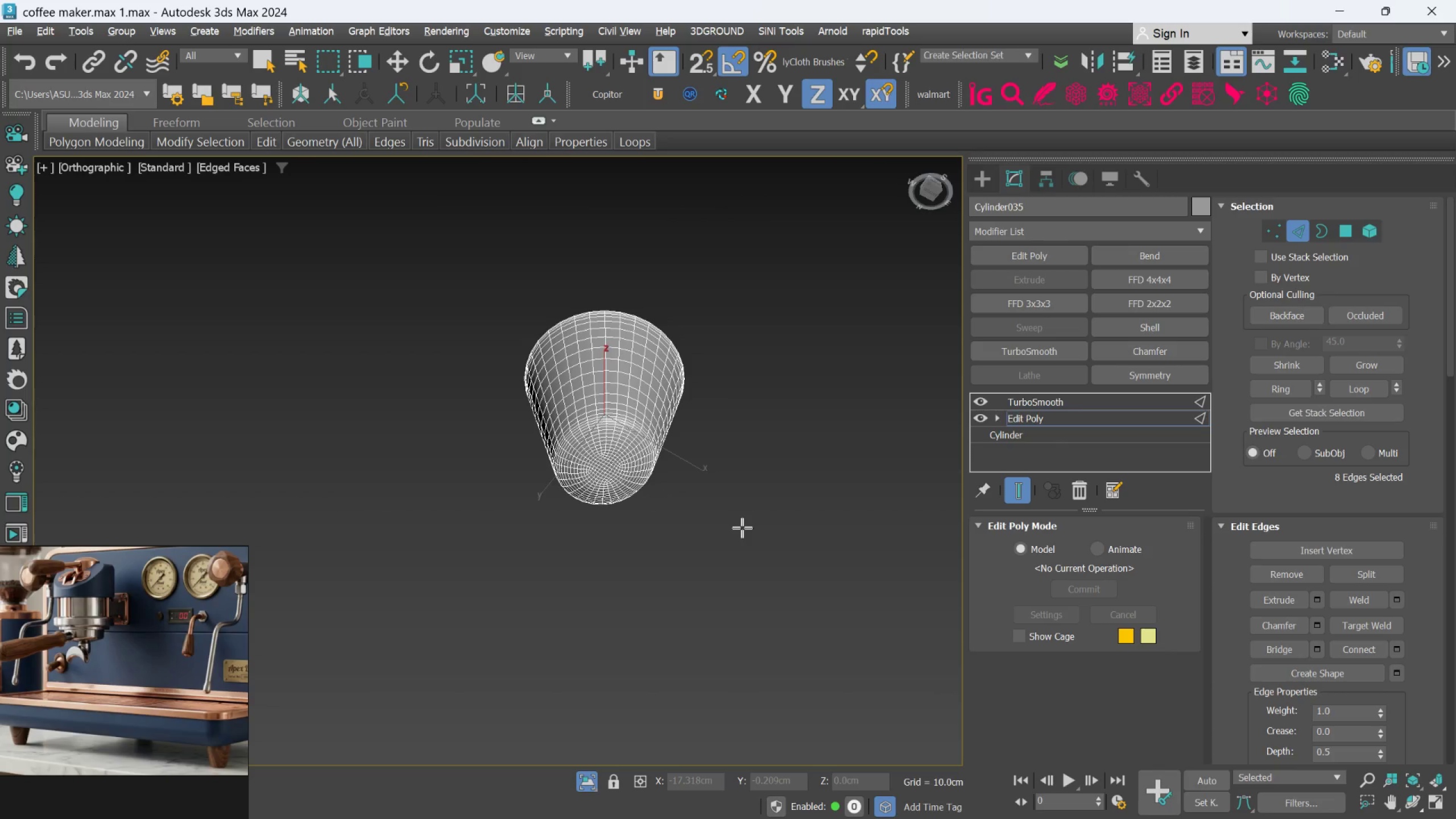 
key(F4)
 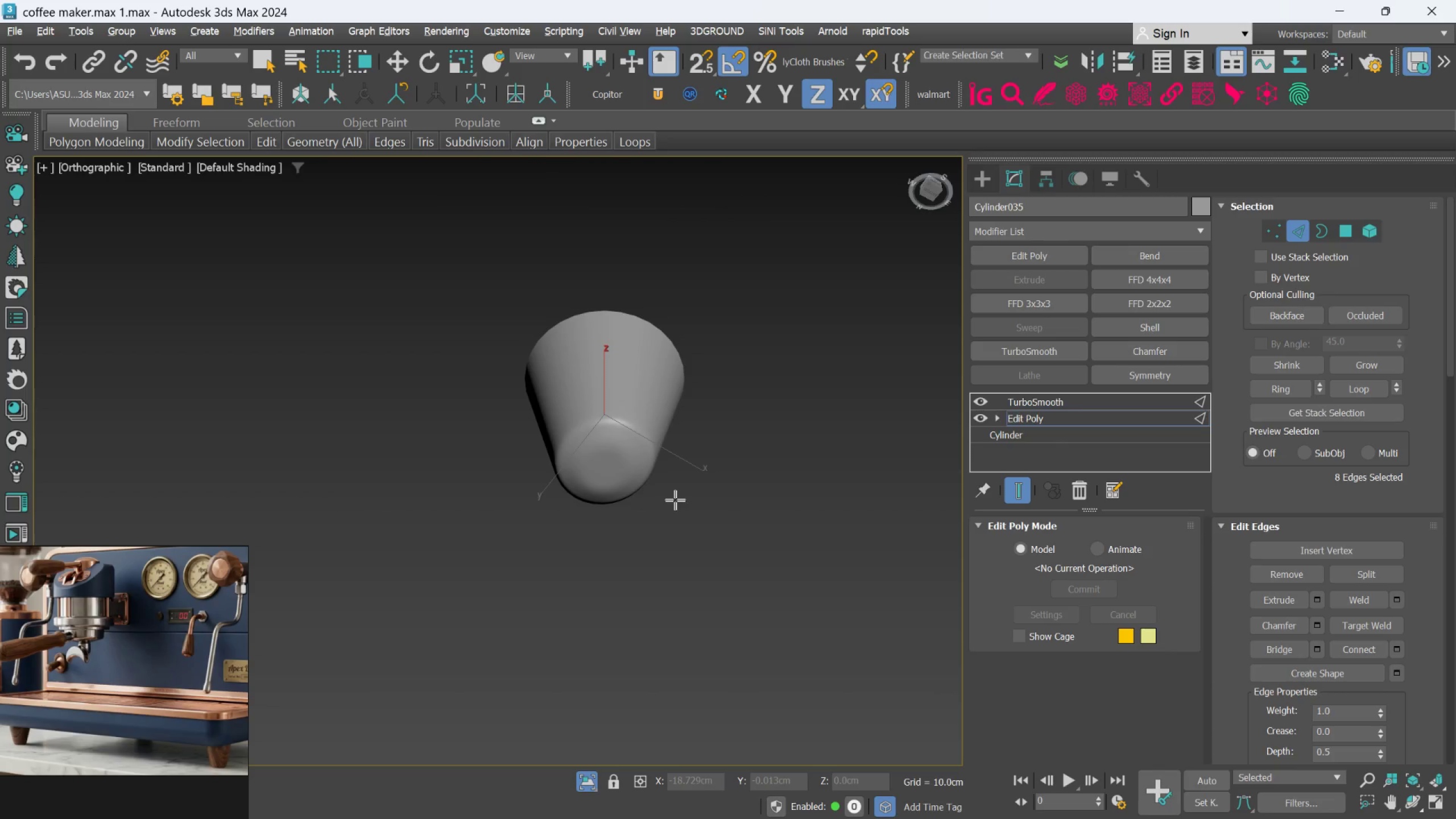 
hold_key(key=AltLeft, duration=1.01)
 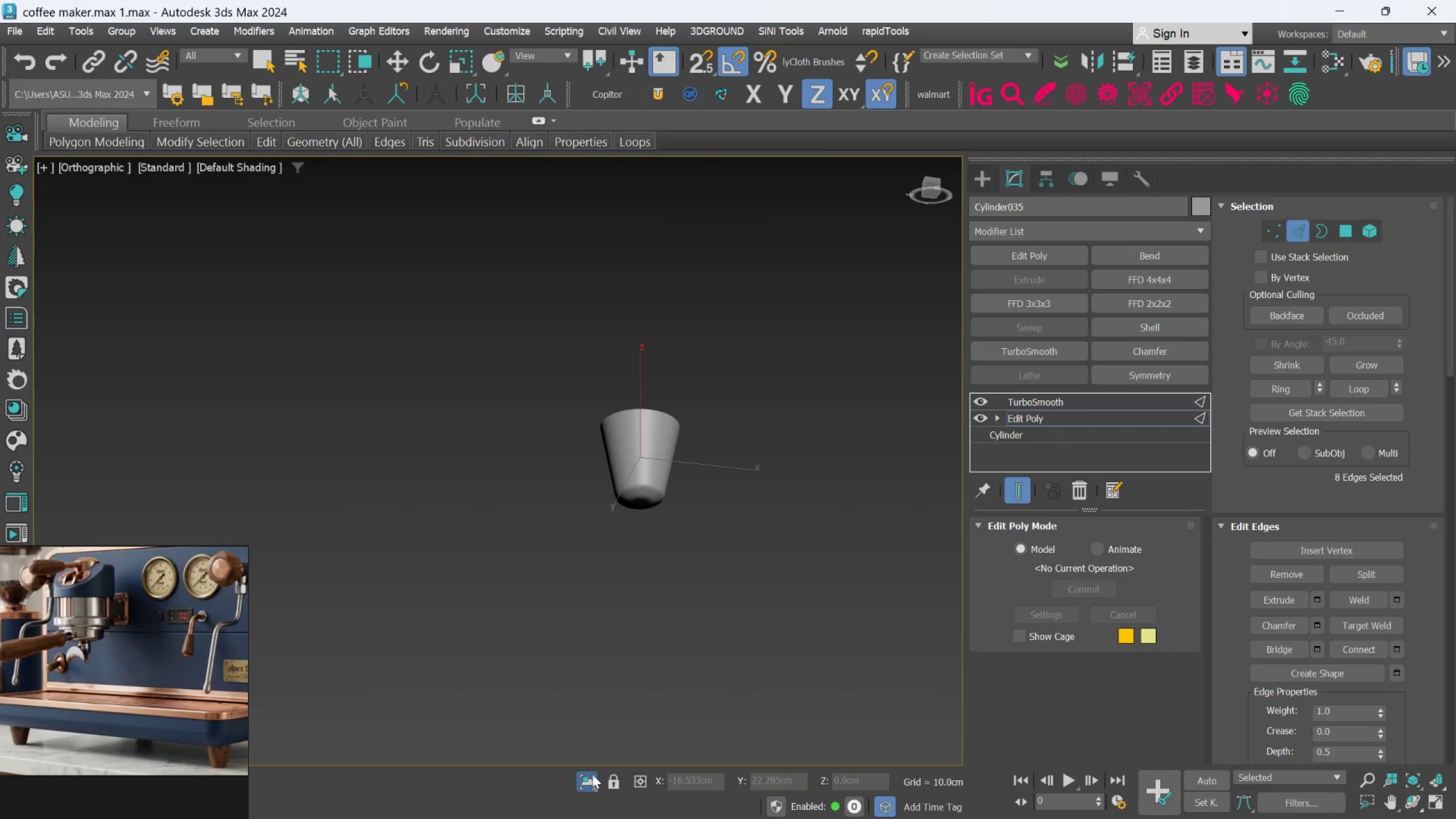 
scroll: coordinate [675, 500], scroll_direction: down, amount: 2.0
 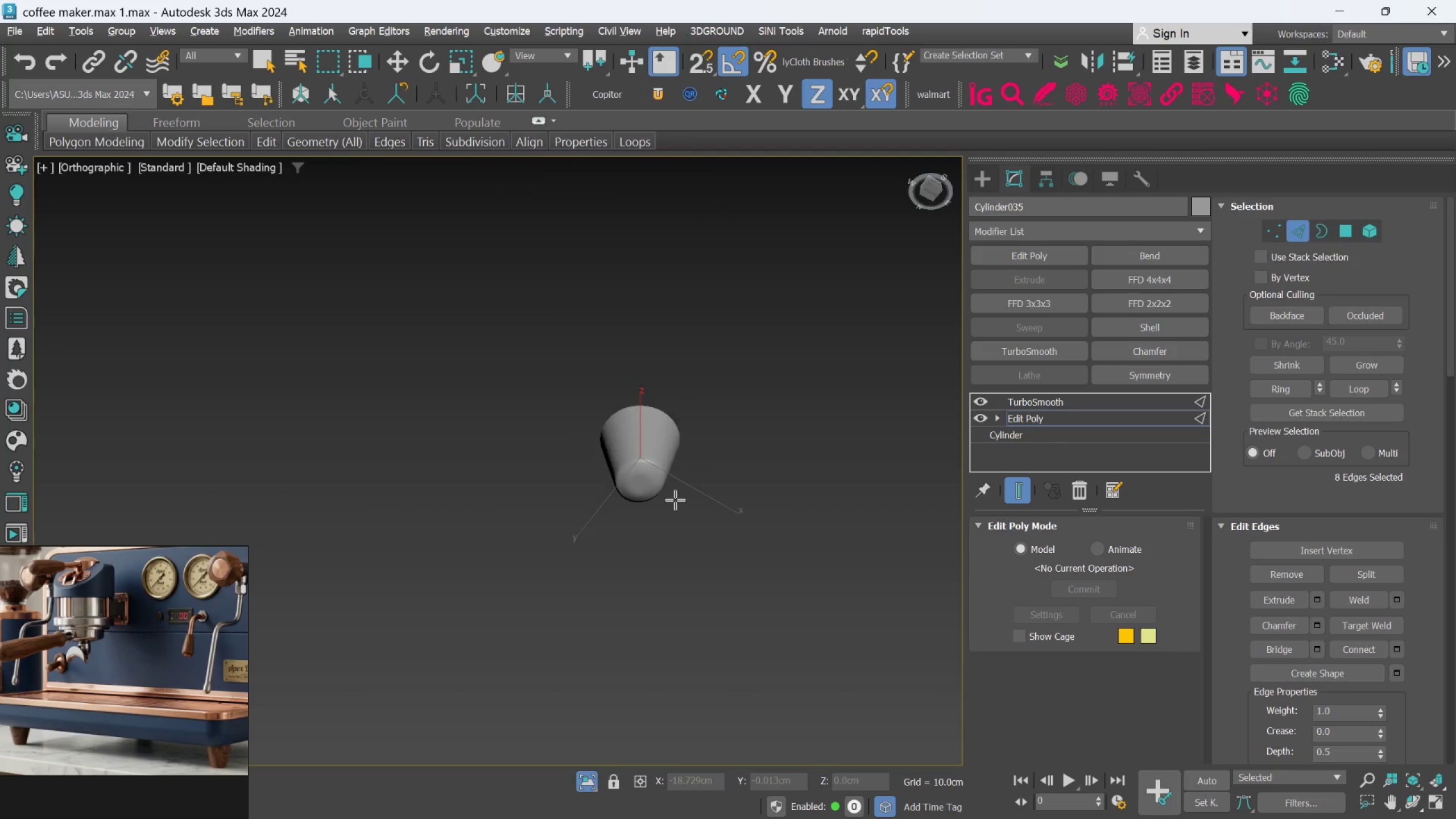 
left_click([591, 777])
 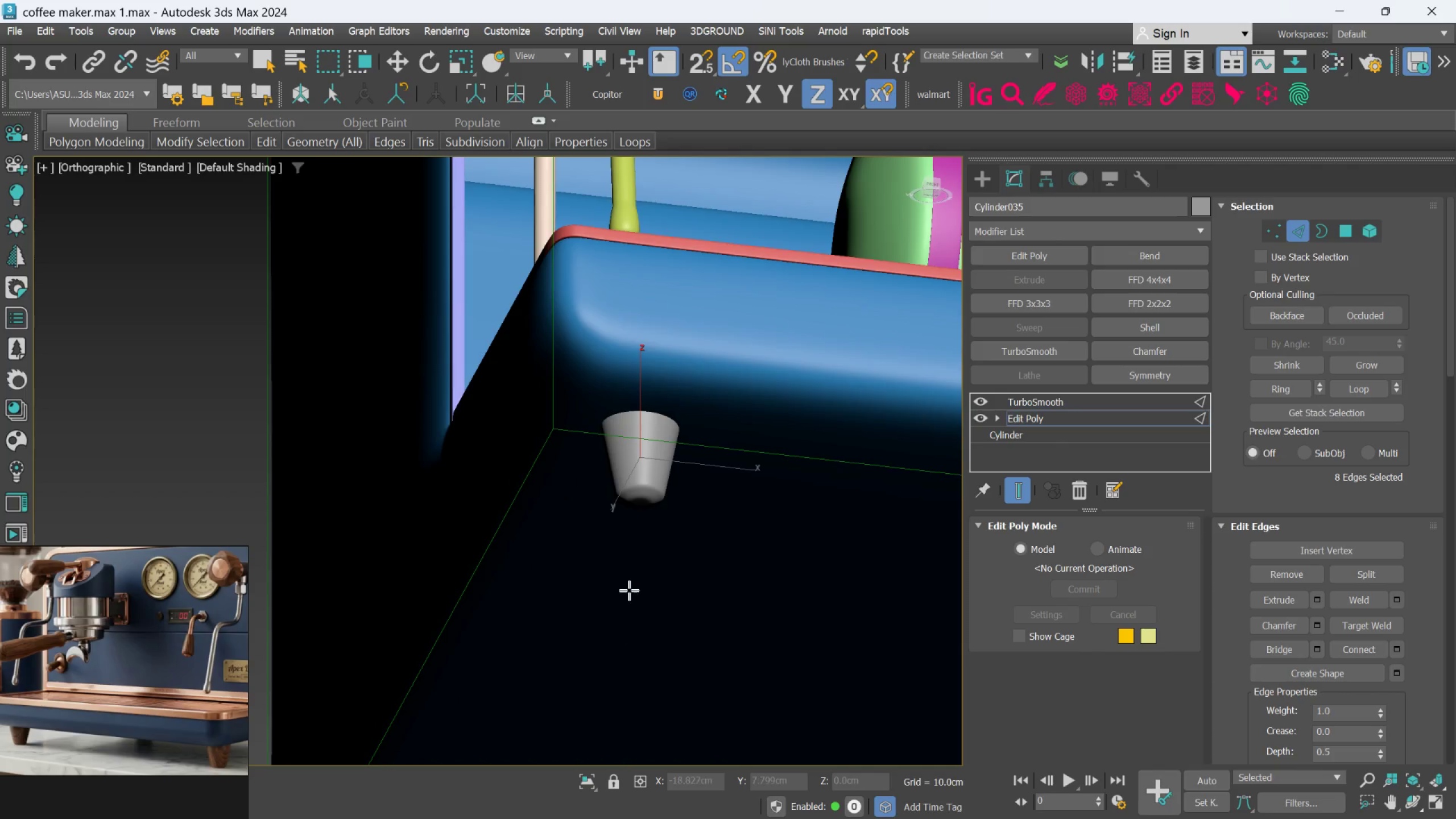 
hold_key(key=AltLeft, duration=0.49)
 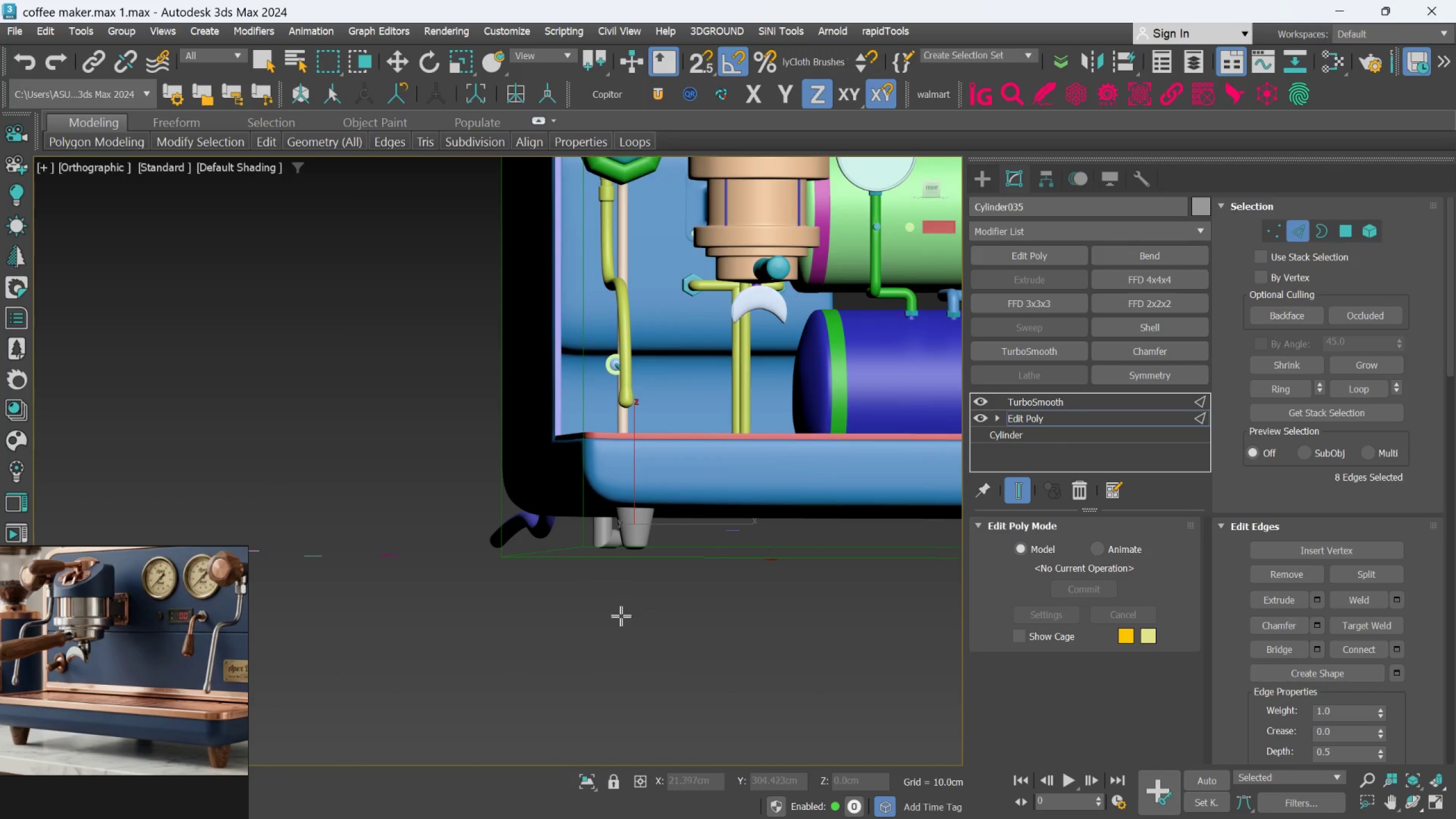 
scroll: coordinate [629, 590], scroll_direction: down, amount: 2.0
 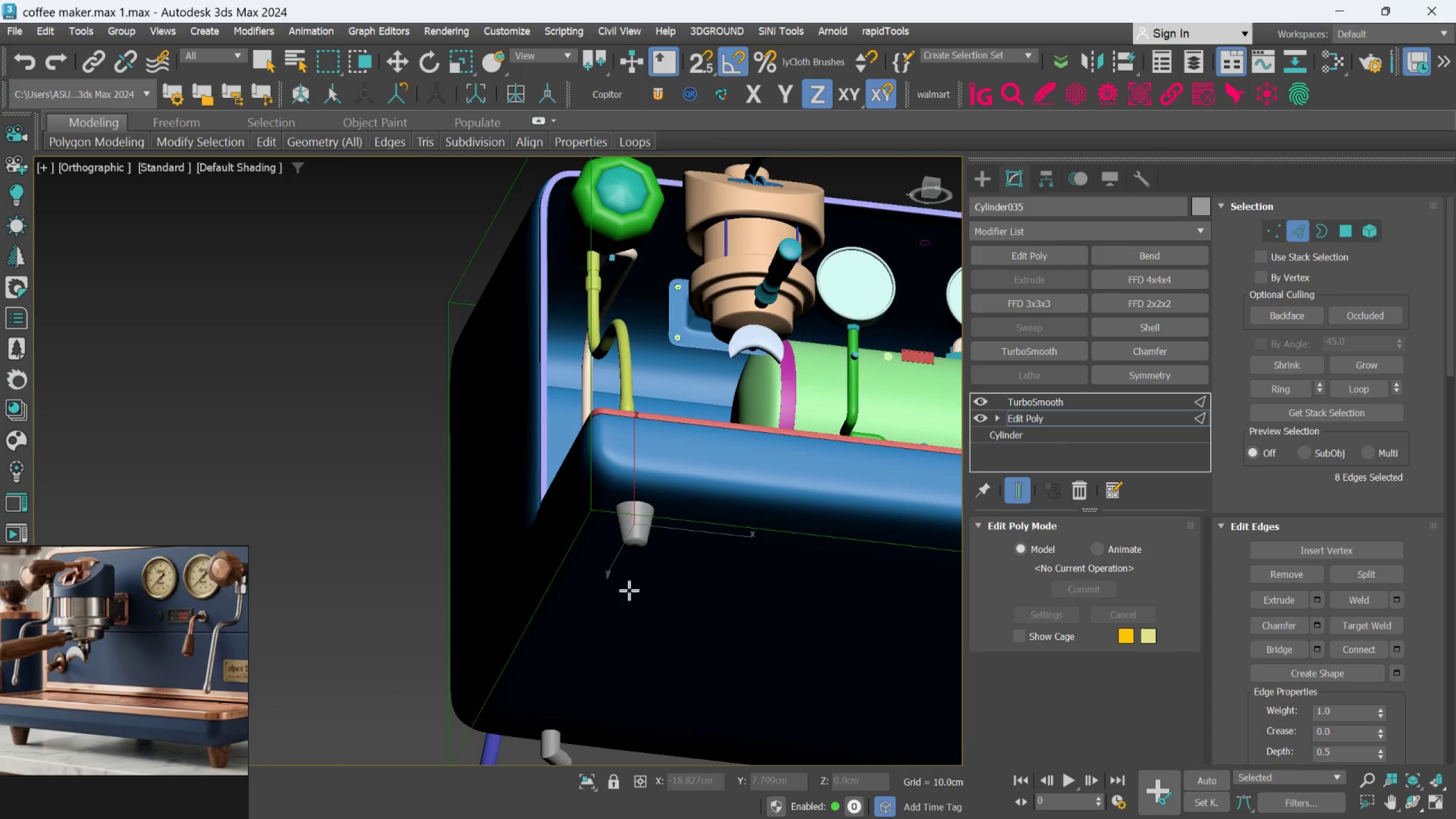 
key(F)
 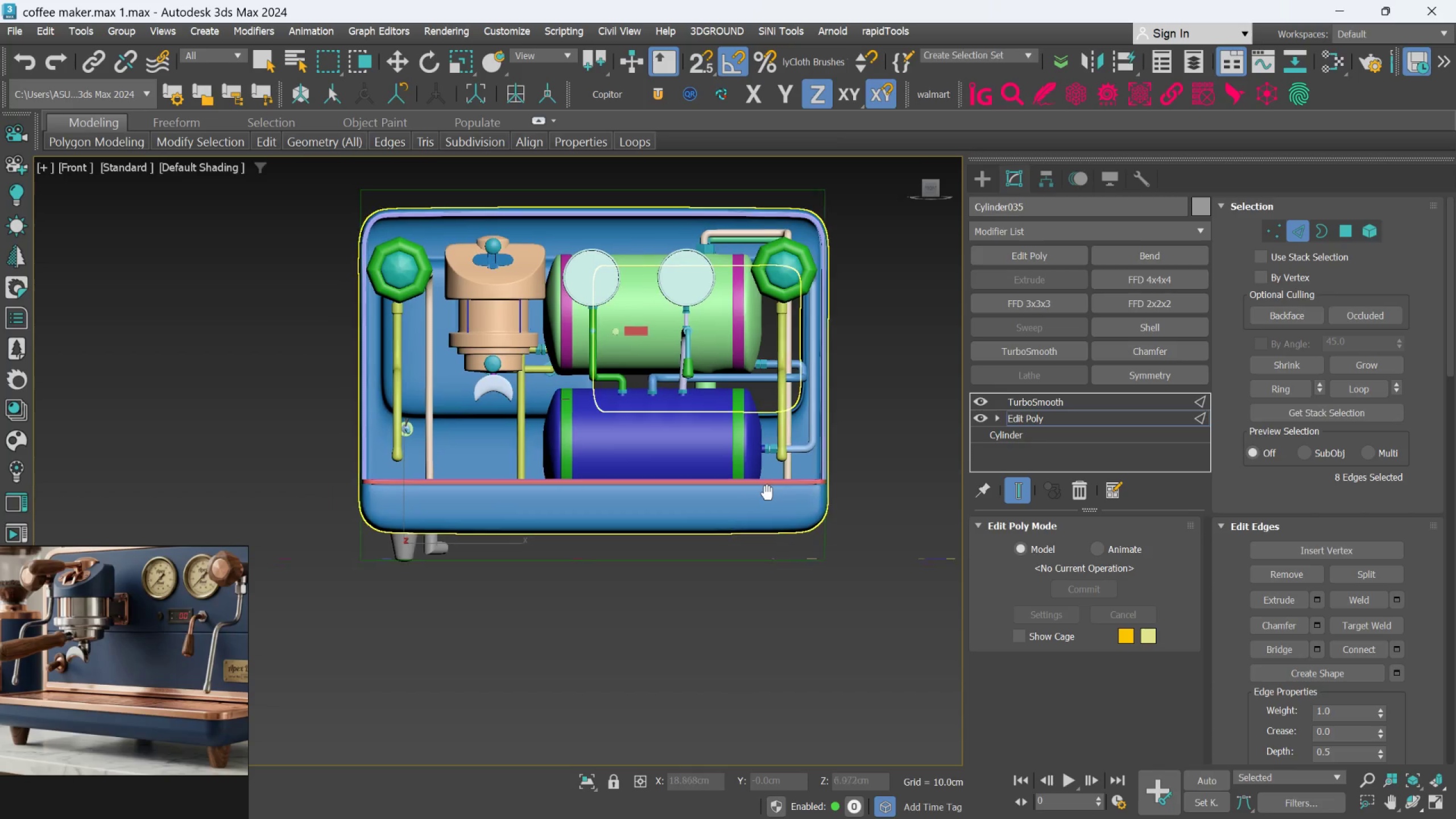 
scroll: coordinate [448, 553], scroll_direction: up, amount: 2.0
 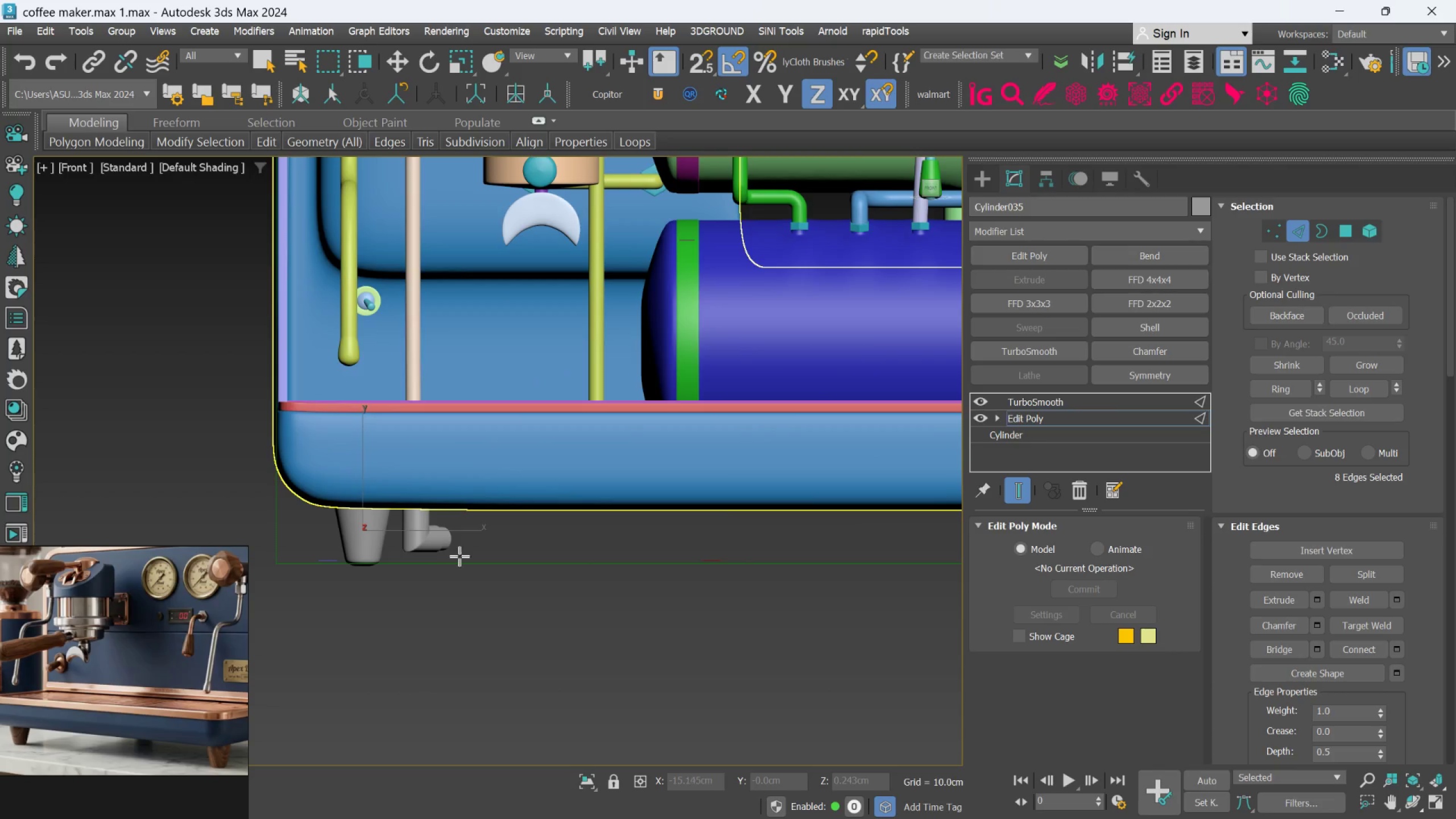 
key(W)
 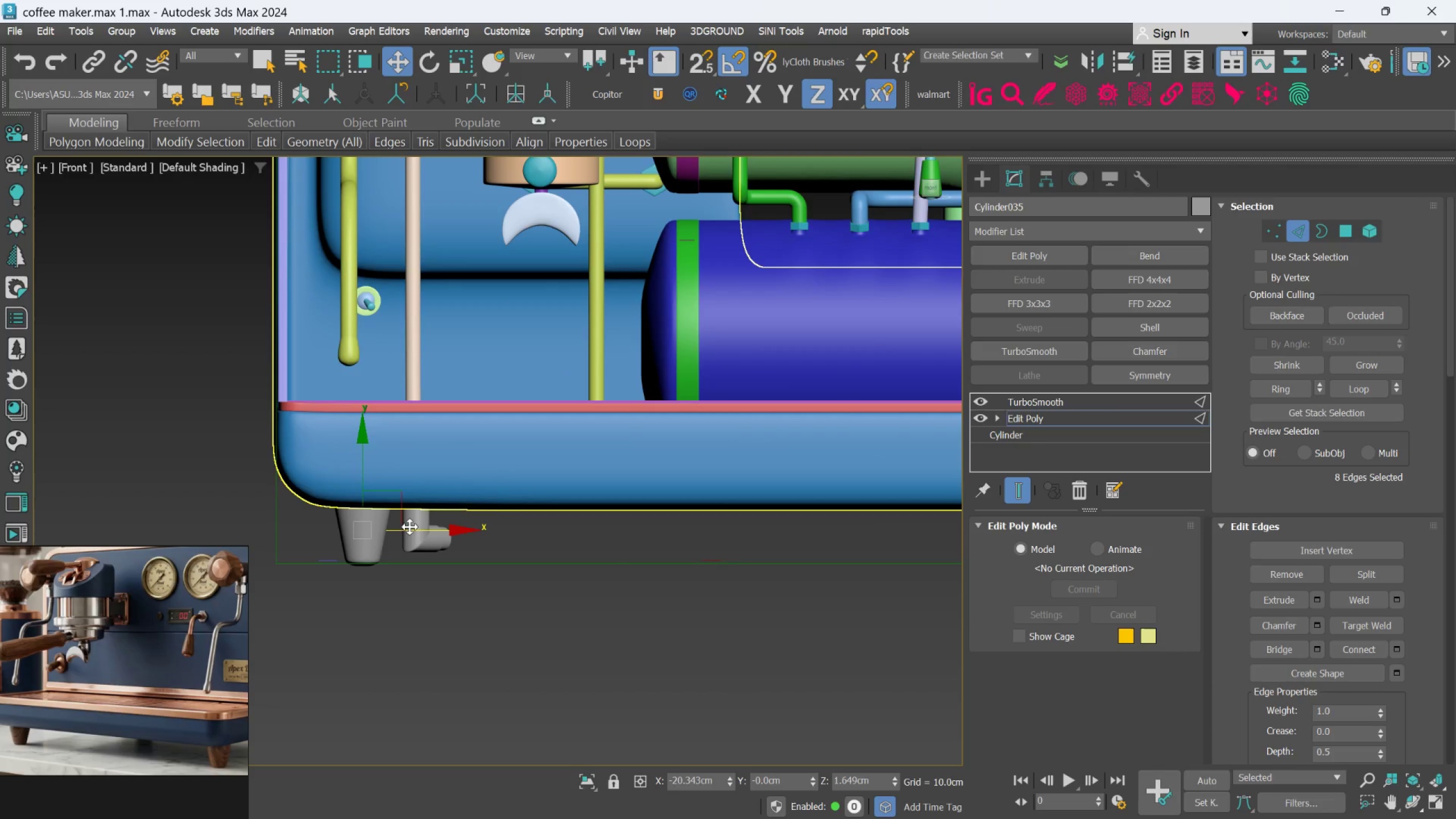 
scroll: coordinate [408, 547], scroll_direction: down, amount: 1.0
 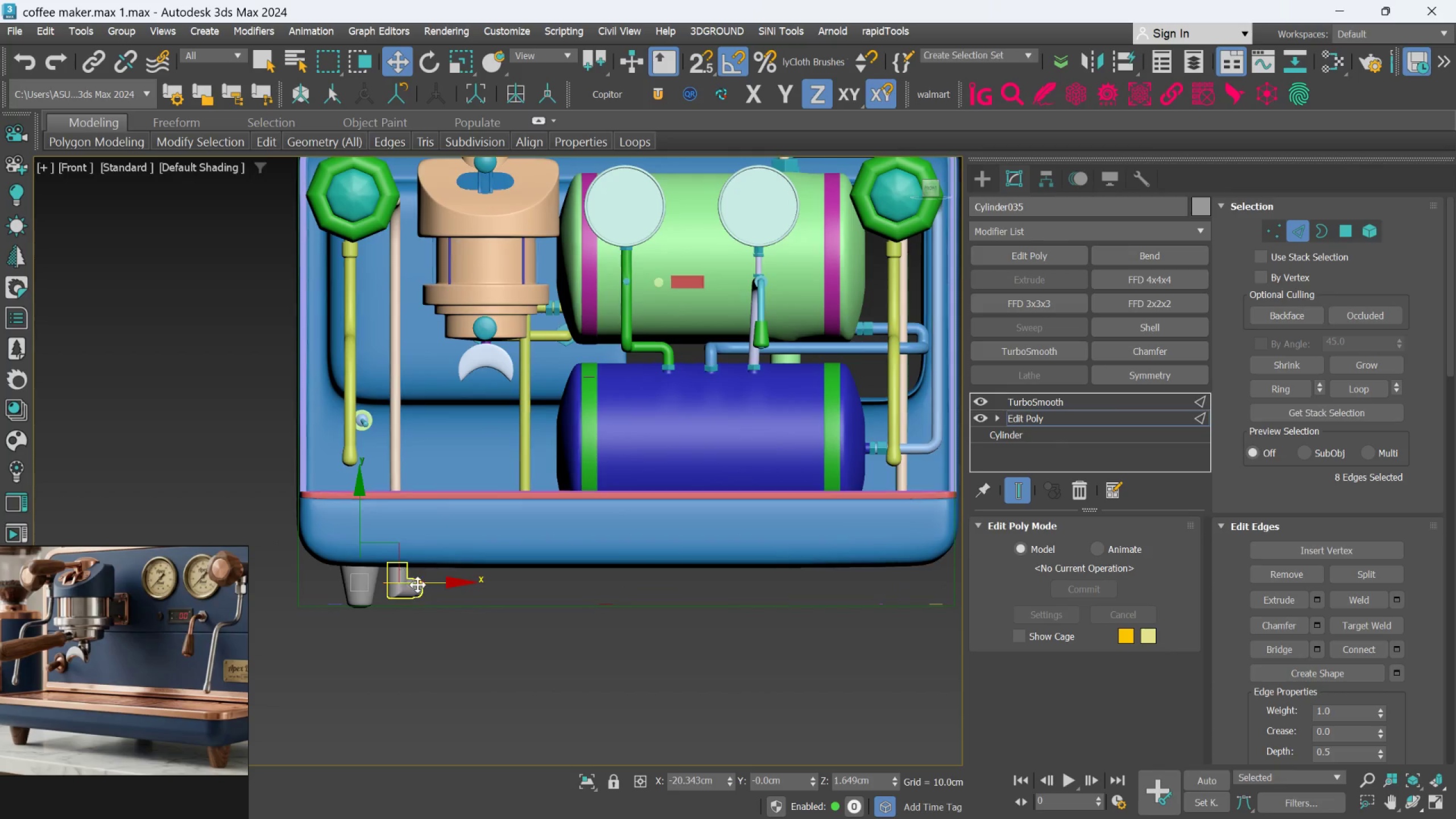 
hold_key(key=ShiftLeft, duration=1.23)
left_click_drag(start_coordinate=[418, 585], to_coordinate=[639, 585])
 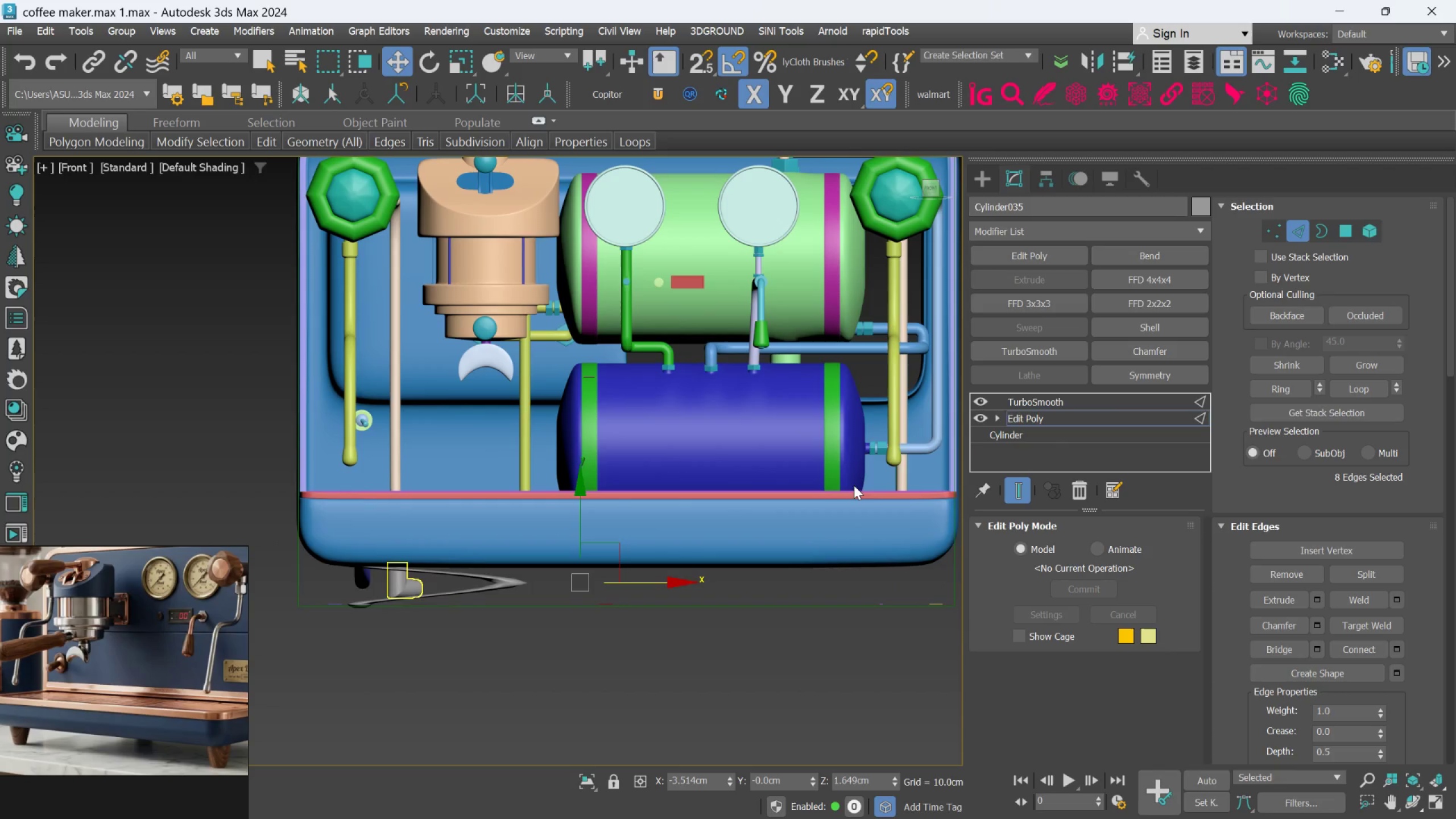 
key(Control+Z)
 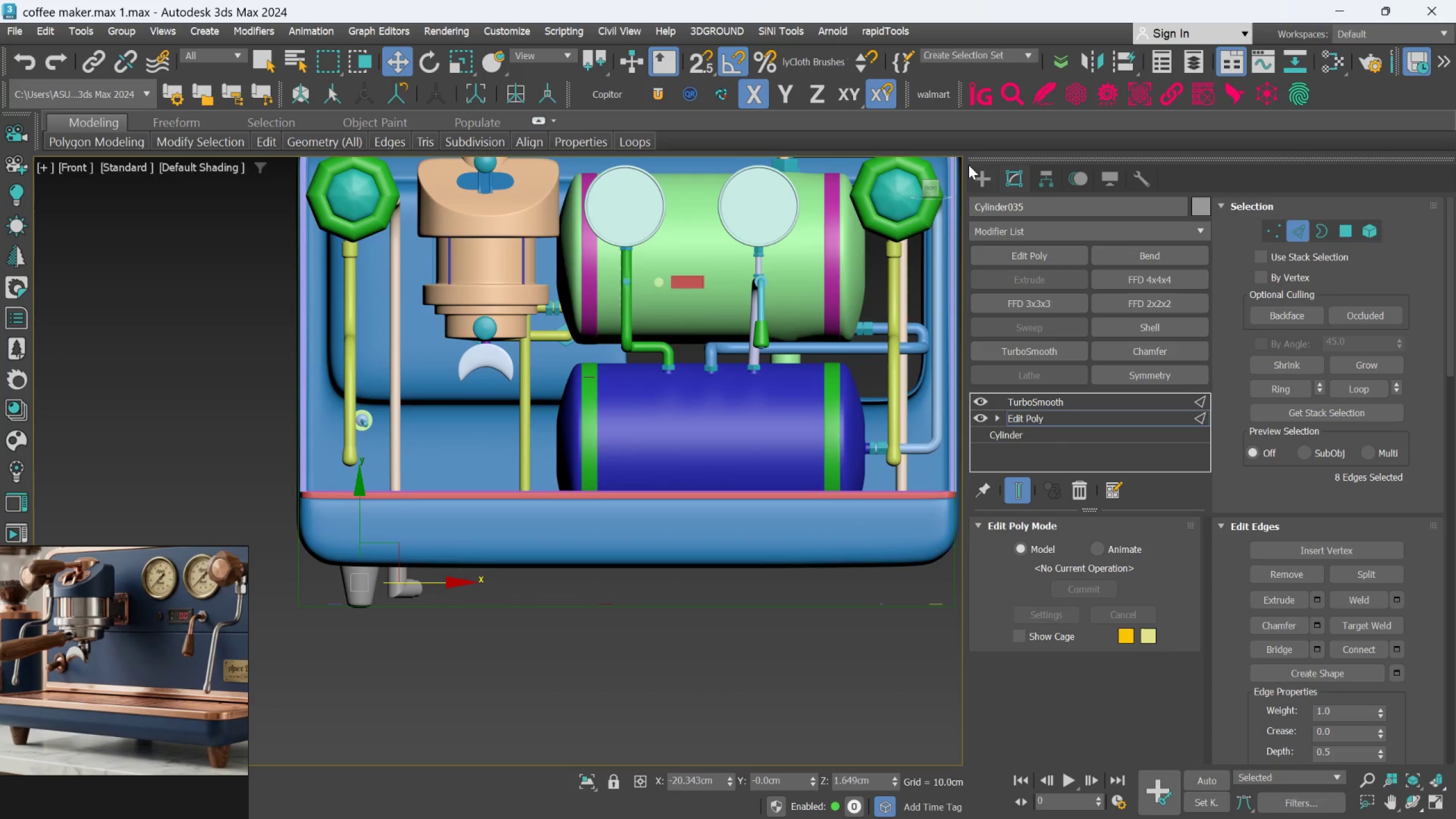 
left_click([978, 171])
 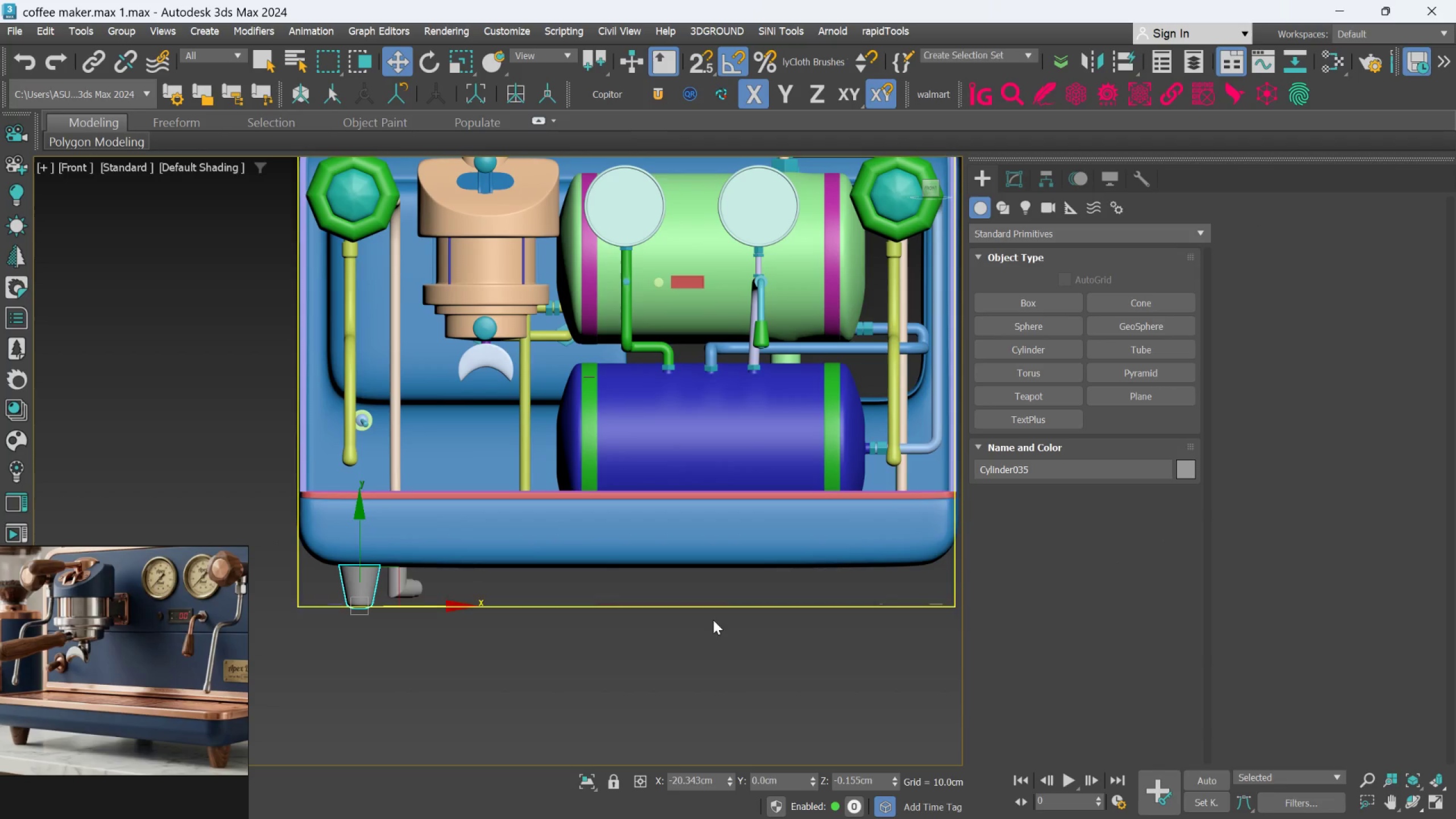 
left_click([697, 637])
 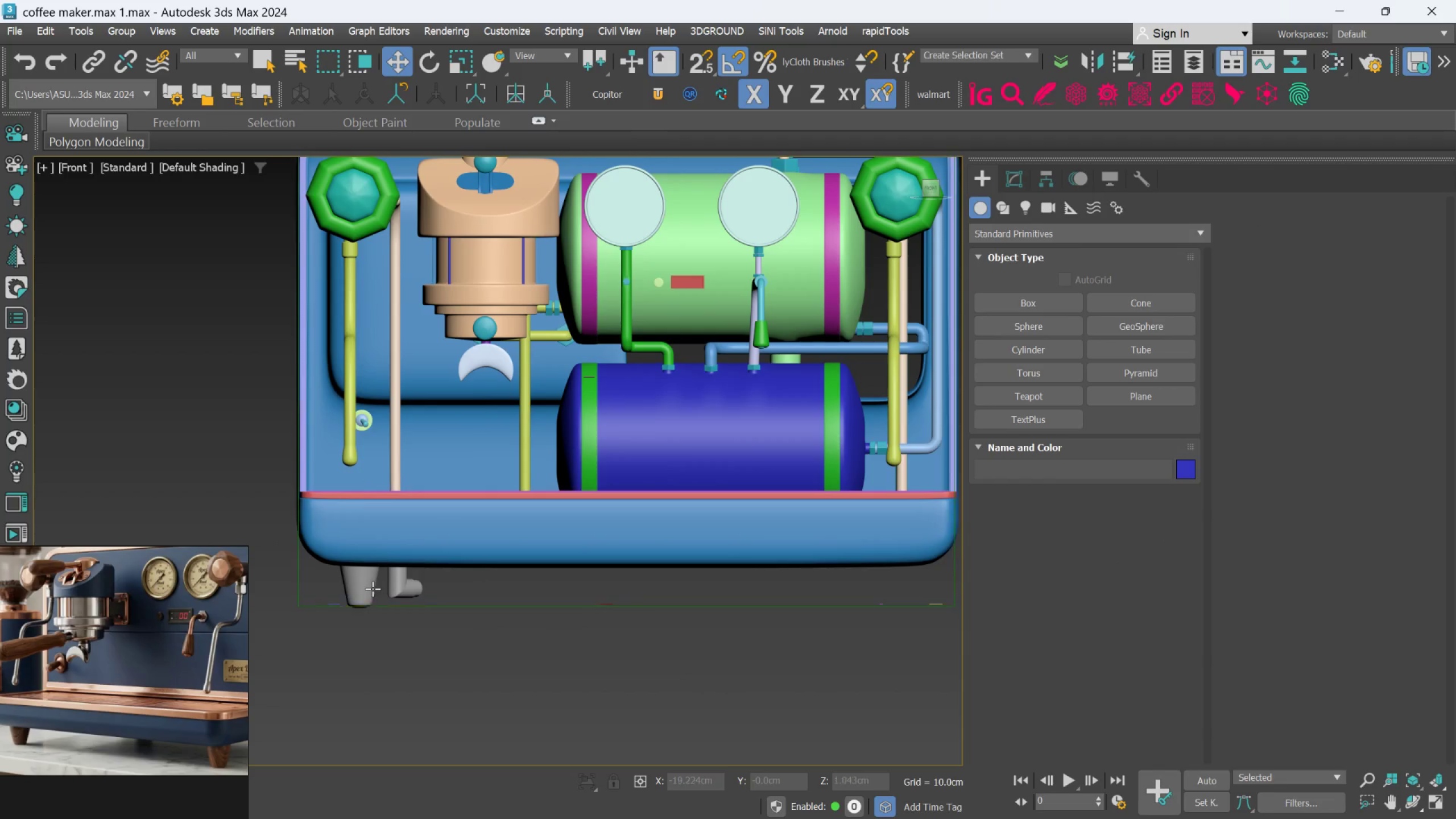 
left_click([371, 587])
 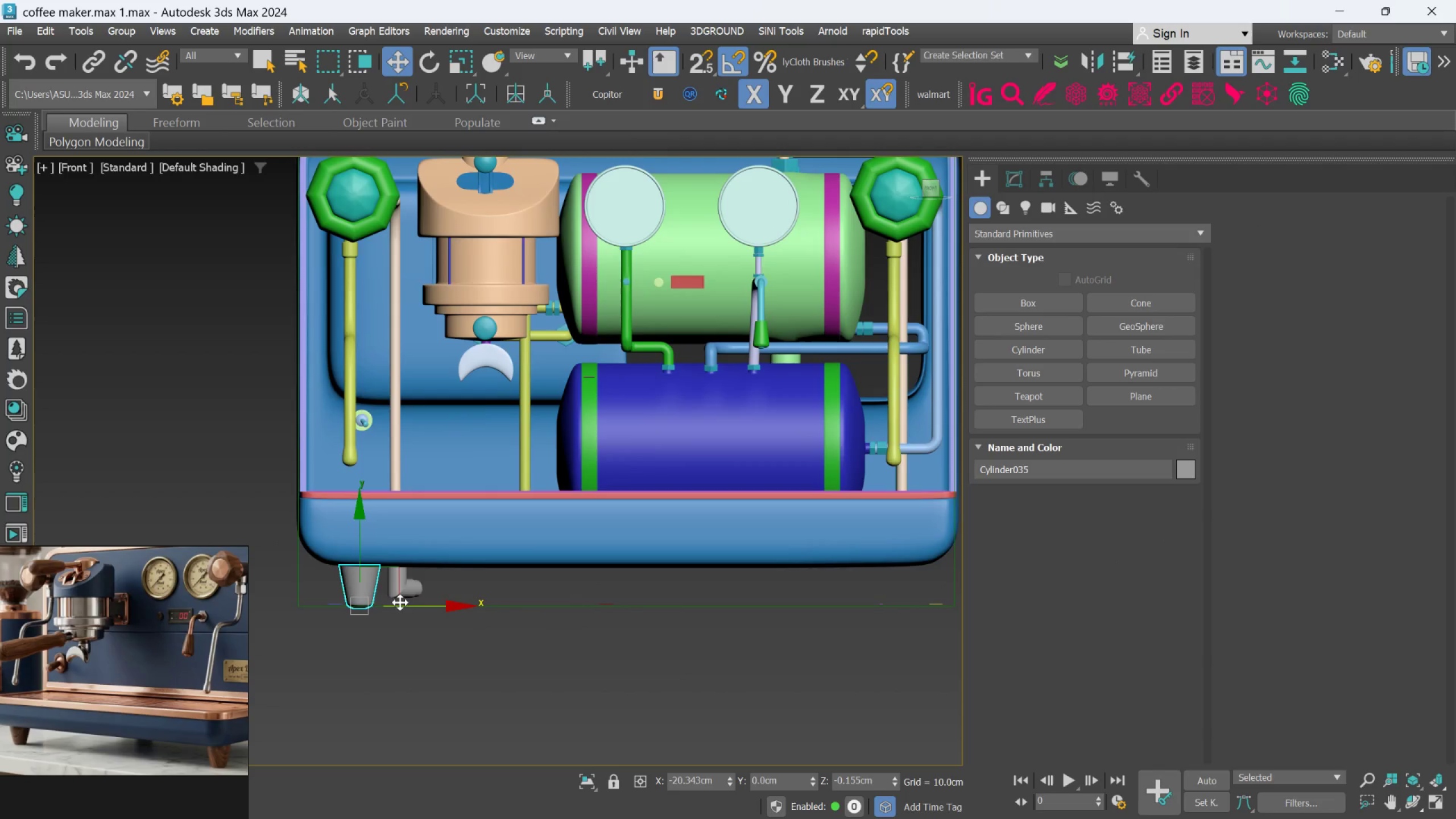 
scroll: coordinate [402, 602], scroll_direction: down, amount: 2.0
 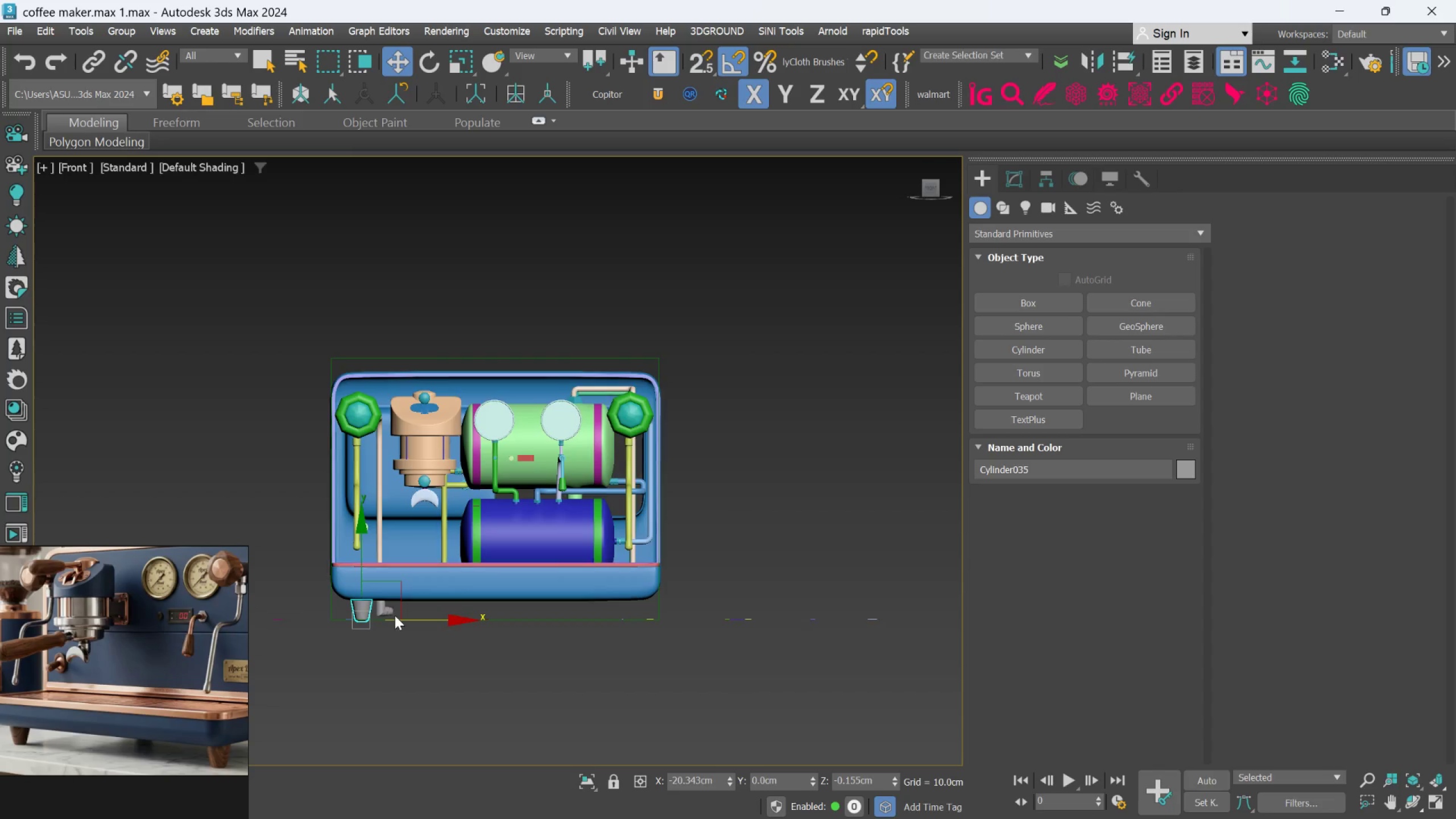 
scroll: coordinate [395, 615], scroll_direction: up, amount: 1.0
 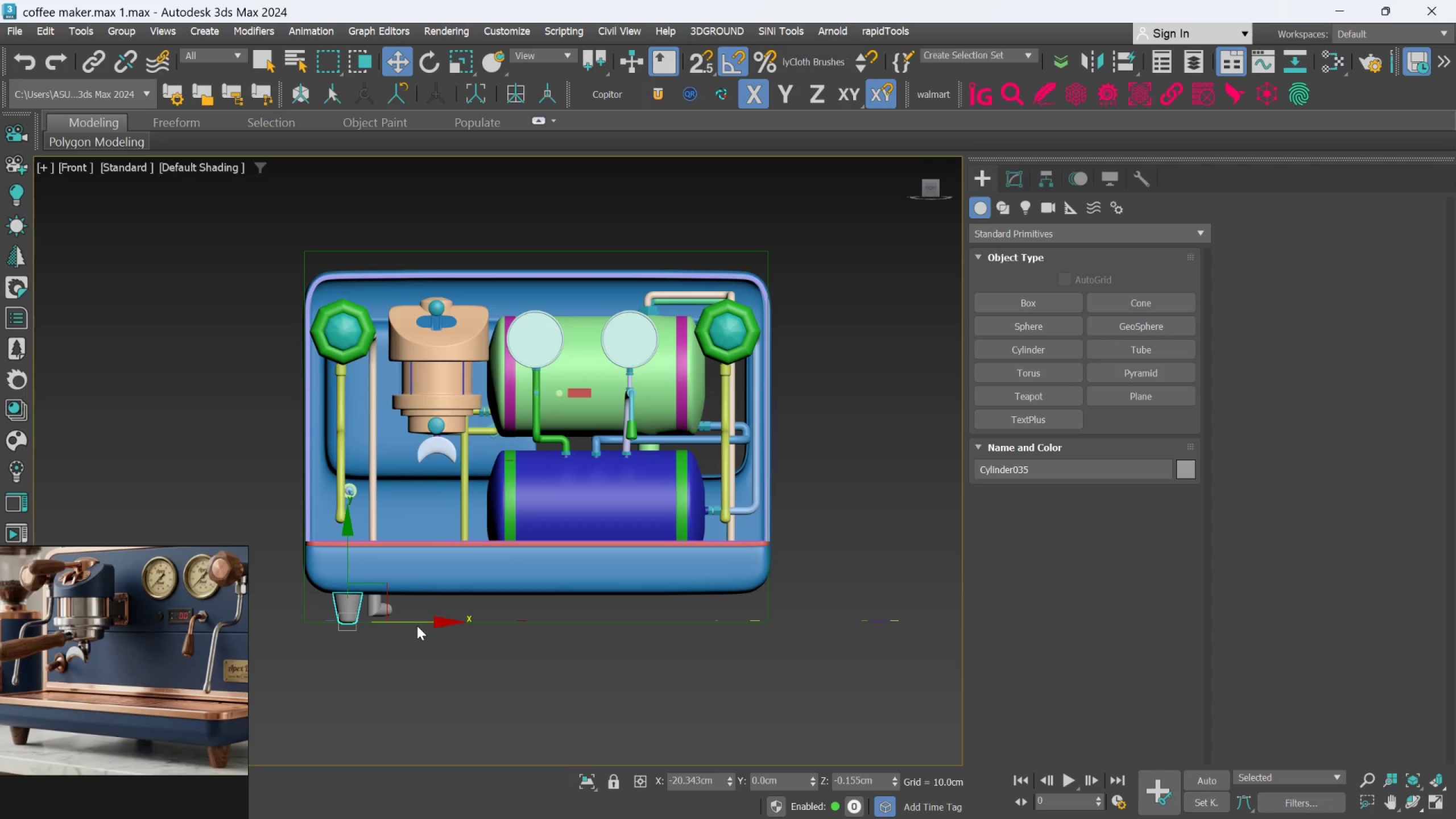 
hold_key(key=ShiftLeft, duration=4.65)
left_click_drag(start_coordinate=[416, 622], to_coordinate=[800, 634])
 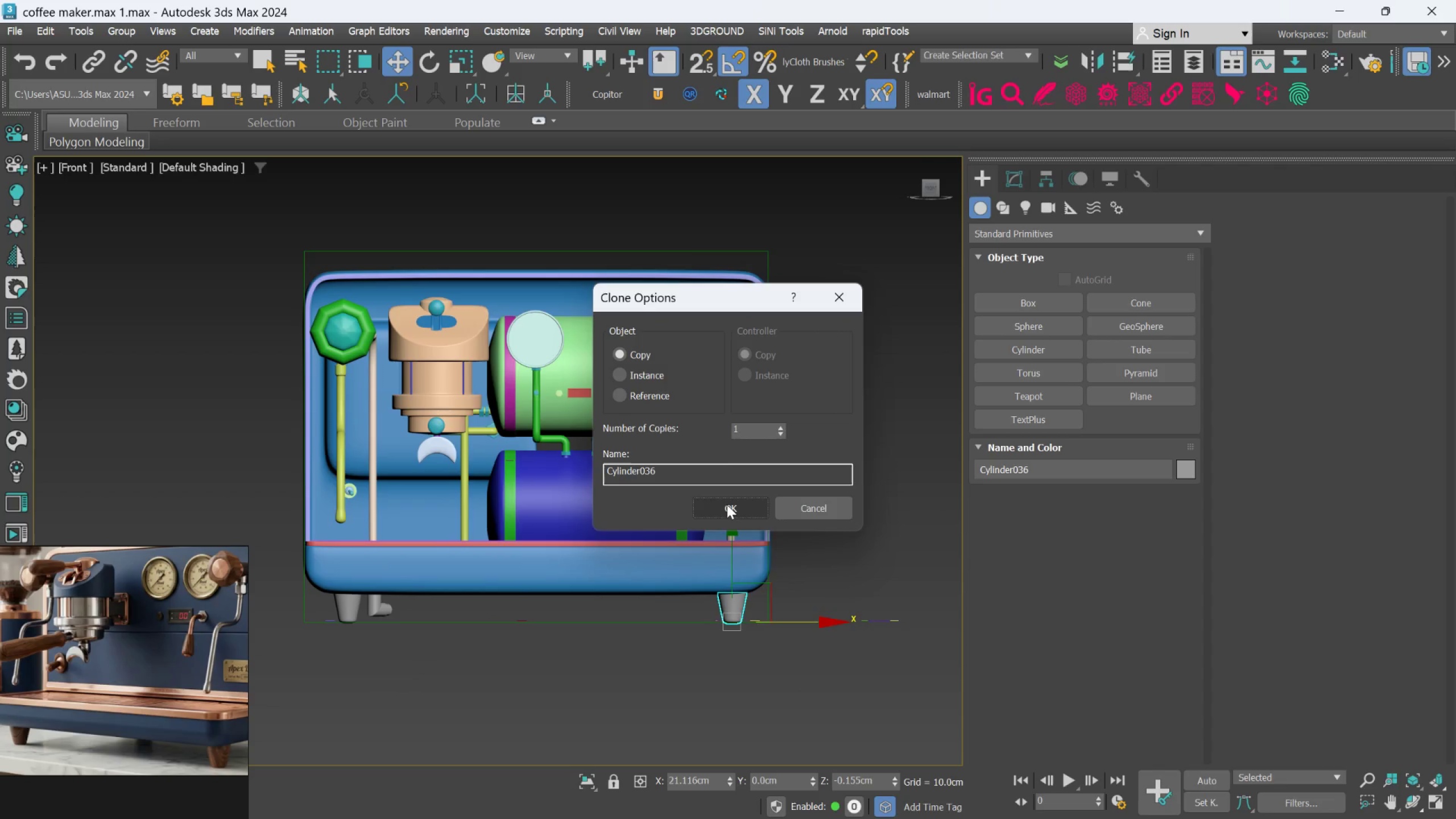 
left_click([727, 504])
 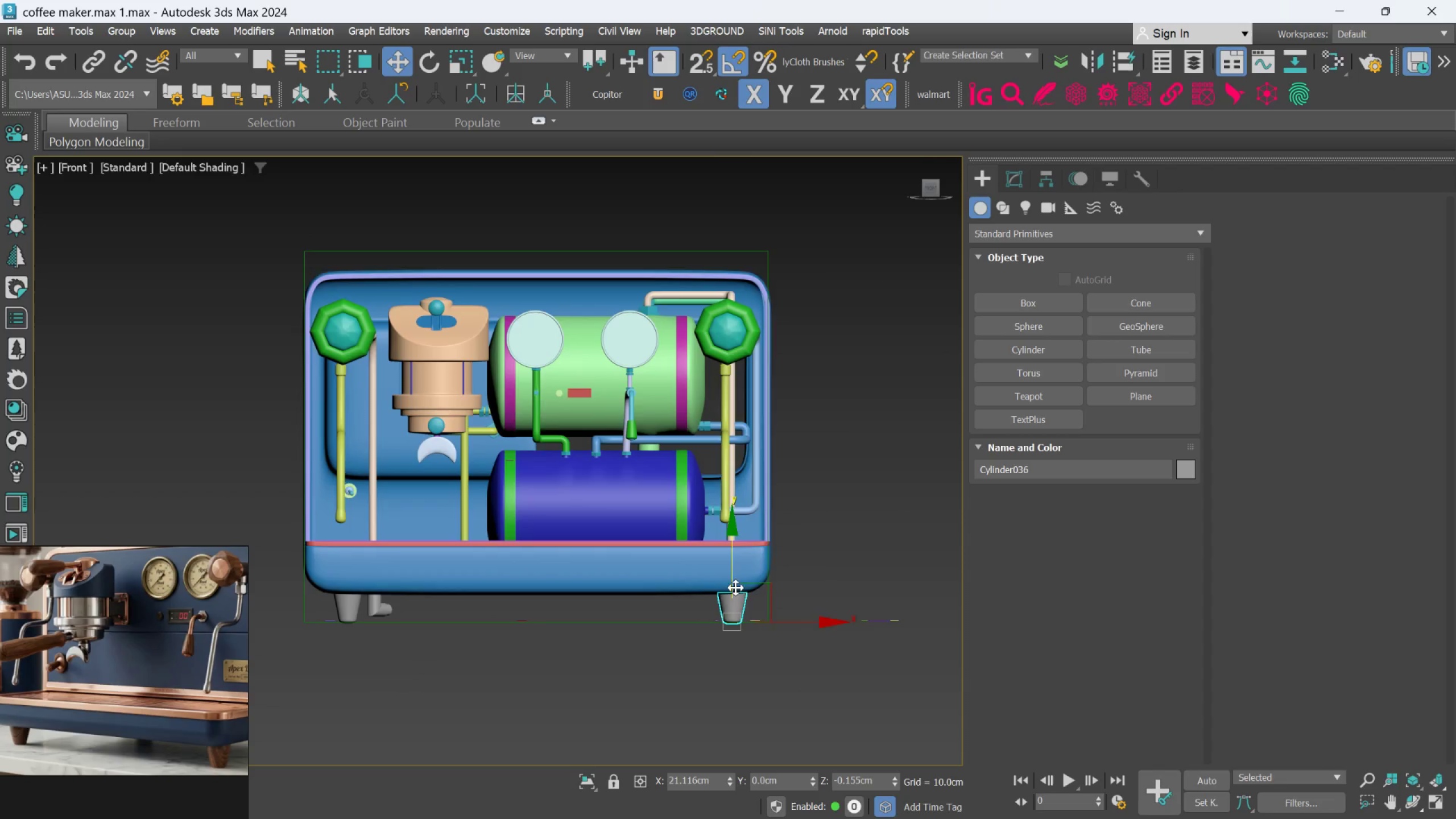 
scroll: coordinate [640, 651], scroll_direction: up, amount: 1.0
 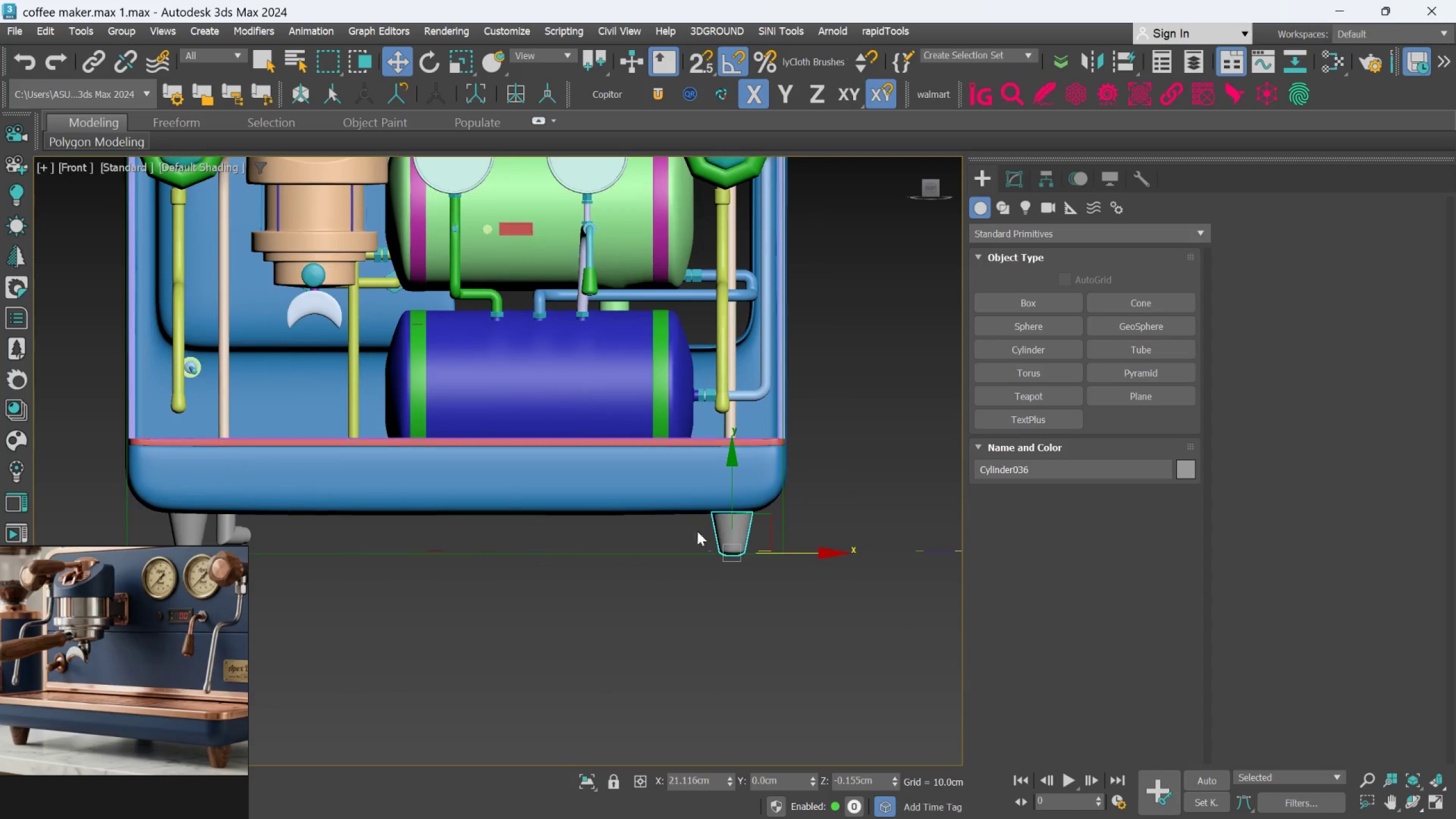 
left_click([868, 559])
 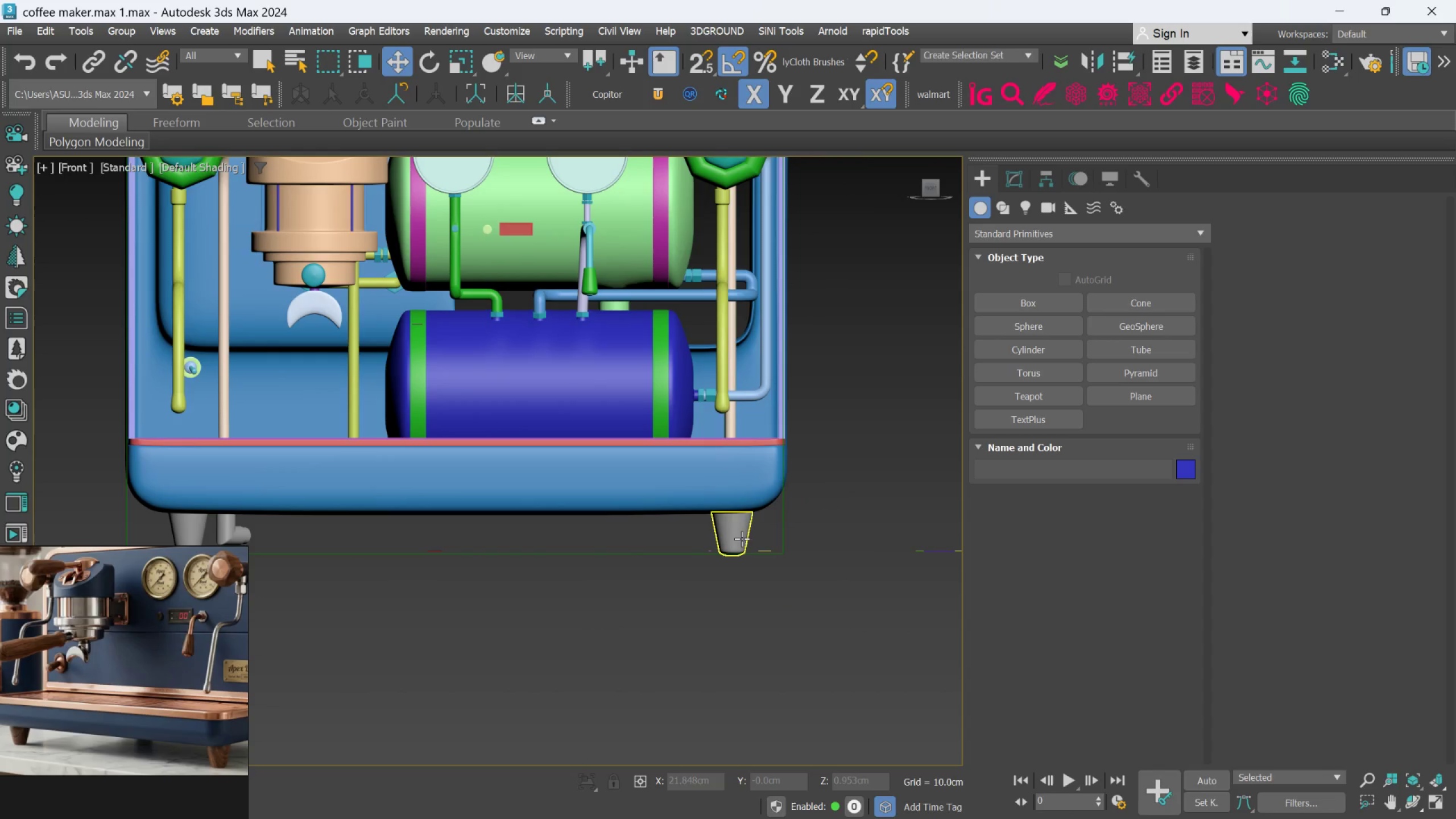 
left_click([741, 537])
 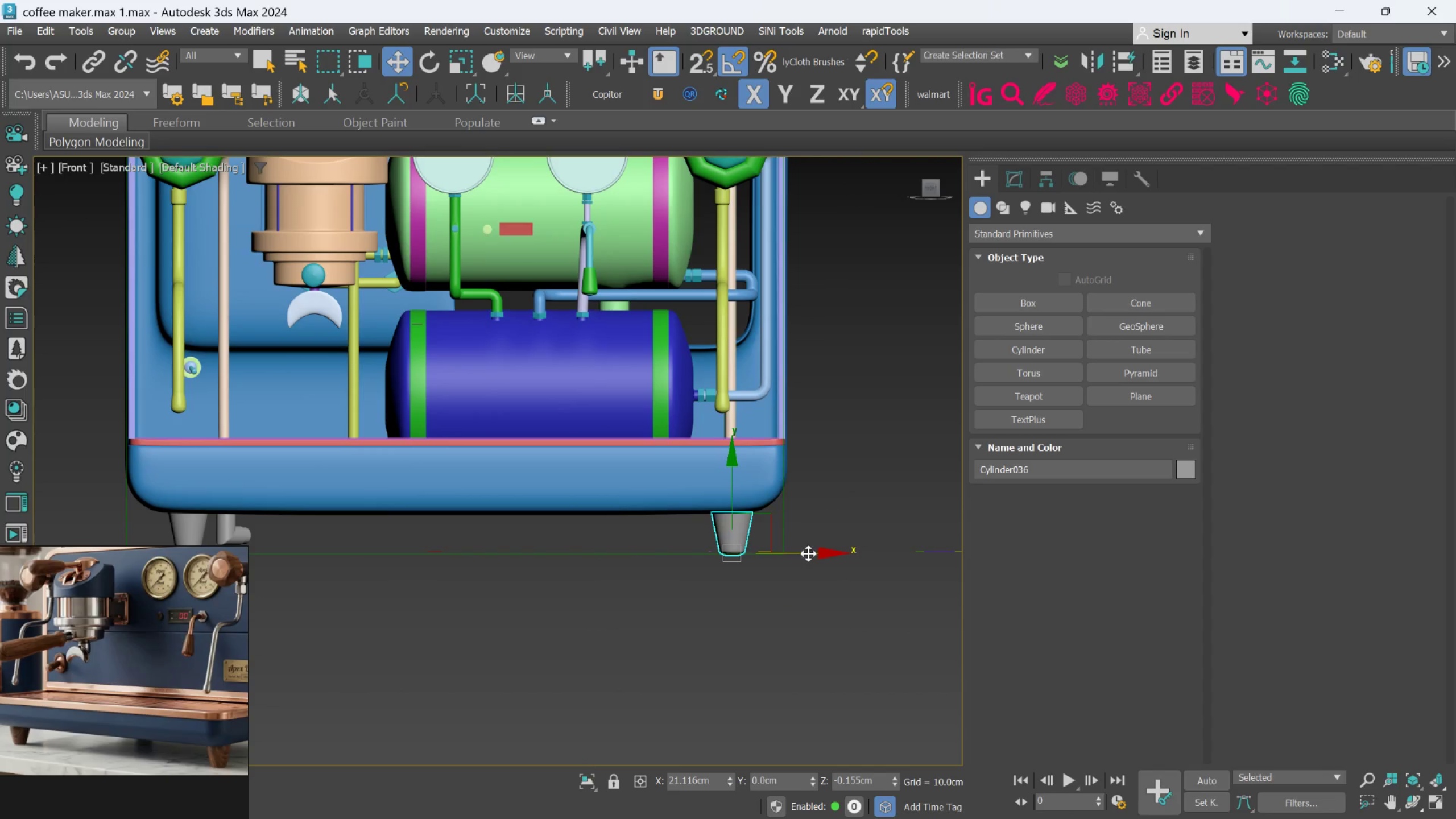 
left_click_drag(start_coordinate=[808, 553], to_coordinate=[802, 559])
 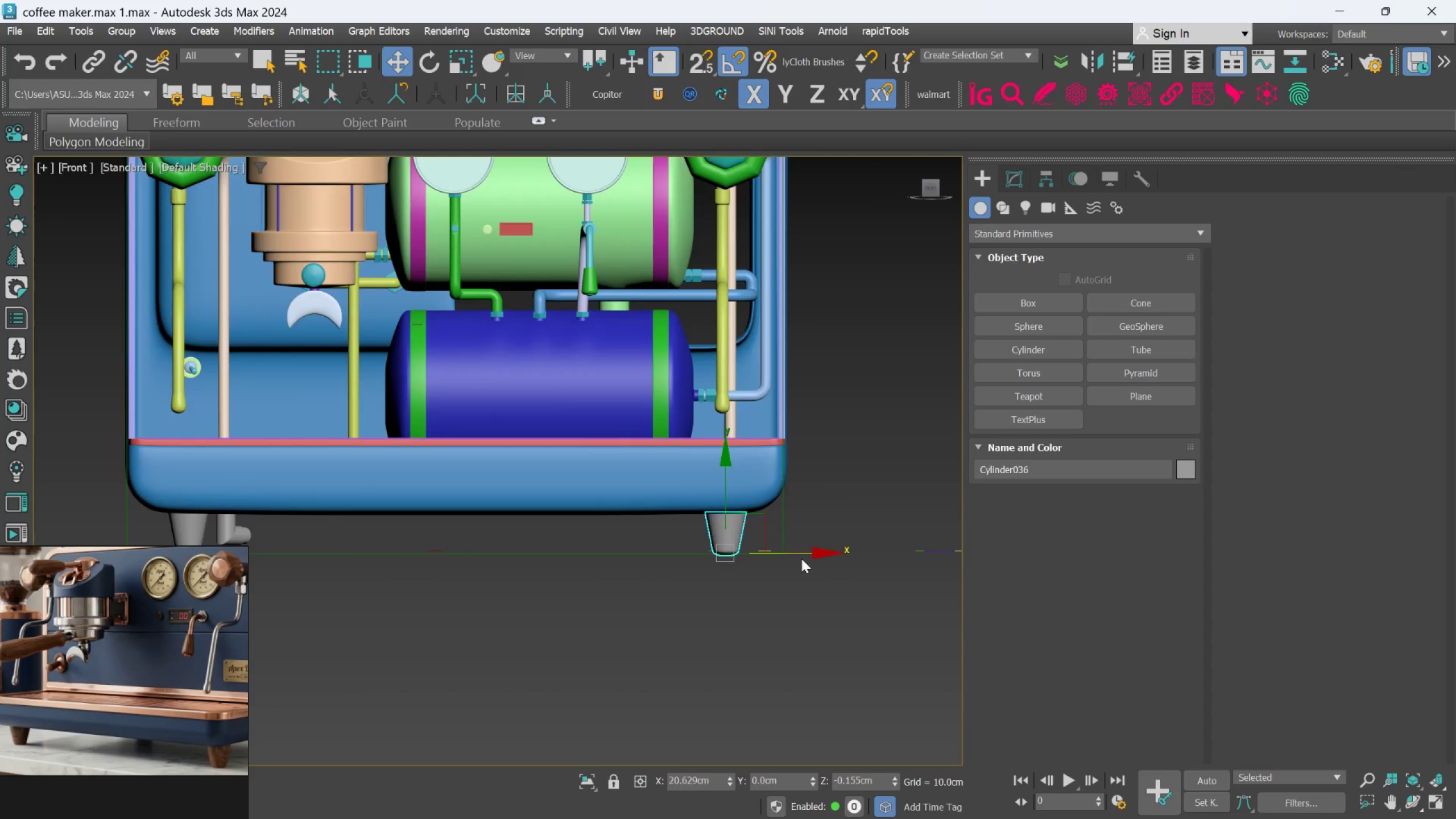 
scroll: coordinate [801, 562], scroll_direction: down, amount: 3.0
 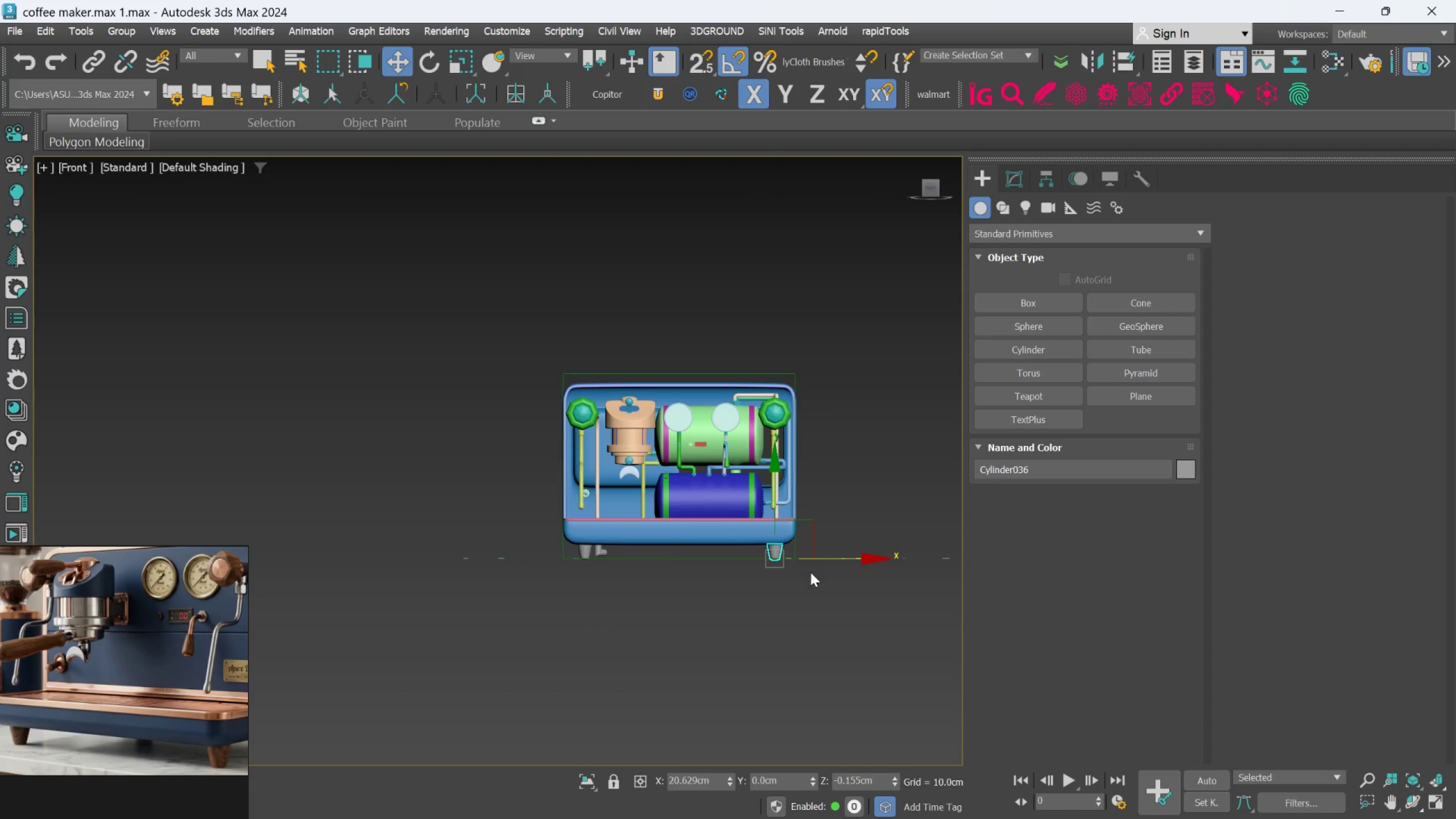 
left_click([784, 595])
 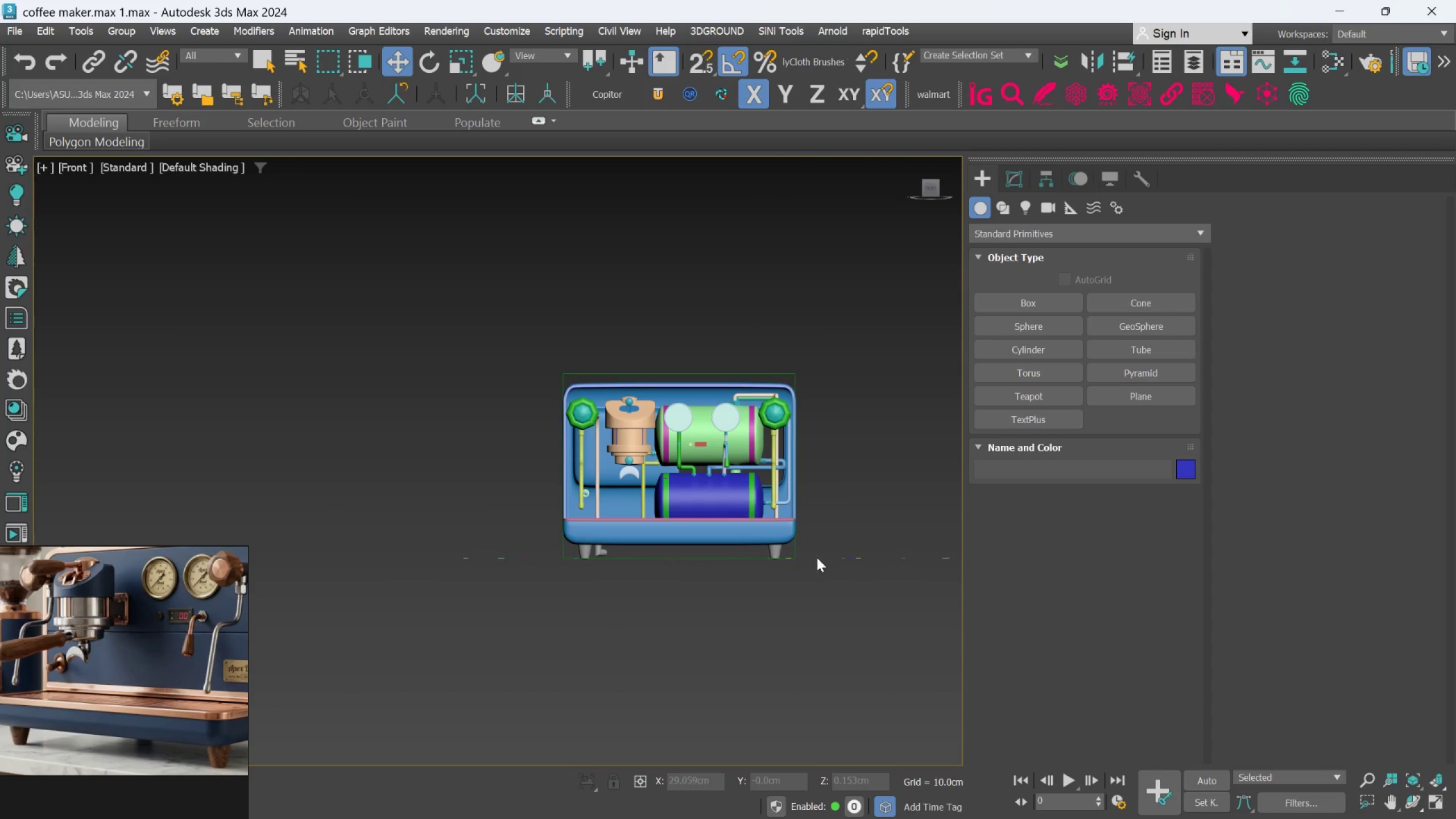 
scroll: coordinate [819, 557], scroll_direction: up, amount: 6.0
 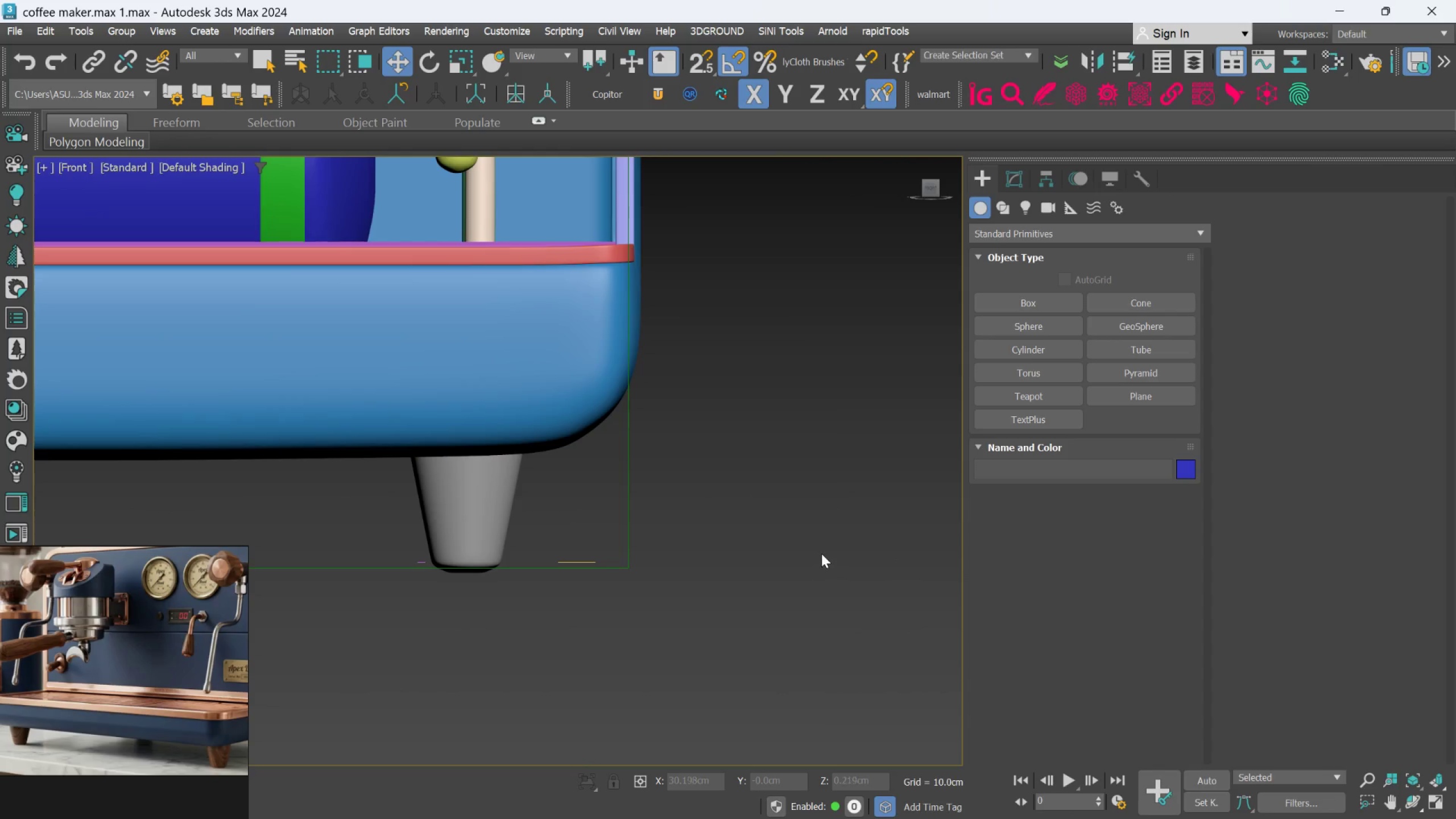 
scroll: coordinate [800, 543], scroll_direction: down, amount: 1.0
 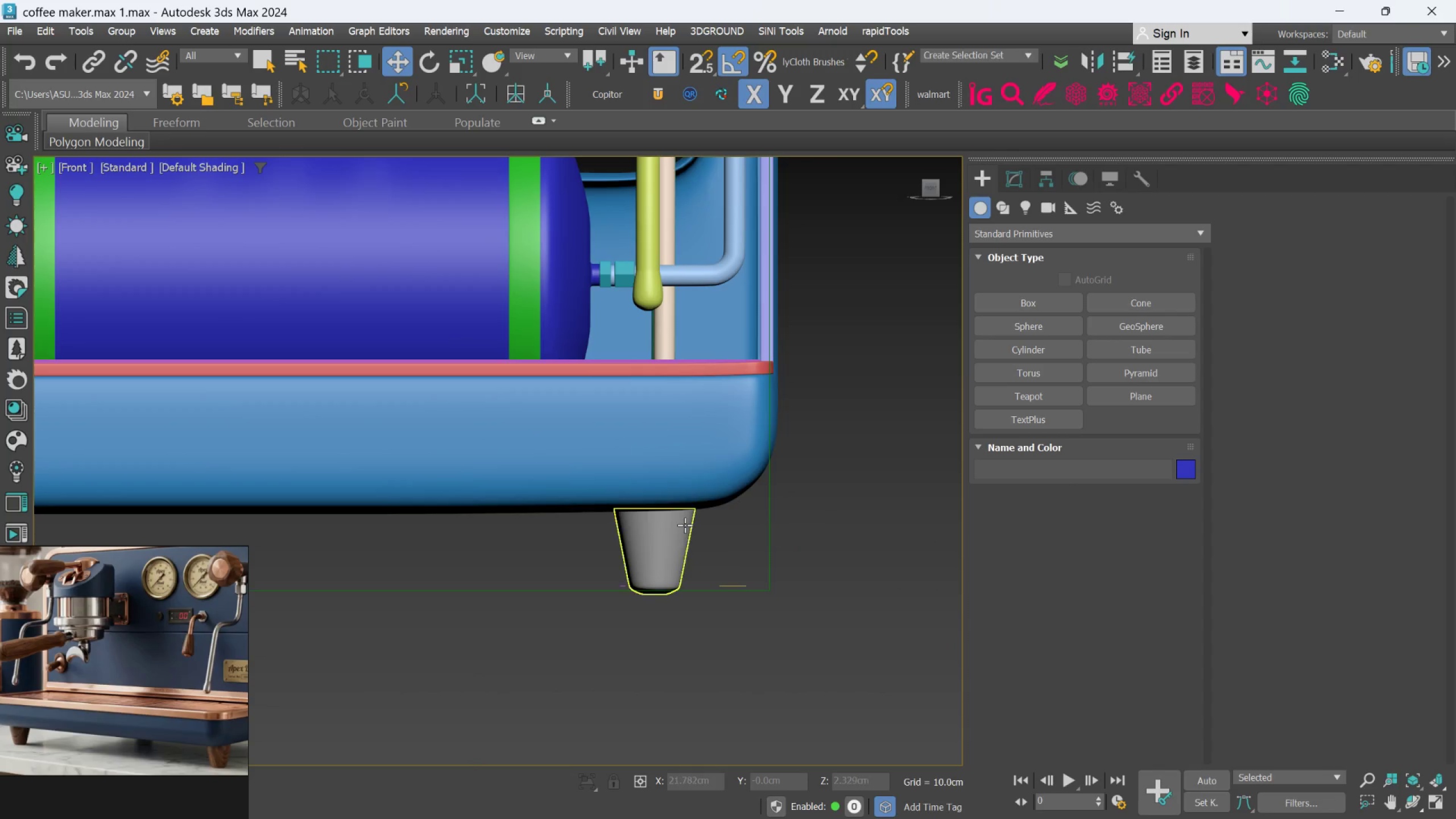 
left_click_drag(start_coordinate=[681, 528], to_coordinate=[679, 532])
 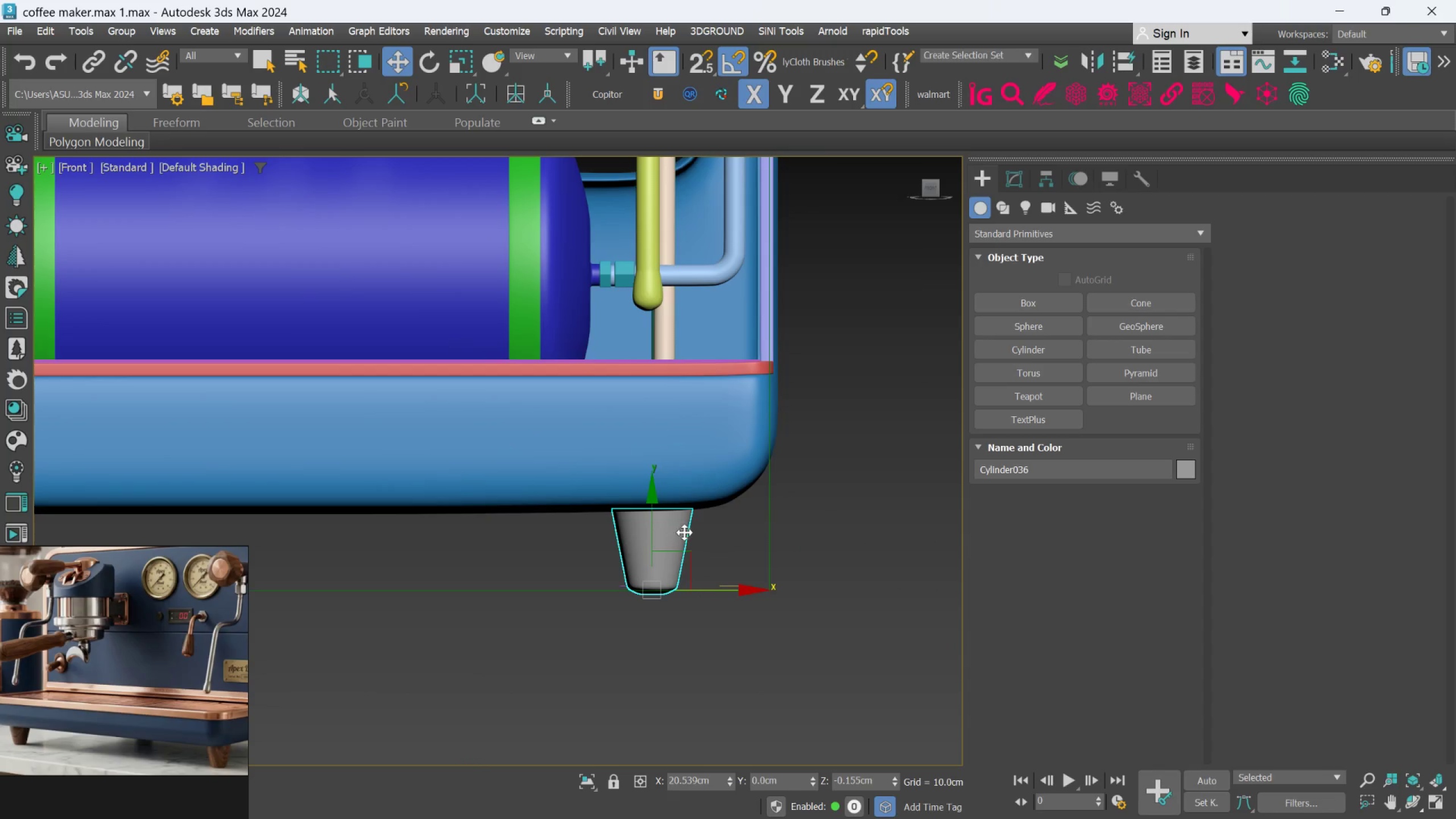 
scroll: coordinate [812, 542], scroll_direction: down, amount: 2.0
 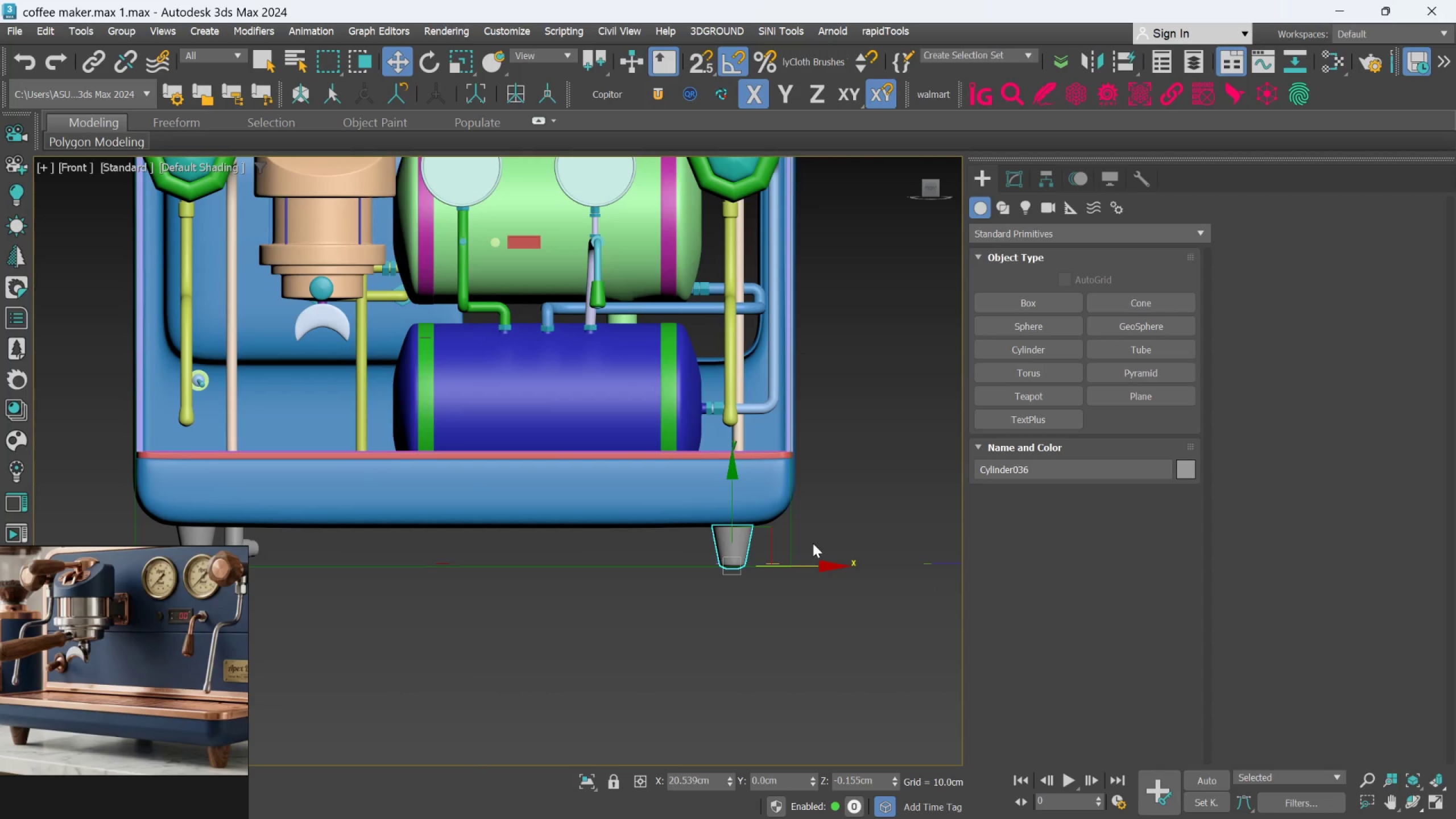 
key(Control+S)
 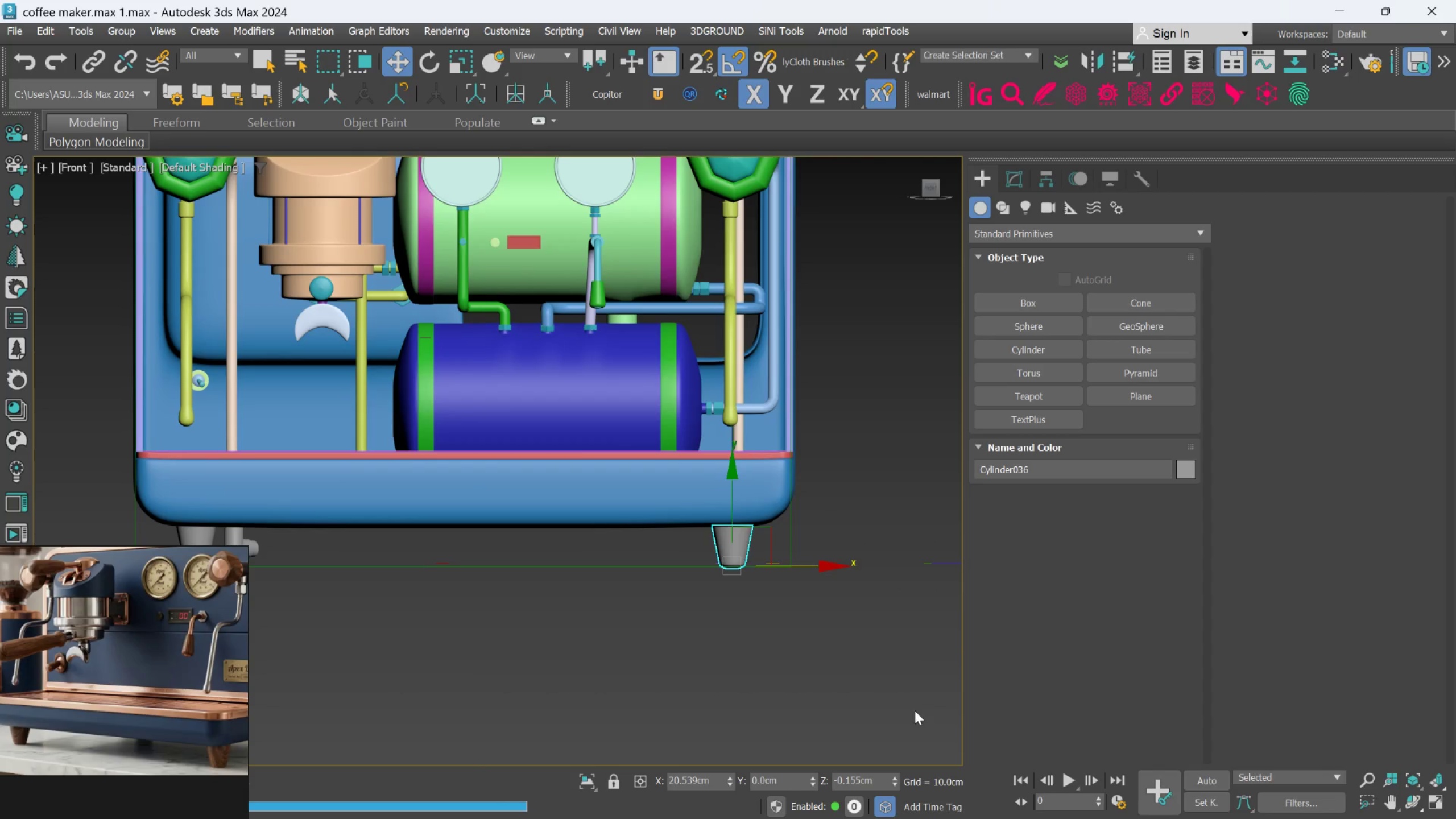 
hold_key(key=AltLeft, duration=0.79)
 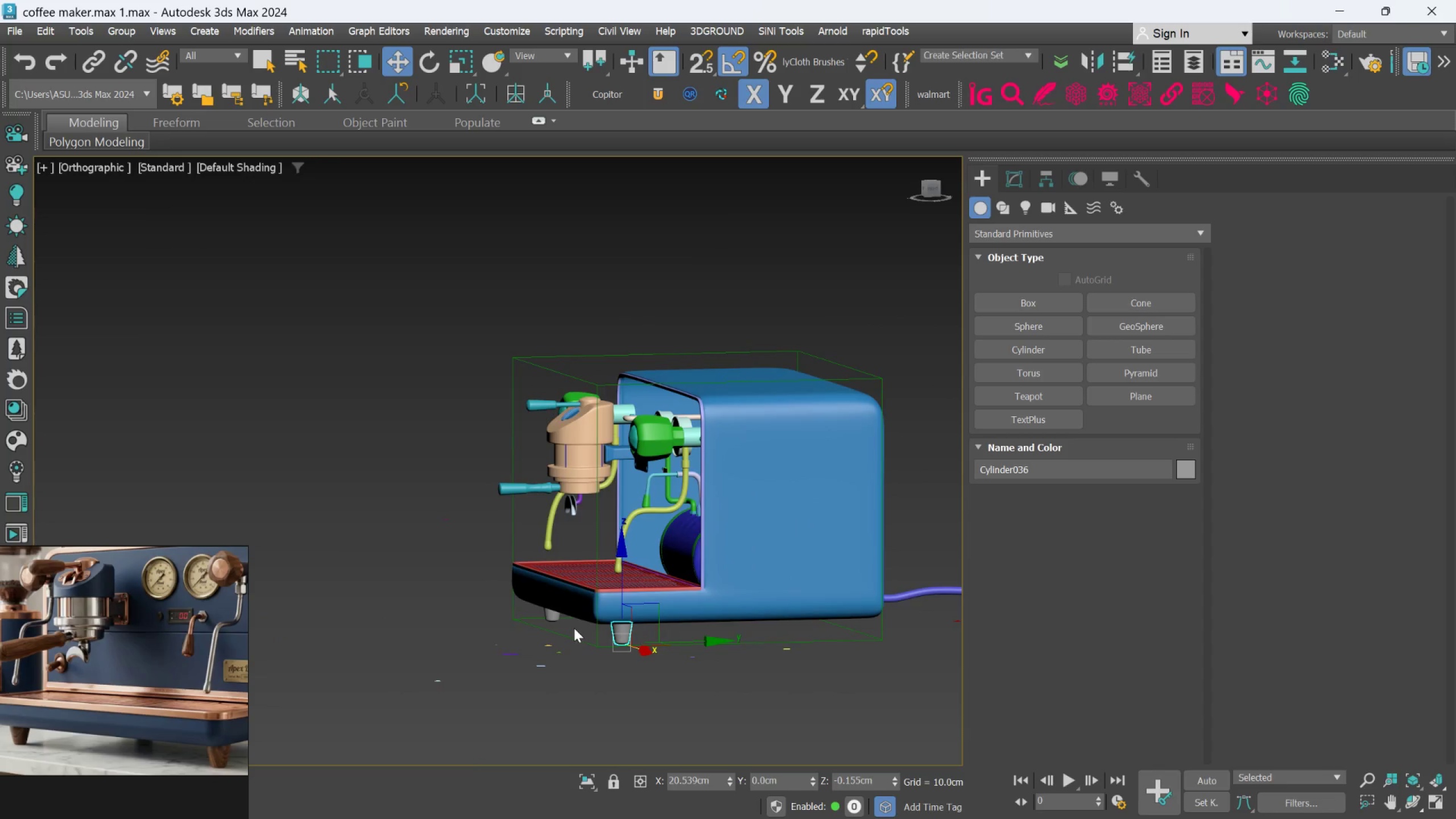 
scroll: coordinate [821, 670], scroll_direction: down, amount: 2.0
 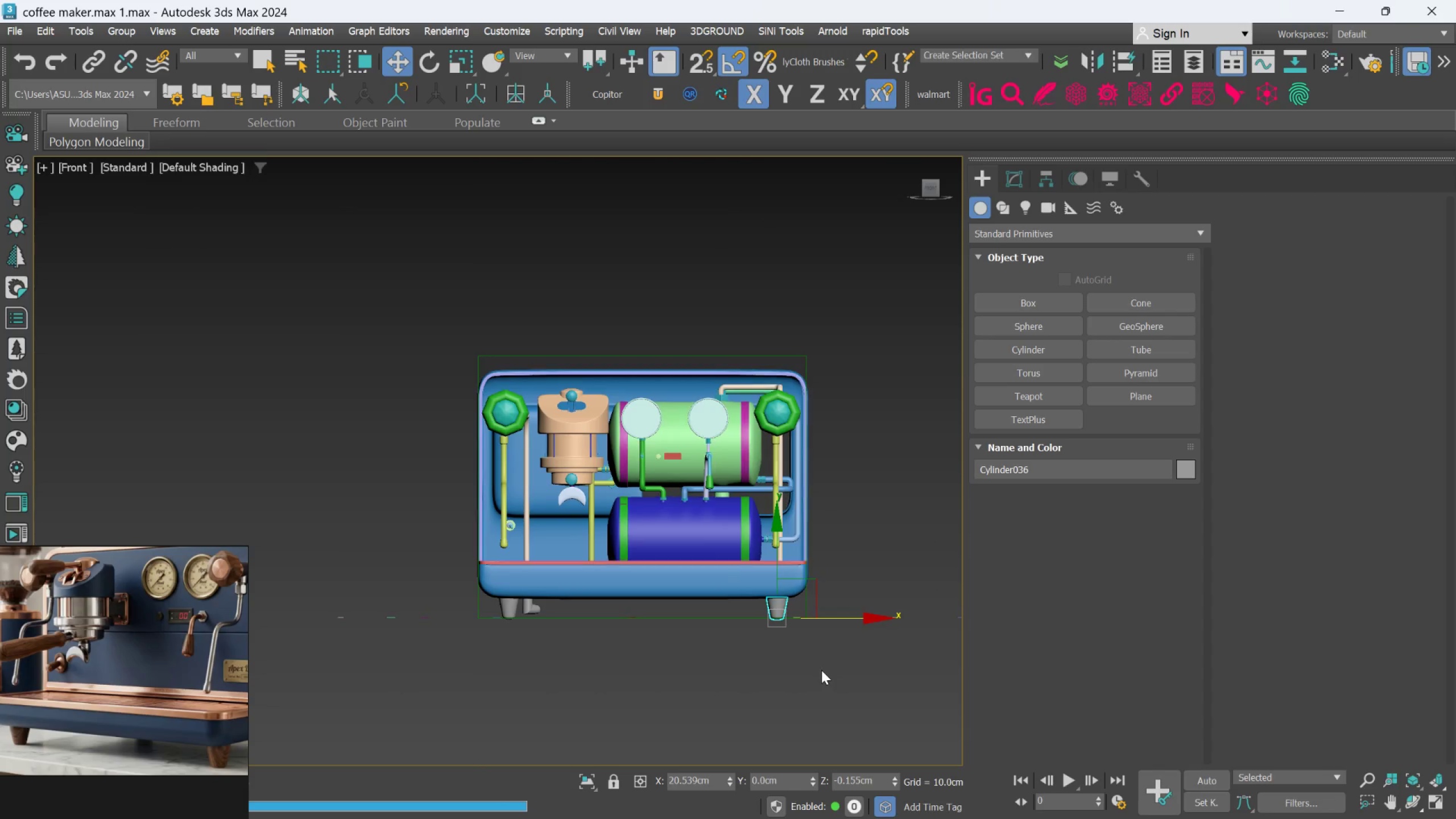 
hold_key(key=ControlLeft, duration=1.4)
left_click([547, 610])
 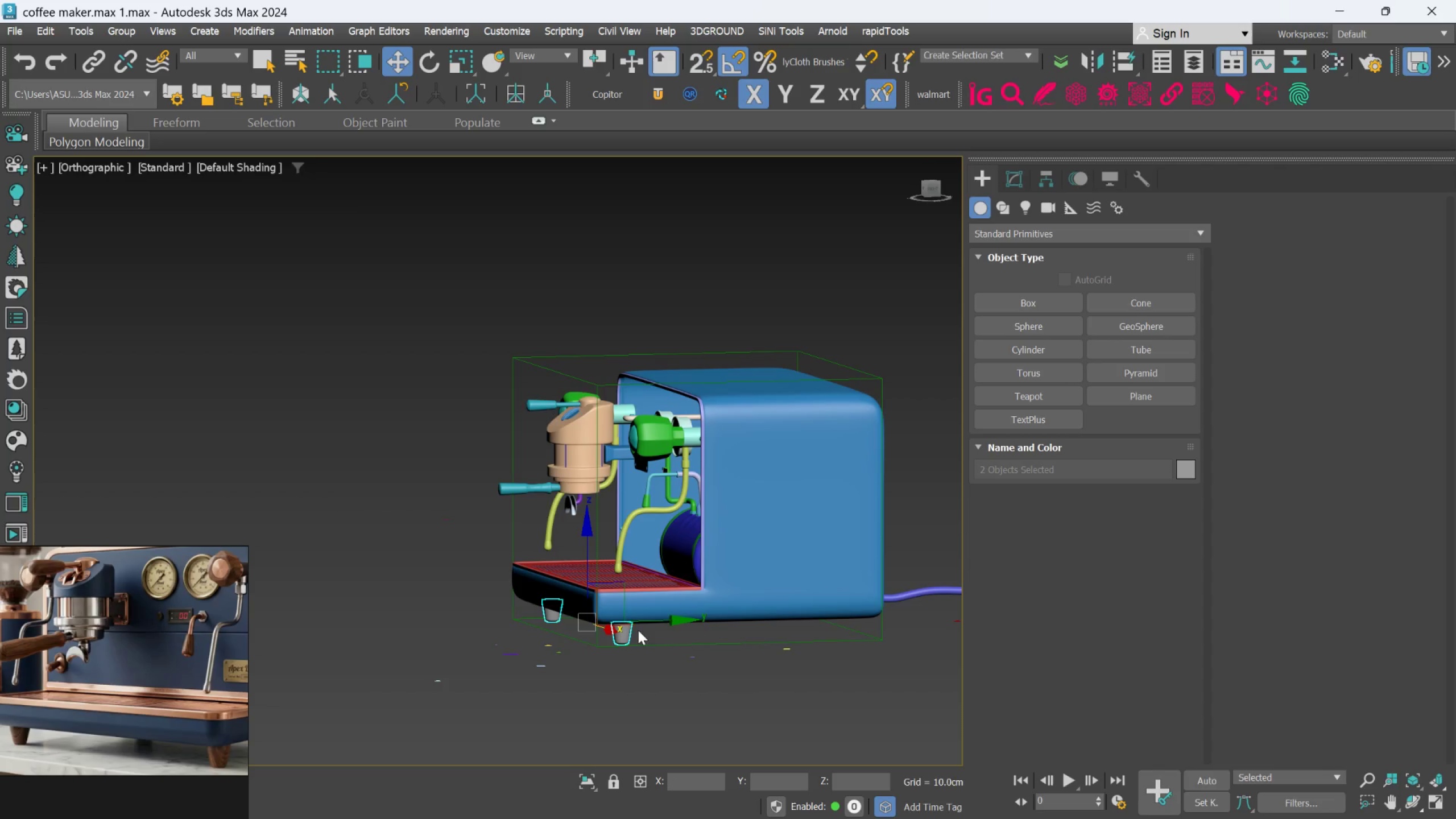 
hold_key(key=AltLeft, duration=0.64)
 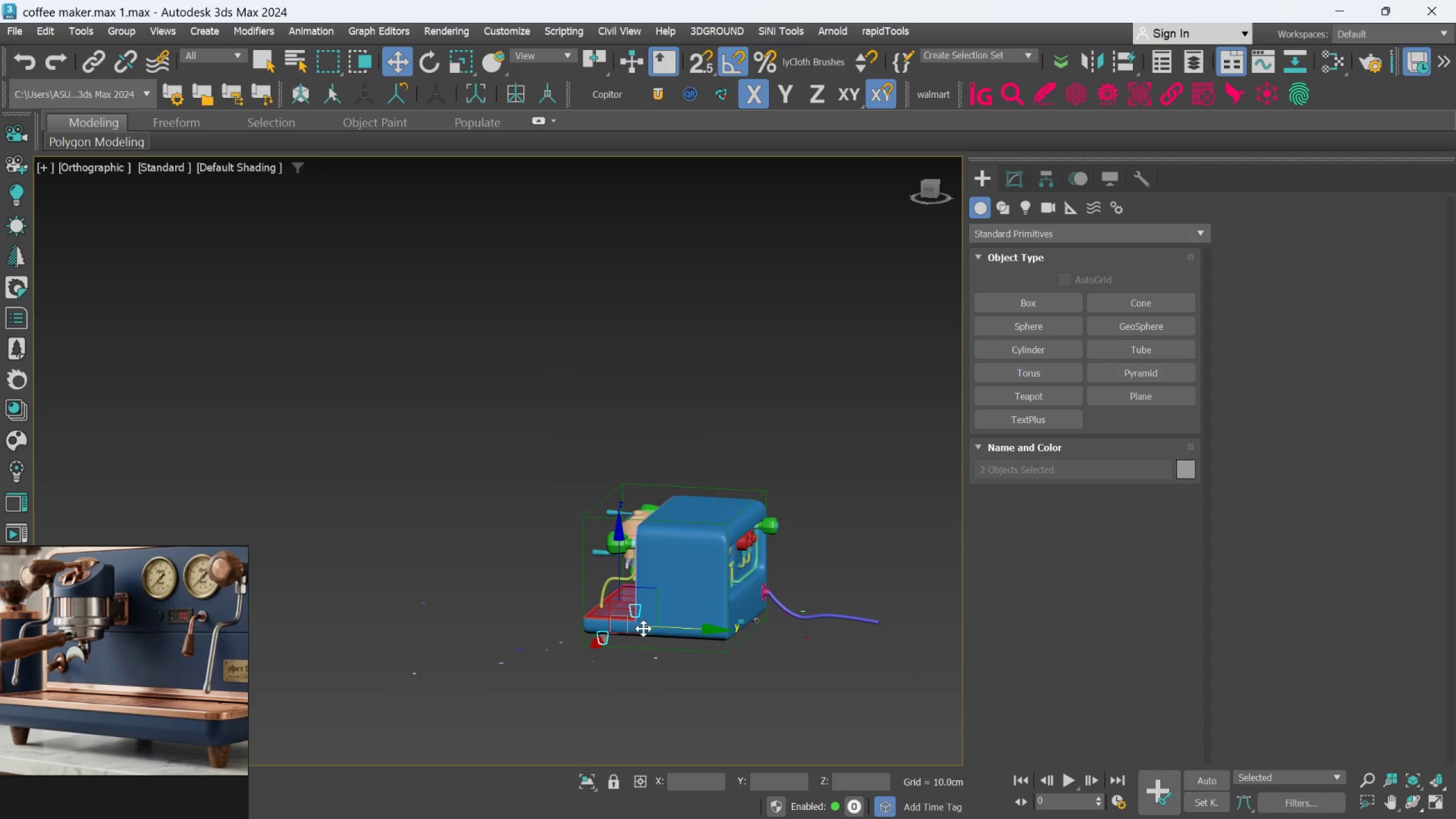 
scroll: coordinate [651, 627], scroll_direction: down, amount: 2.0
 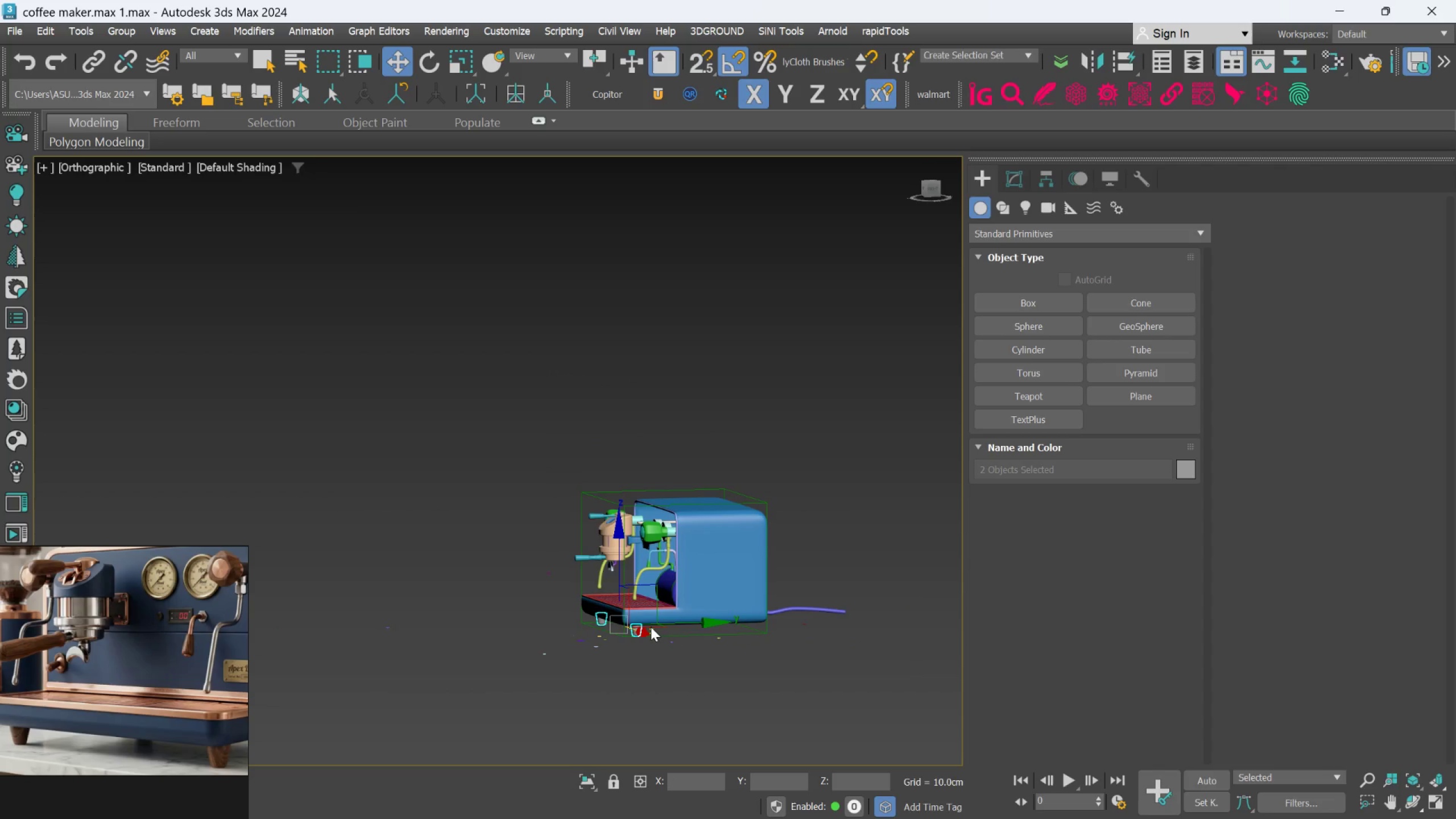 
scroll: coordinate [643, 628], scroll_direction: up, amount: 1.0
 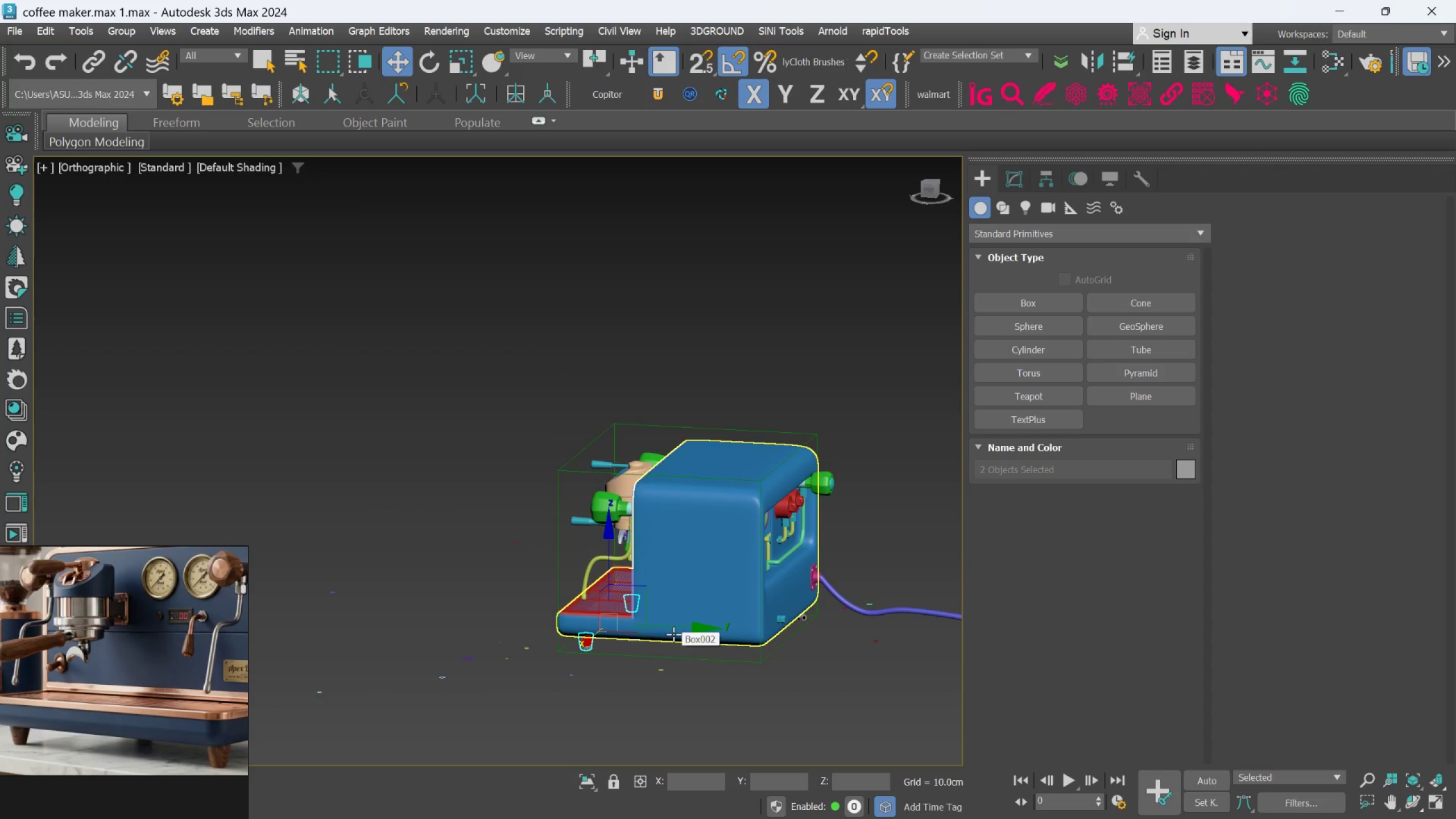 
hold_key(key=ShiftLeft, duration=1.61)
left_click_drag(start_coordinate=[669, 629], to_coordinate=[835, 646])
 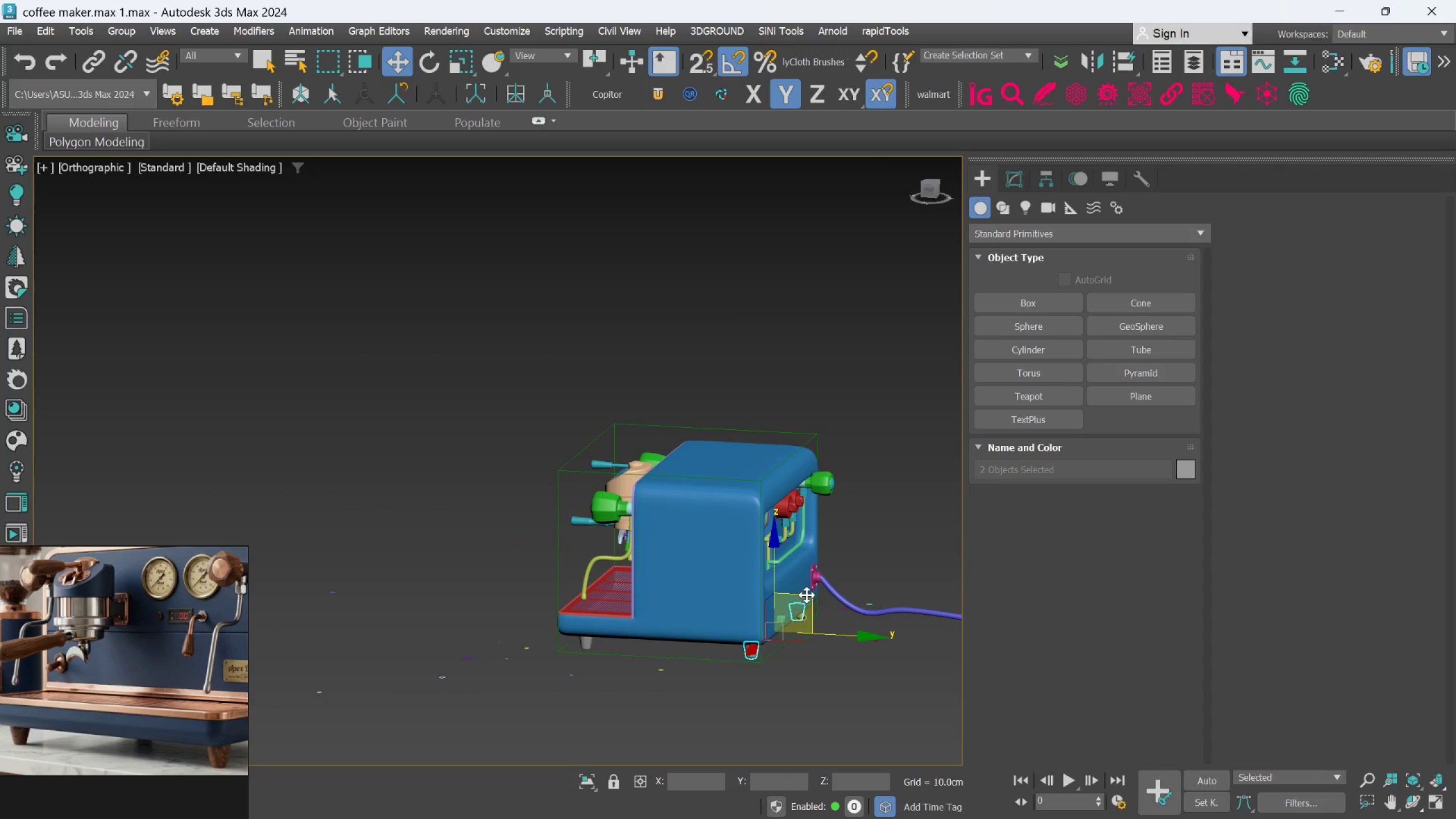 
hold_key(key=AltLeft, duration=1.07)
 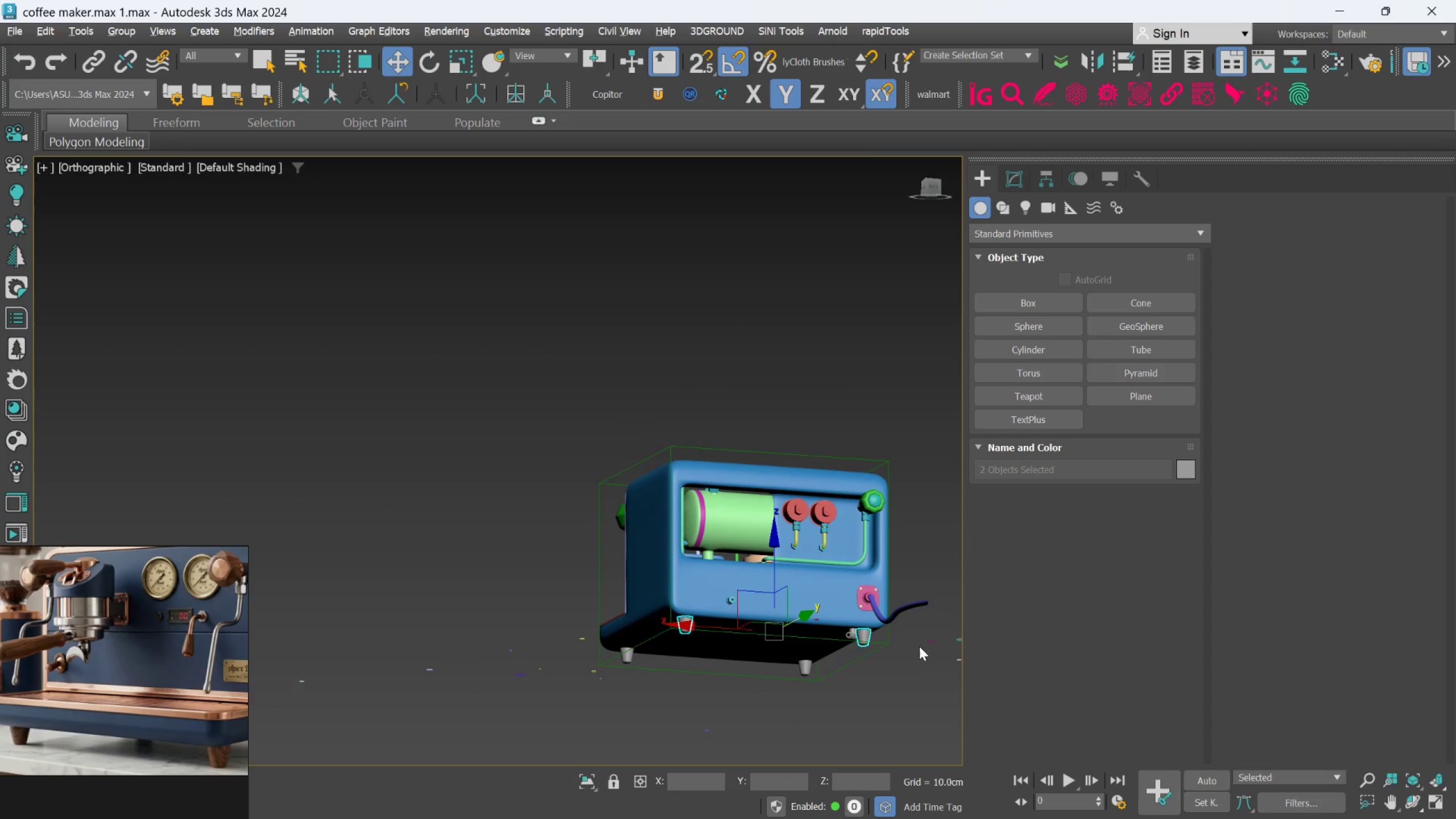 
hold_key(key=AltLeft, duration=4.28)
 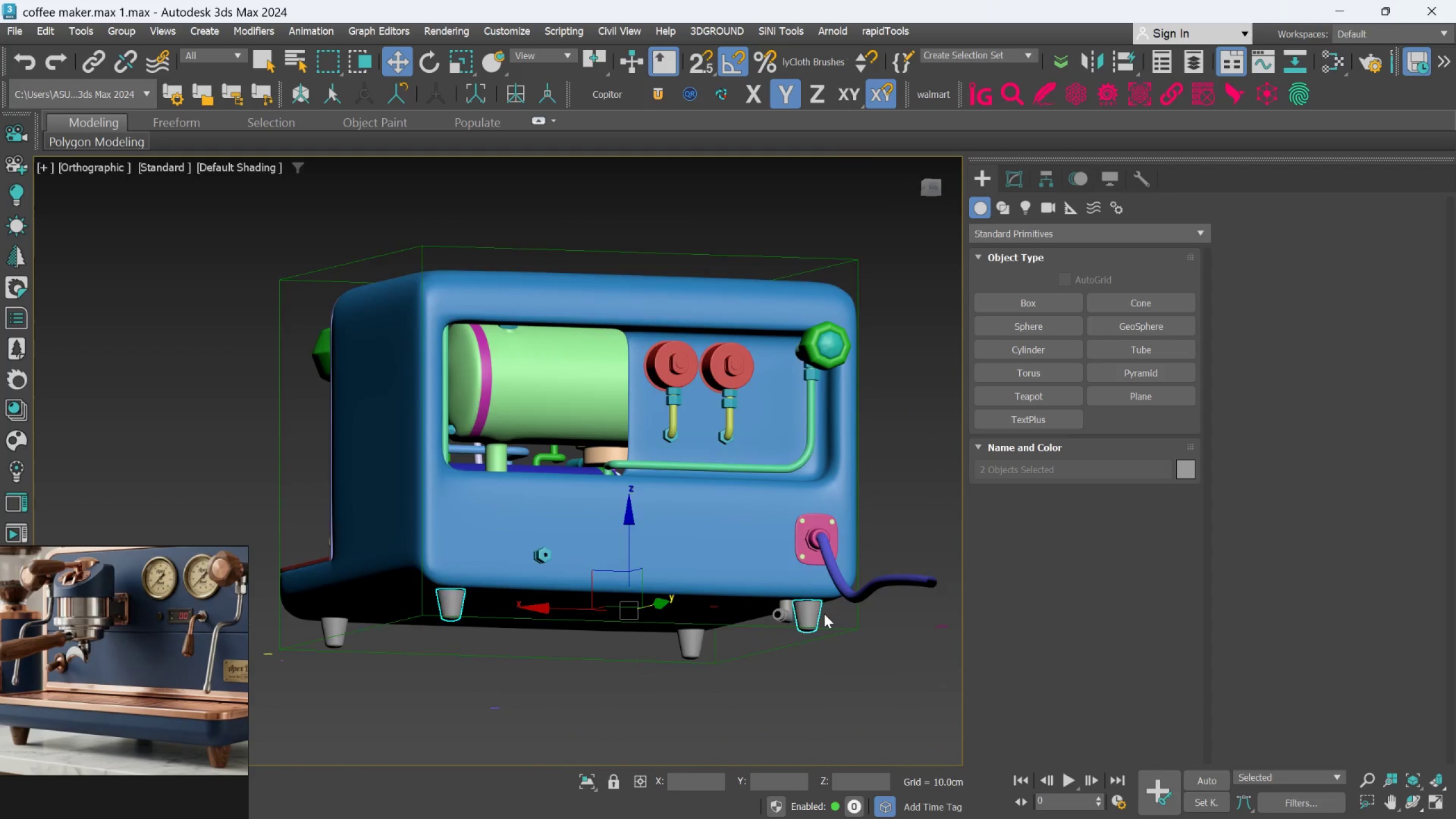 
scroll: coordinate [806, 598], scroll_direction: up, amount: 7.0
 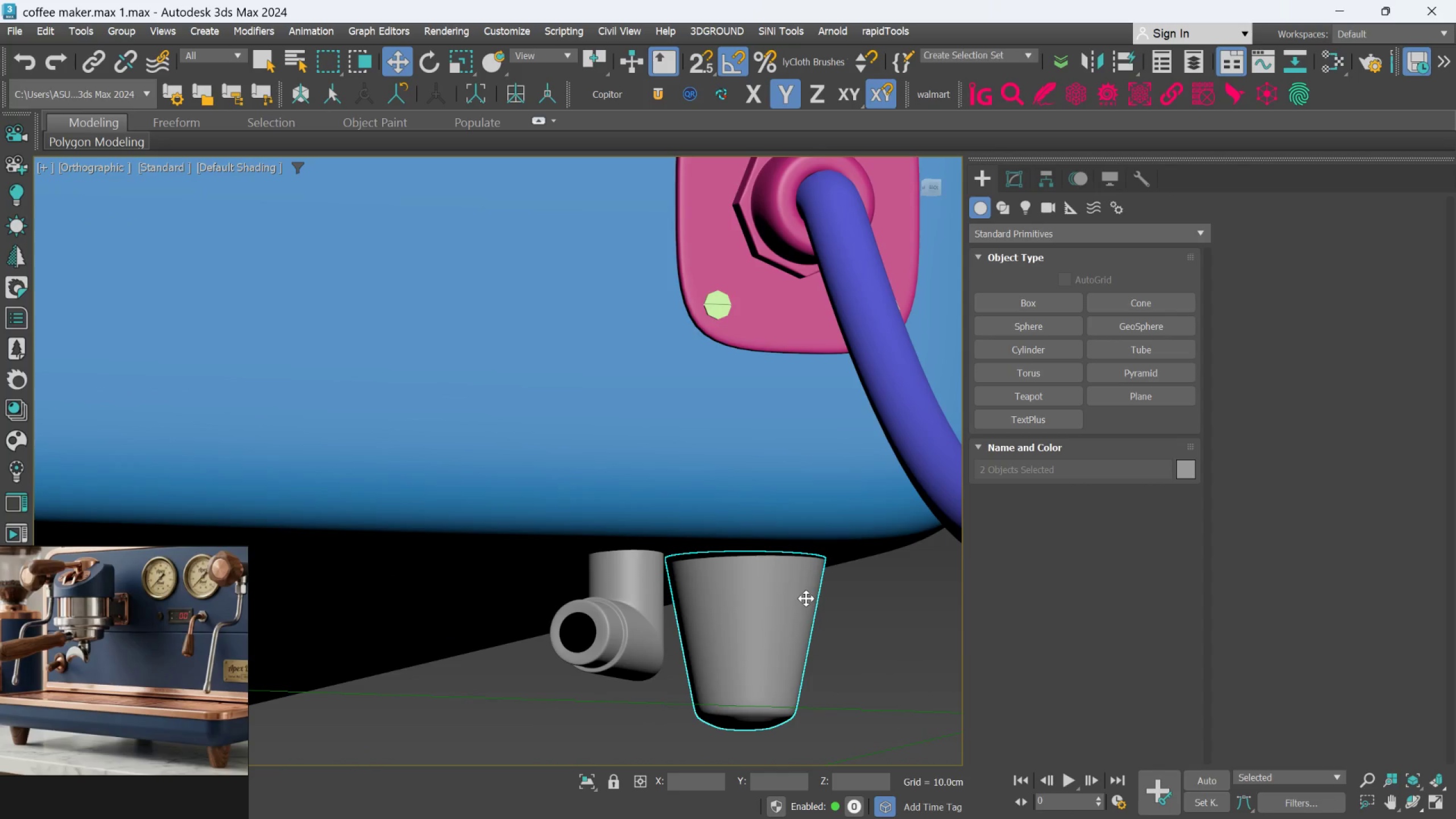 
hold_key(key=AltLeft, duration=0.84)
 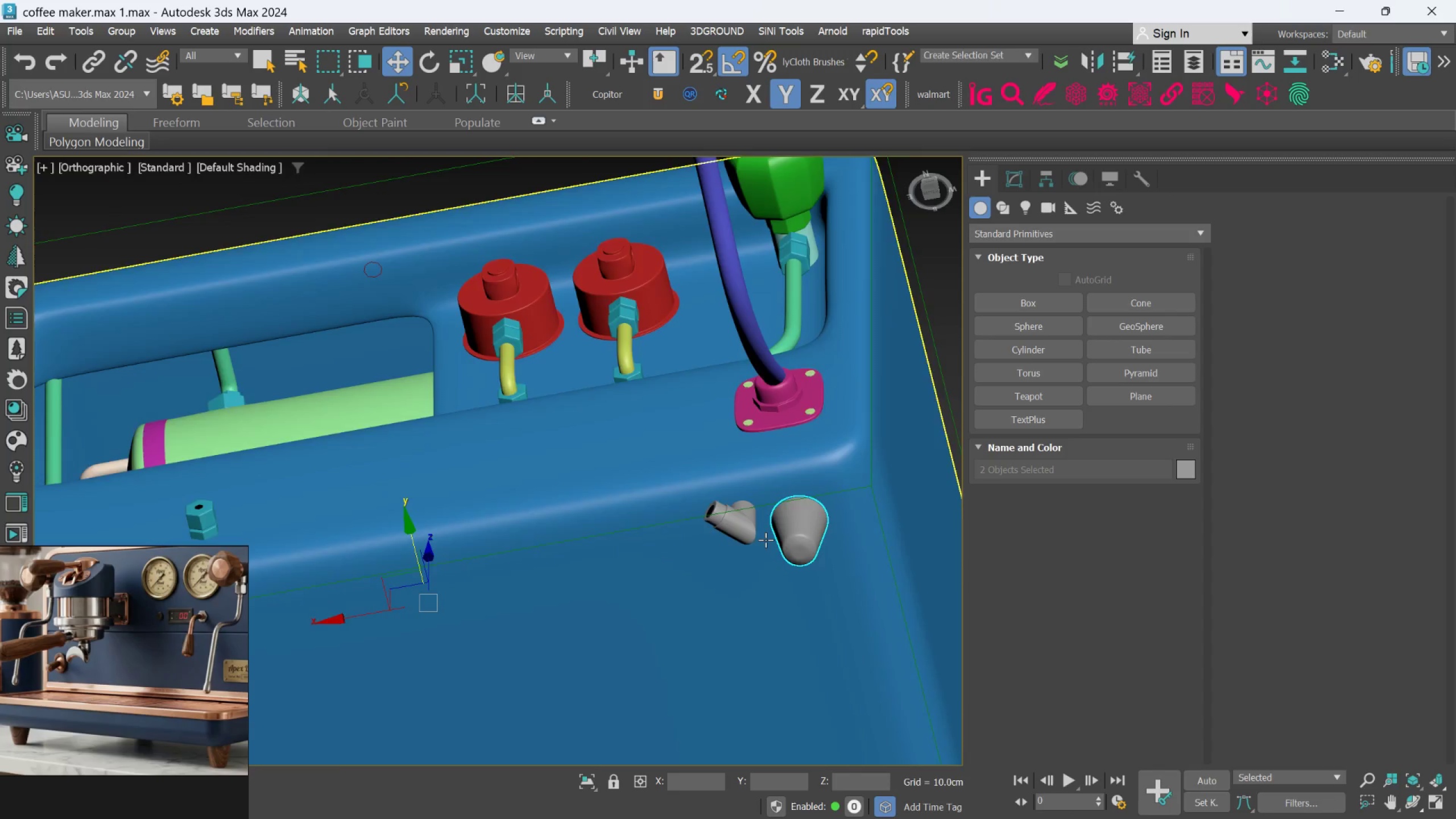 
scroll: coordinate [806, 598], scroll_direction: down, amount: 3.0
 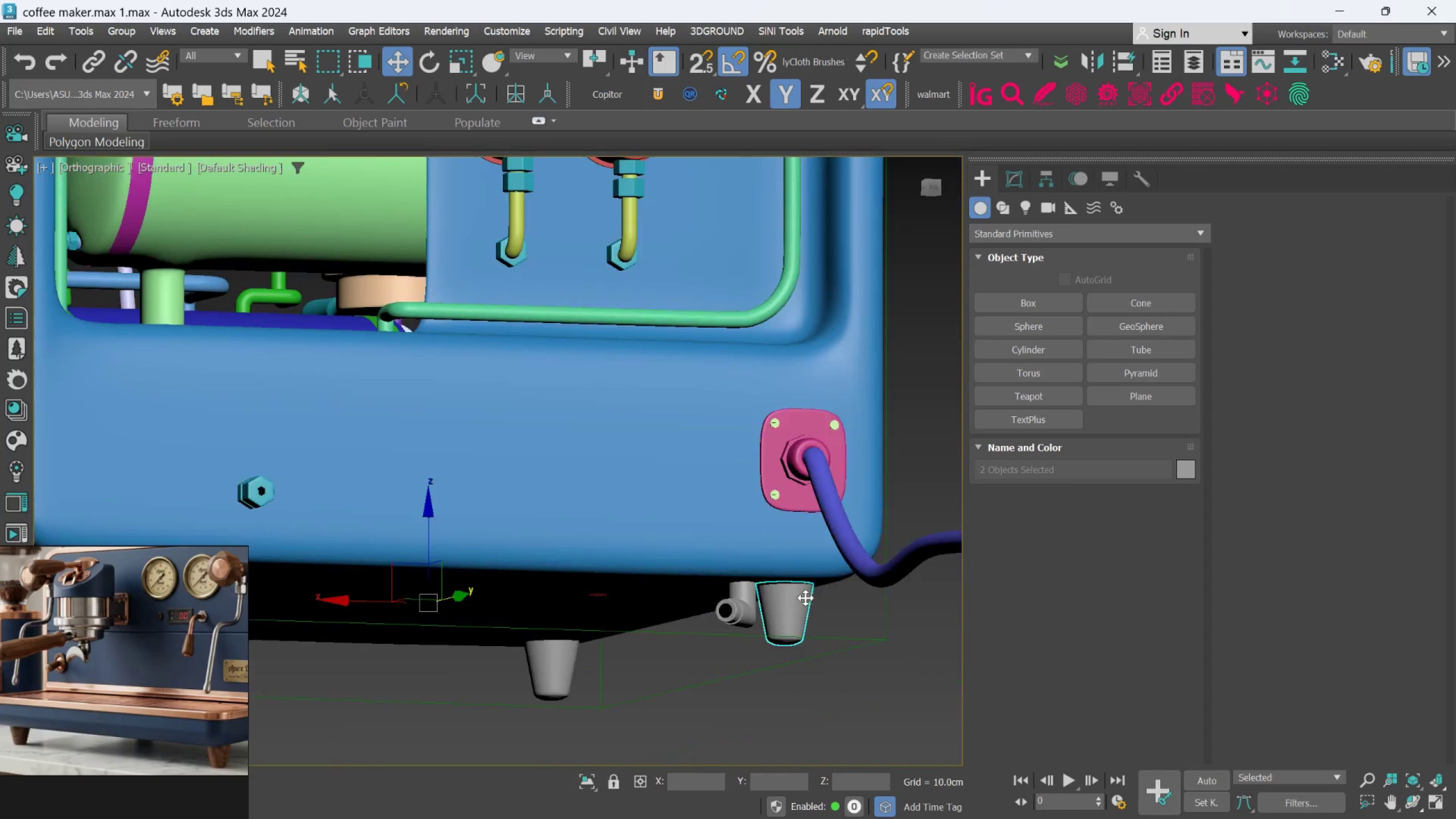 
hold_key(key=AltLeft, duration=1.73)
 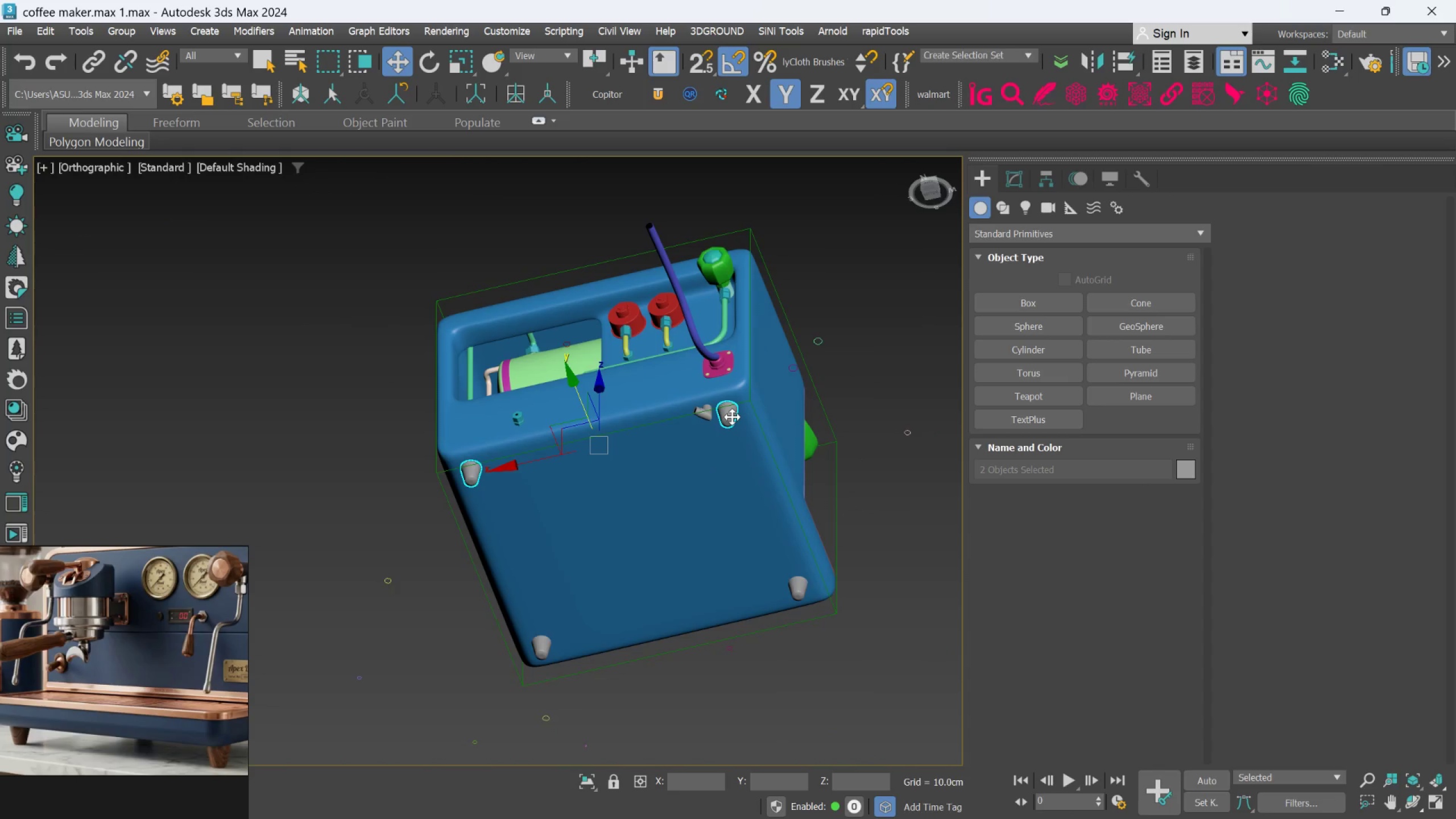 
scroll: coordinate [764, 570], scroll_direction: down, amount: 3.0
 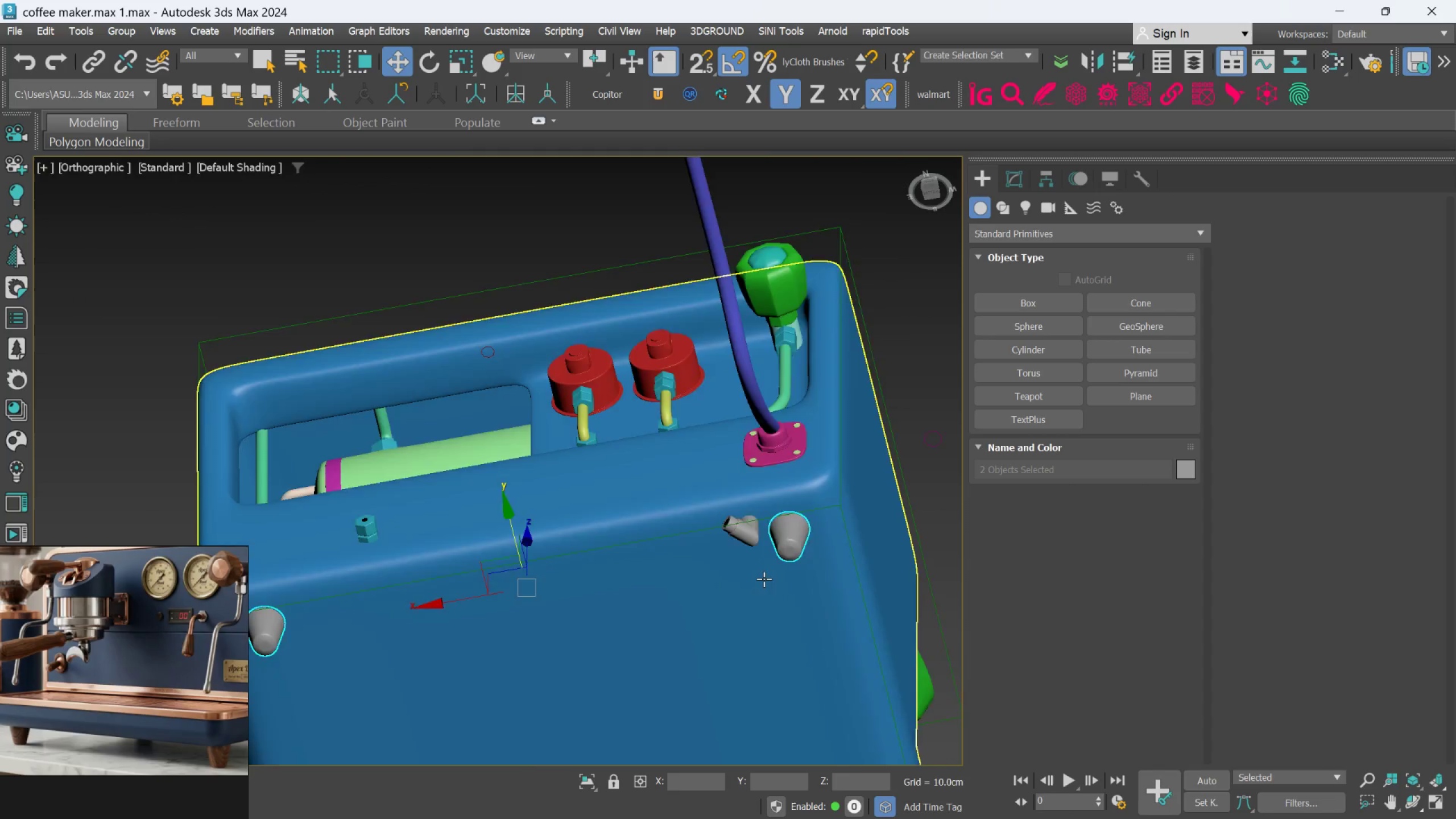 
left_click([731, 417])
 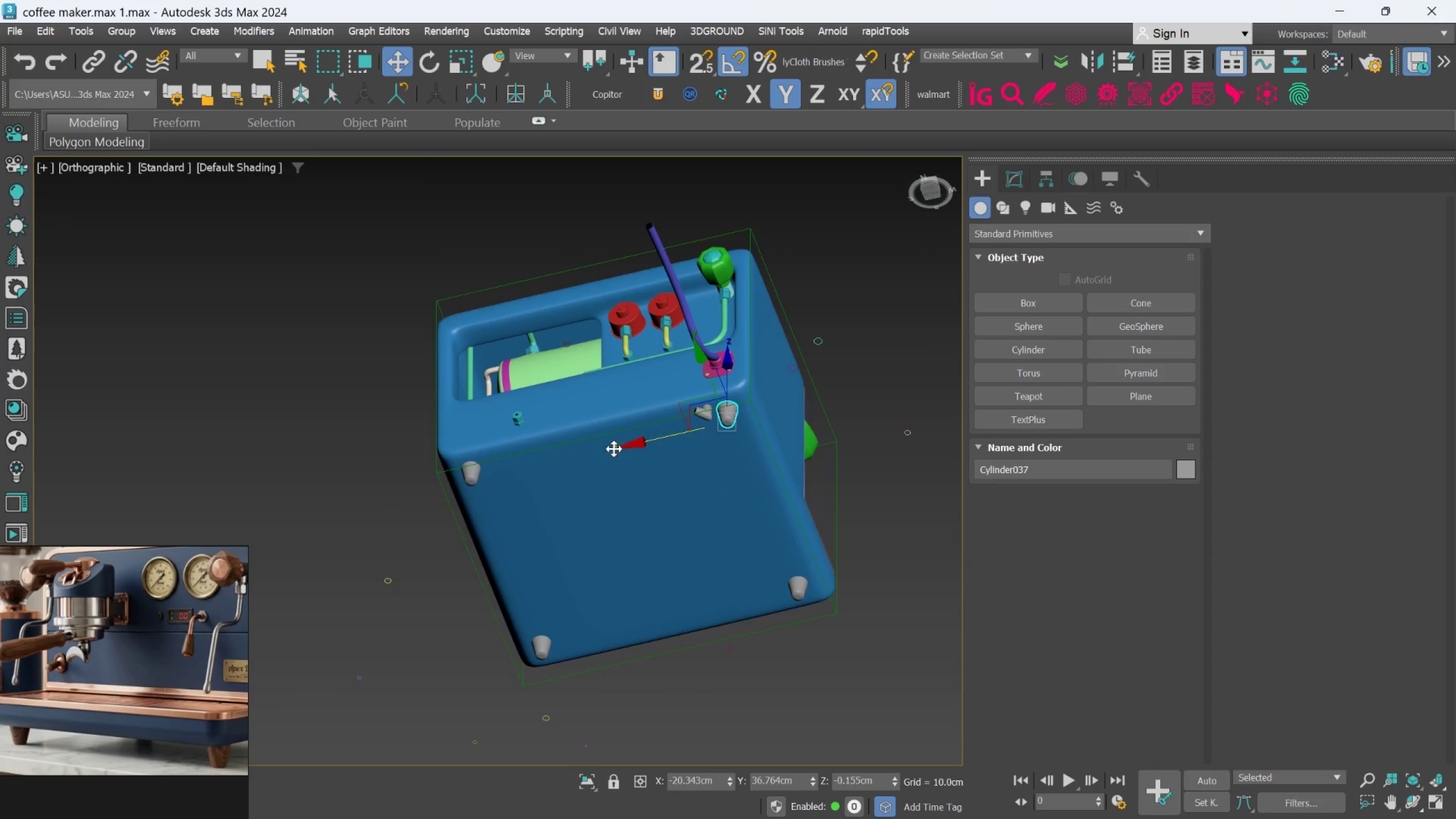 
hold_key(key=ControlLeft, duration=0.98)
left_click([474, 477])
 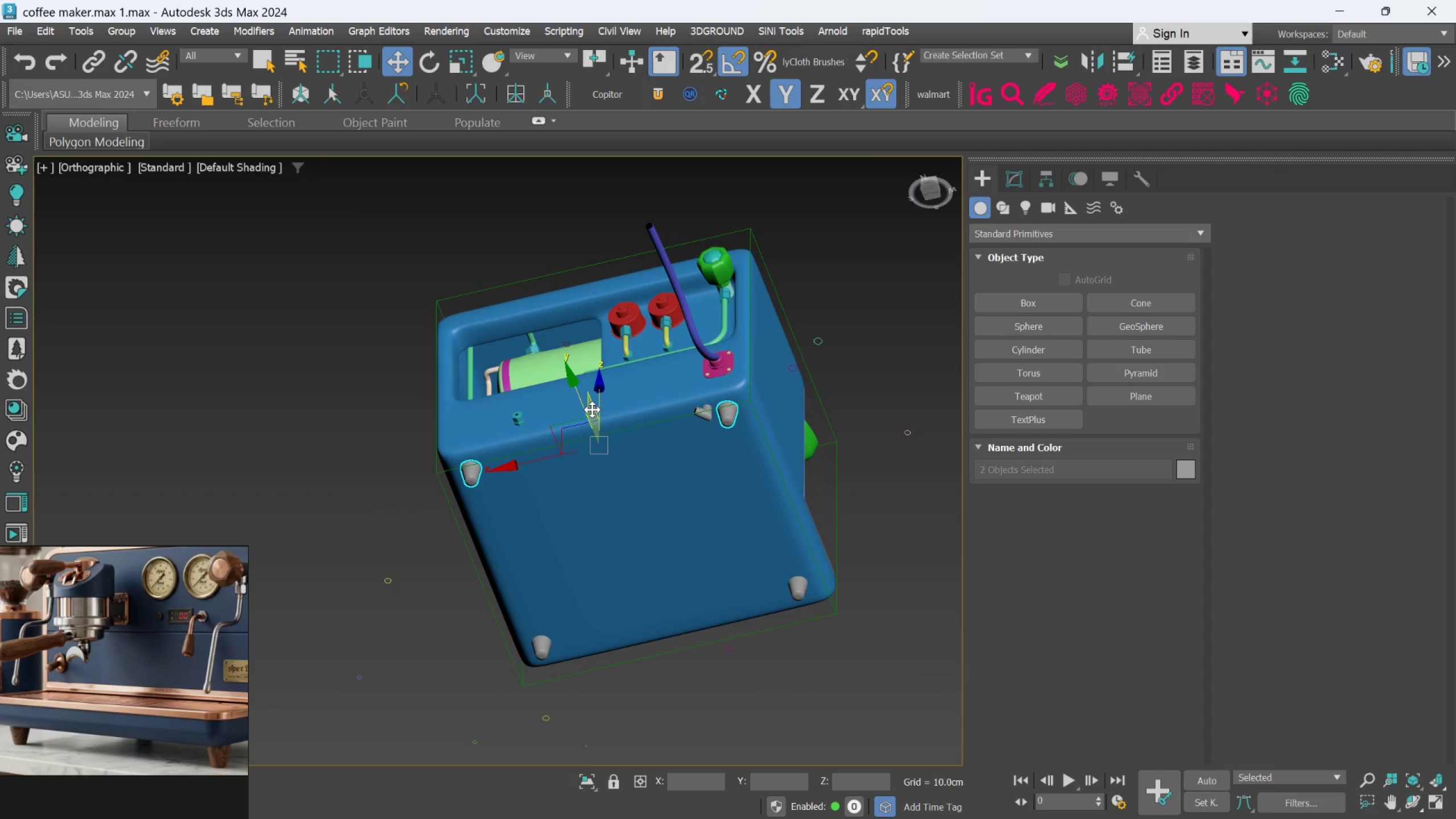 
hold_key(key=AltLeft, duration=0.77)
 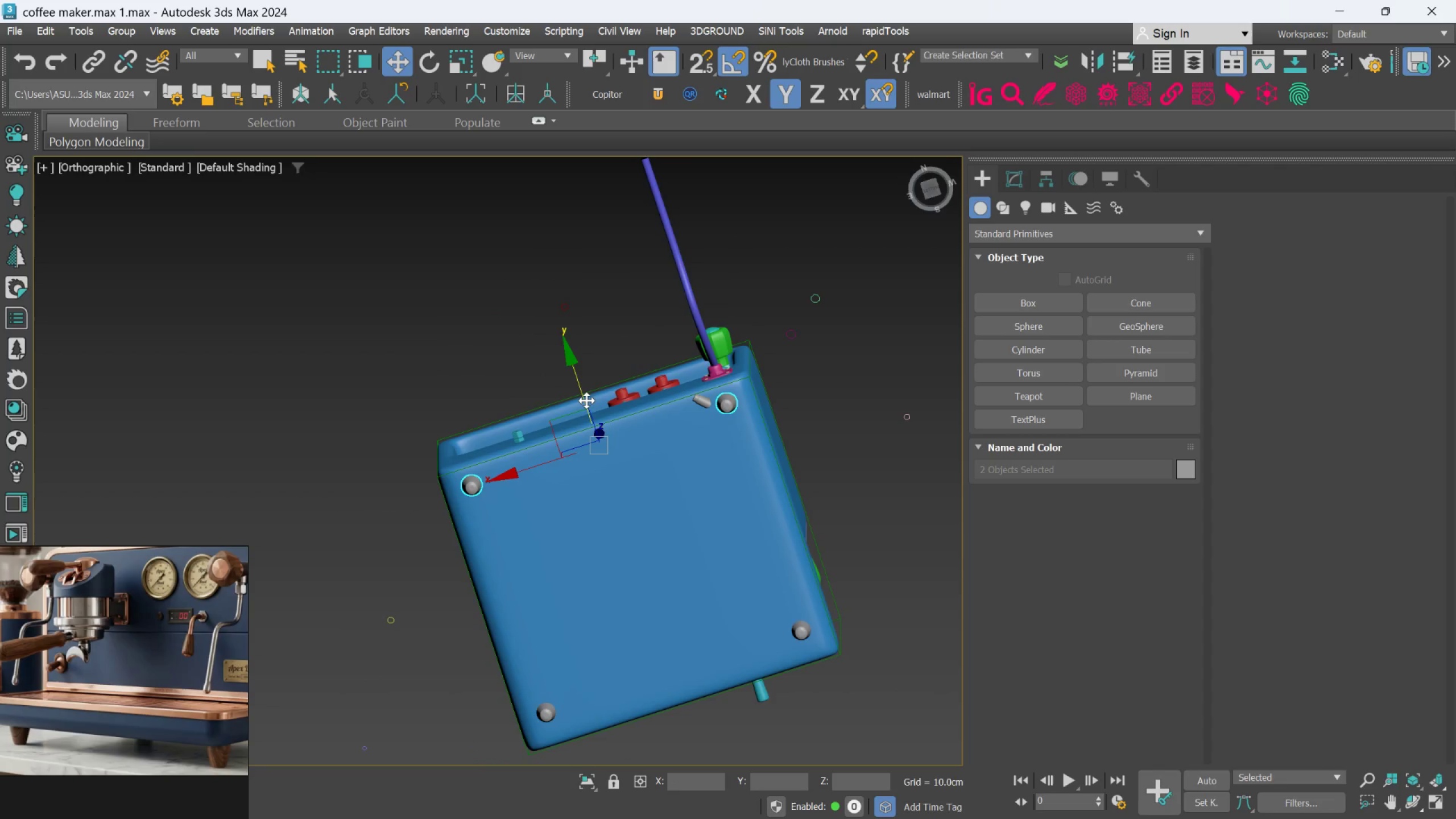 
left_click_drag(start_coordinate=[586, 400], to_coordinate=[588, 411])
 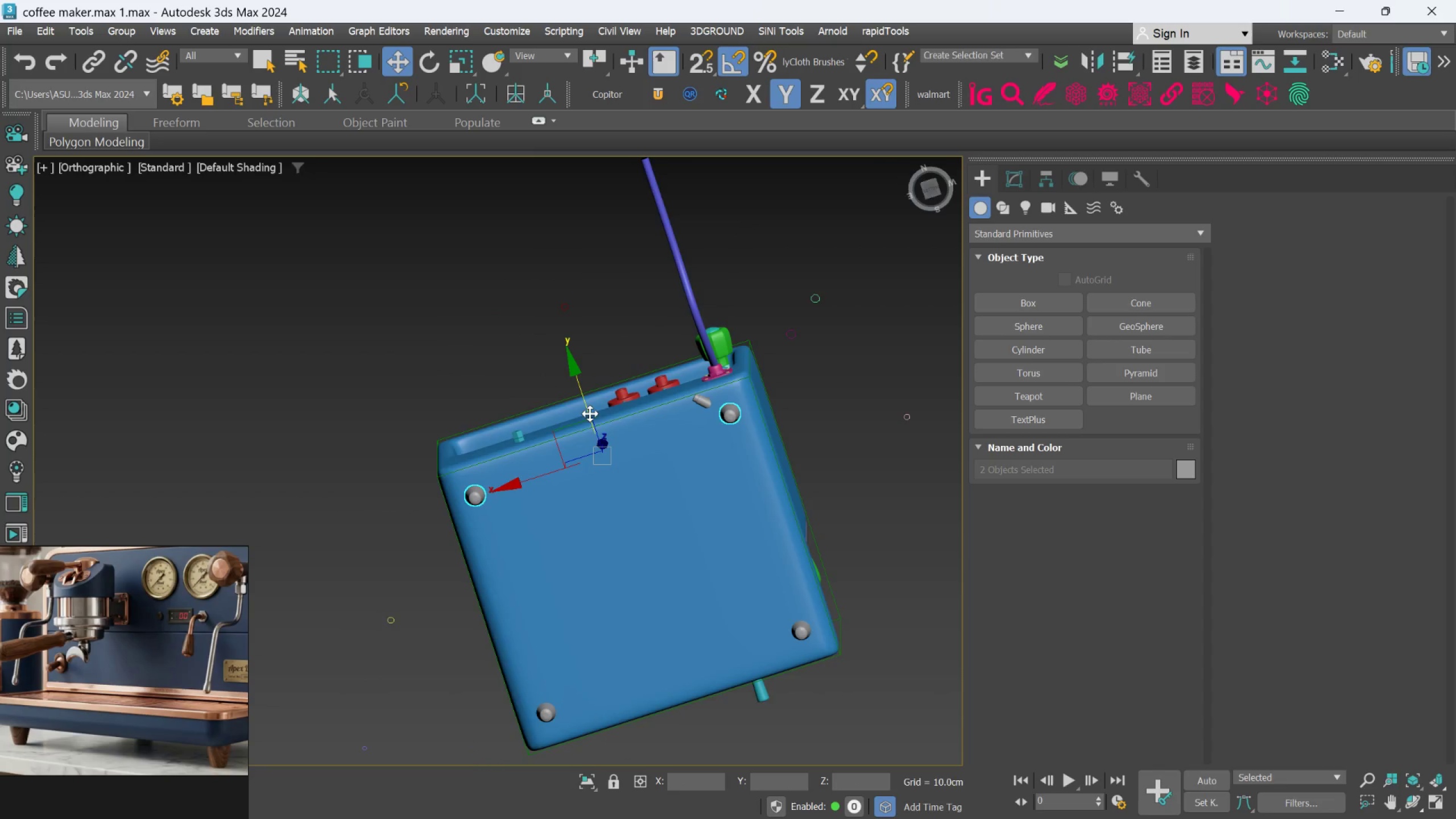 
hold_key(key=AltLeft, duration=0.74)
 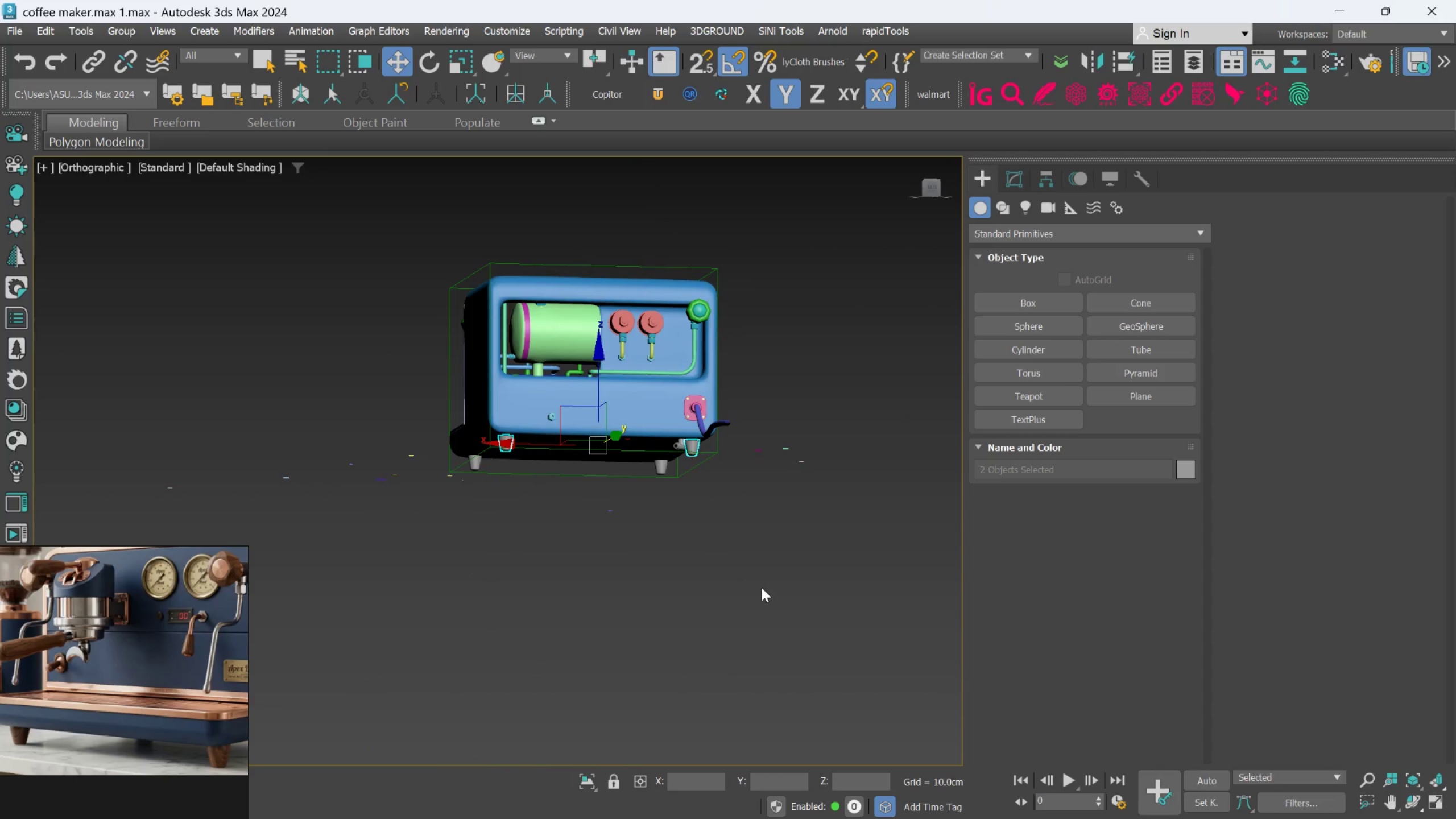 
scroll: coordinate [590, 421], scroll_direction: down, amount: 1.0
 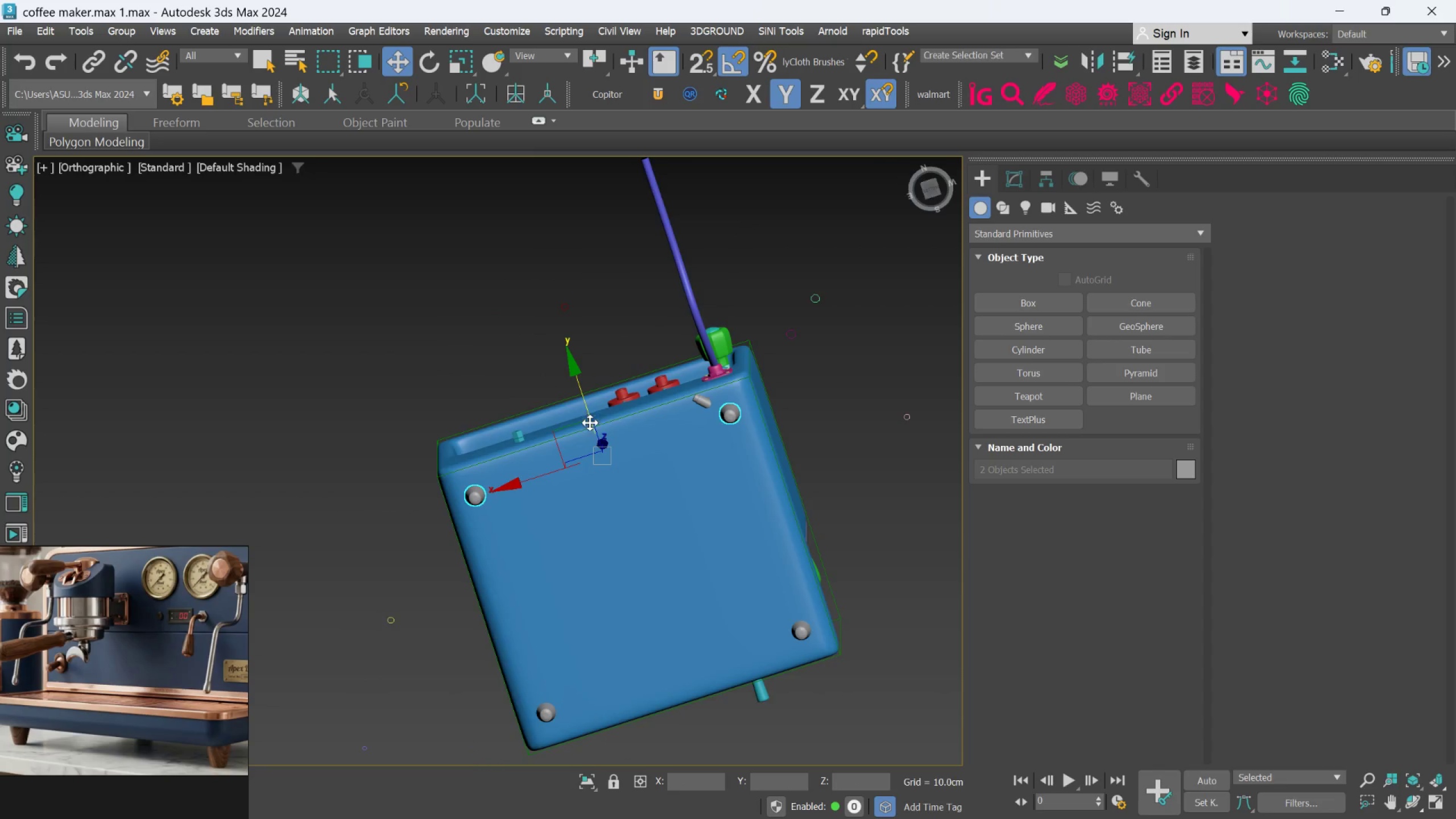 
left_click([762, 588])
 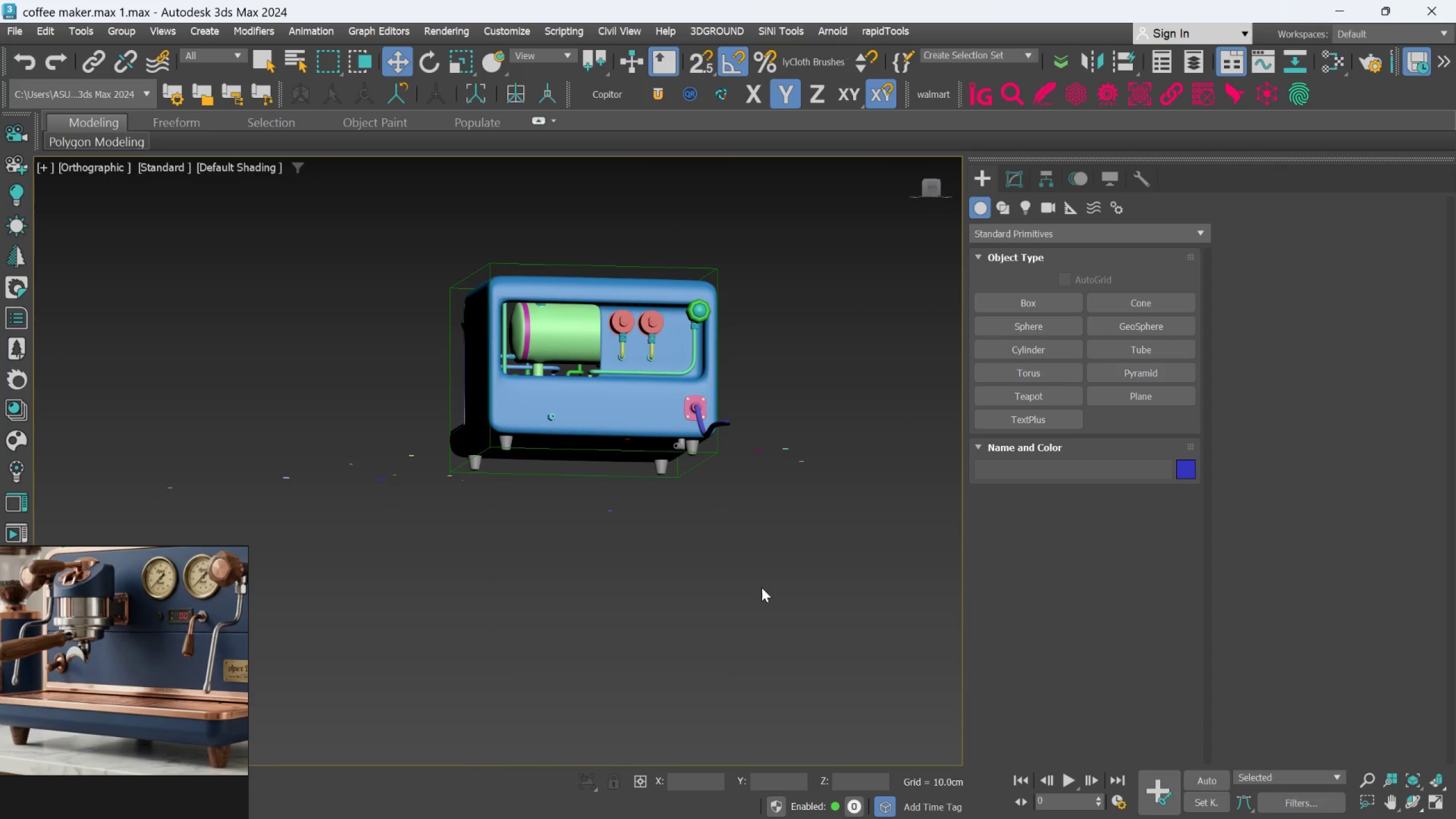 
hold_key(key=AltLeft, duration=0.6)
 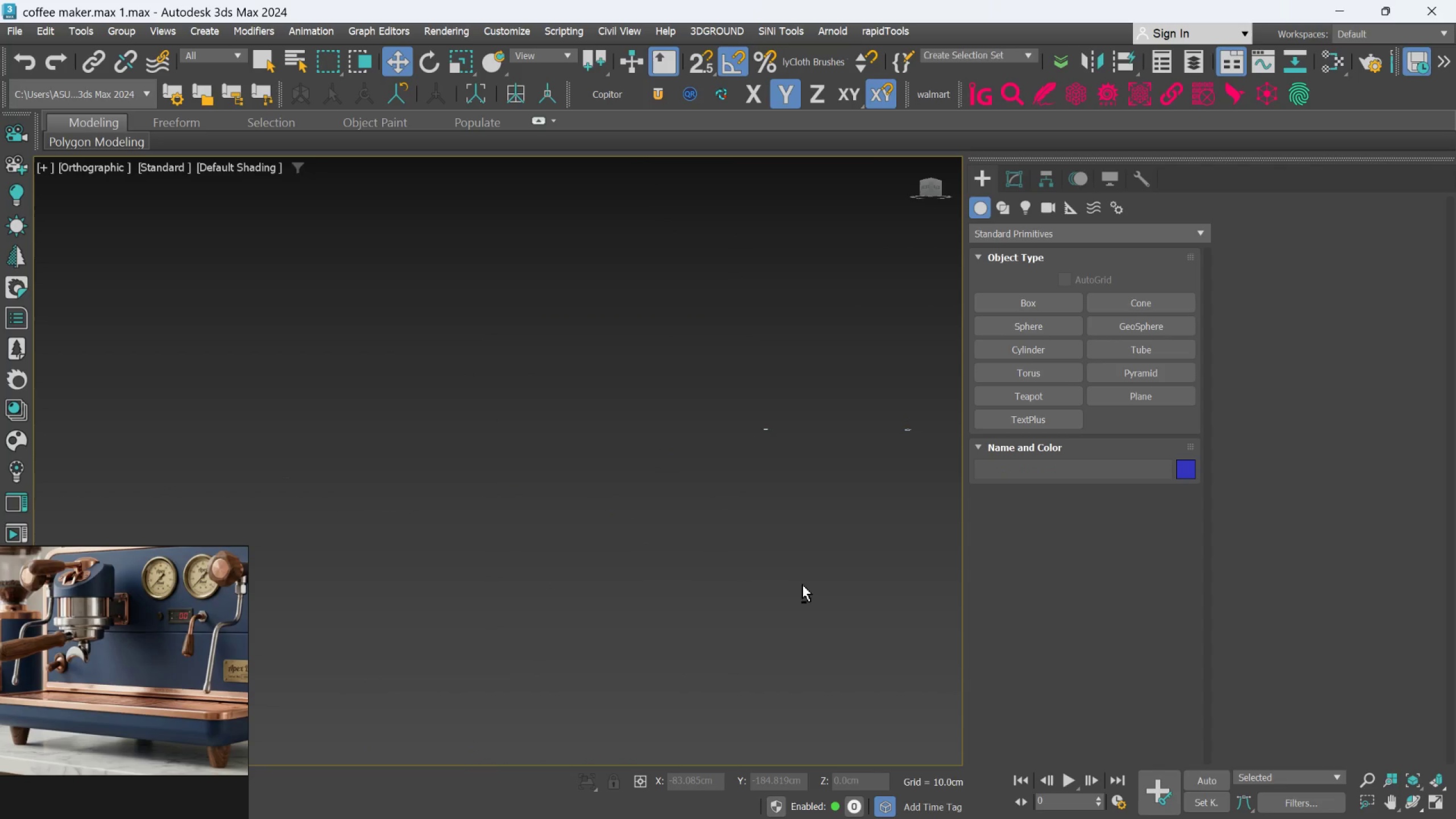 
scroll: coordinate [803, 585], scroll_direction: down, amount: 4.0
 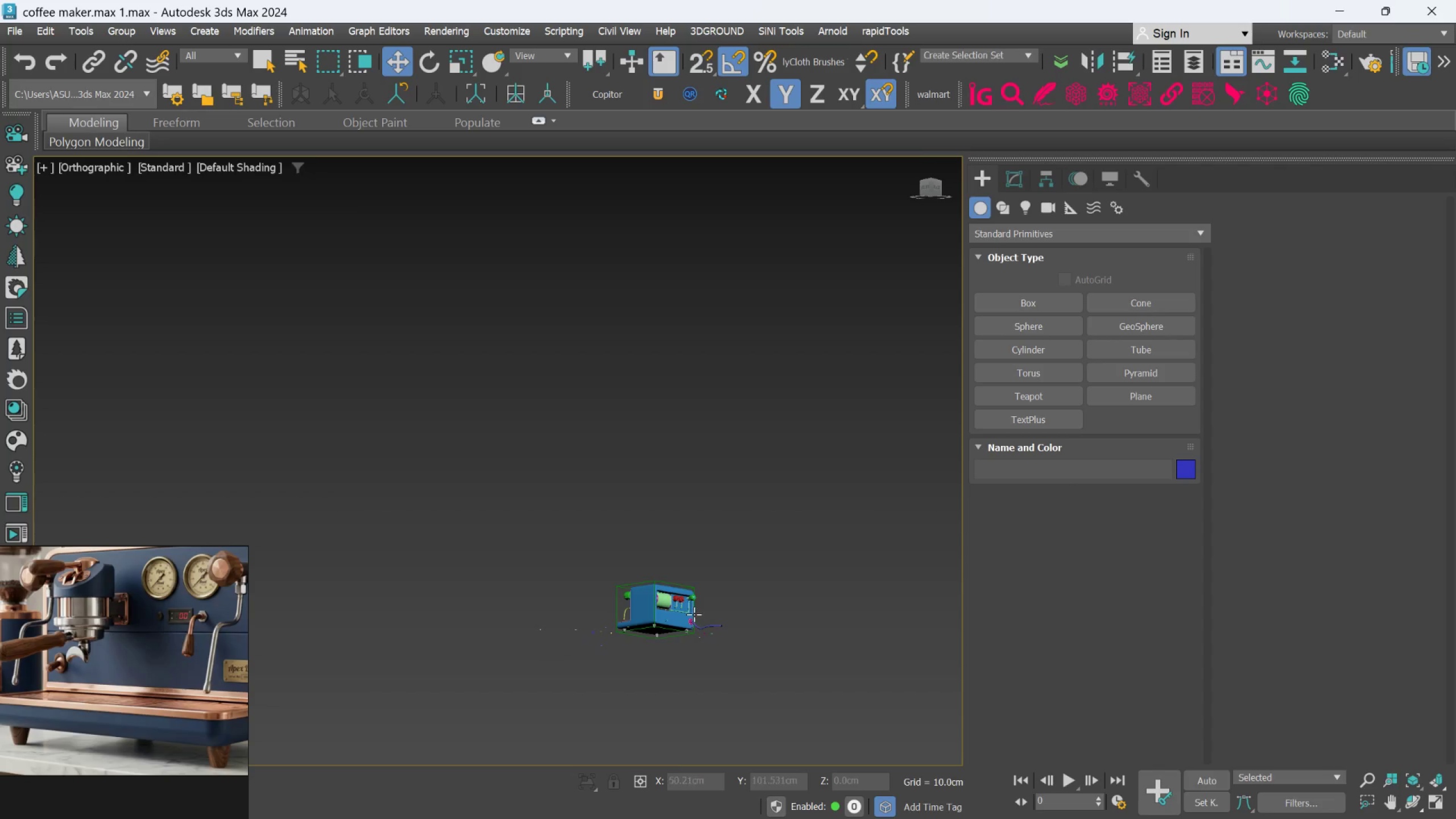 
scroll: coordinate [678, 672], scroll_direction: up, amount: 7.0
 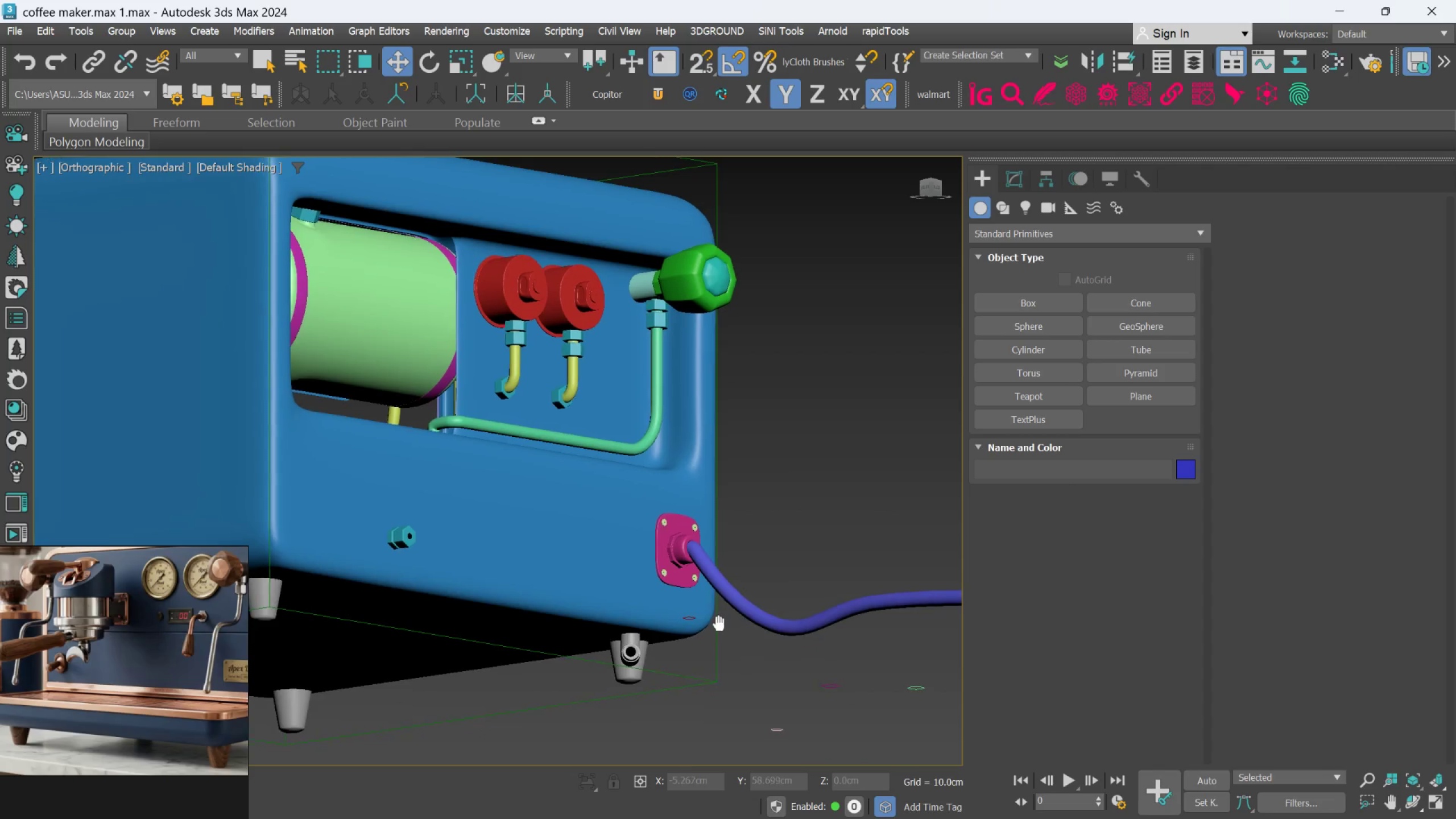 
scroll: coordinate [719, 623], scroll_direction: down, amount: 3.0
 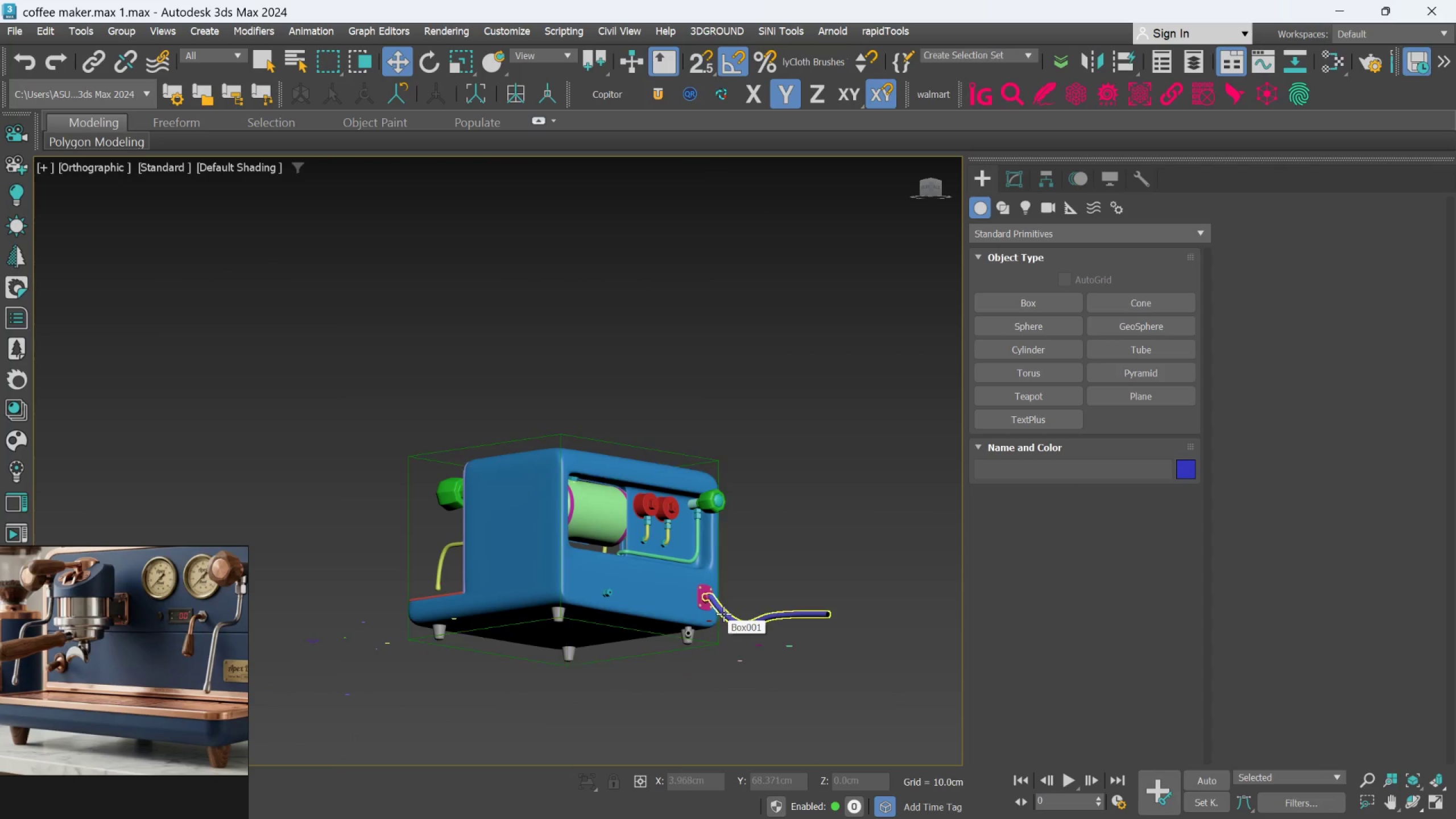 
key(F)
 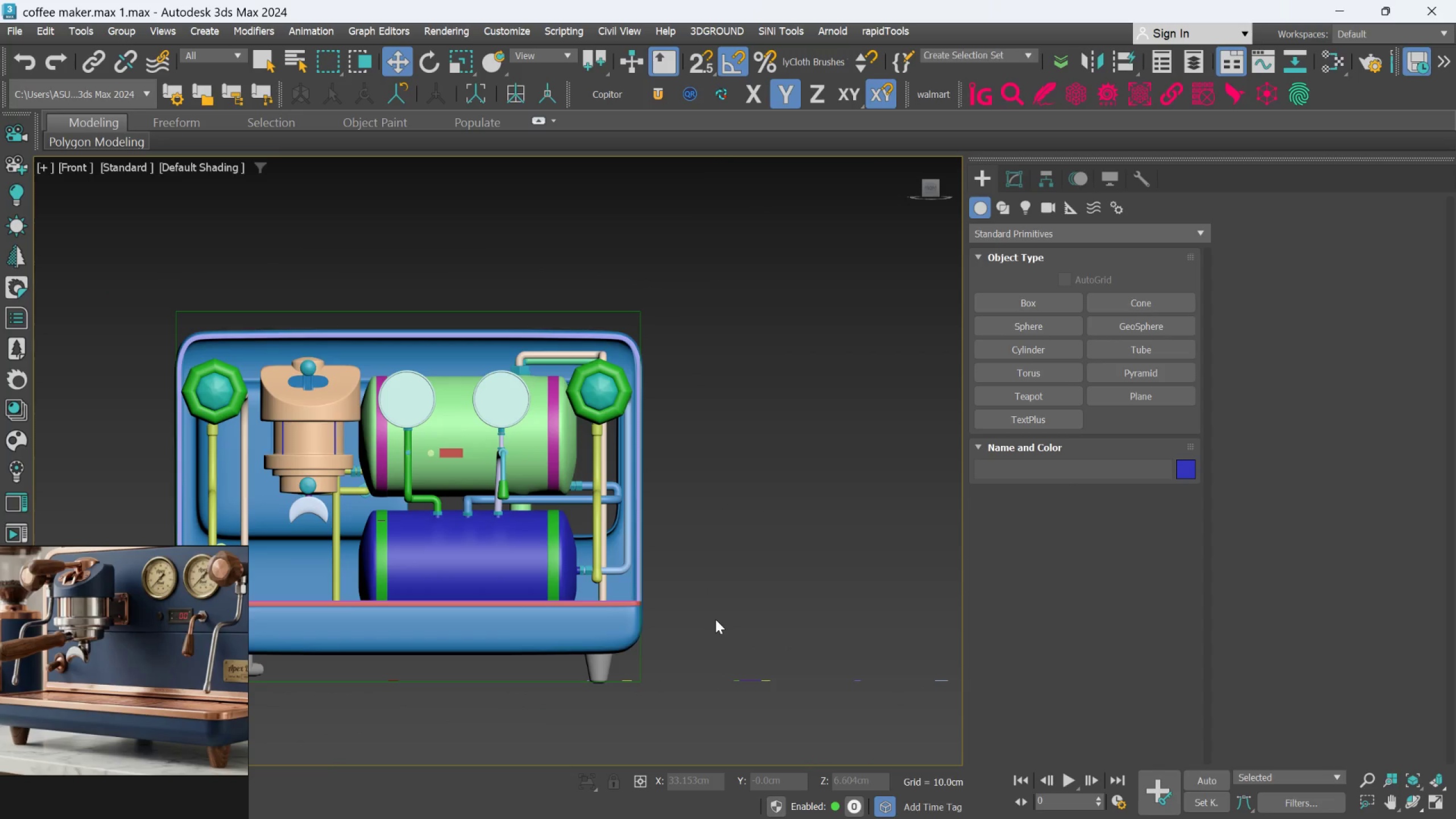 
scroll: coordinate [715, 619], scroll_direction: down, amount: 2.0
 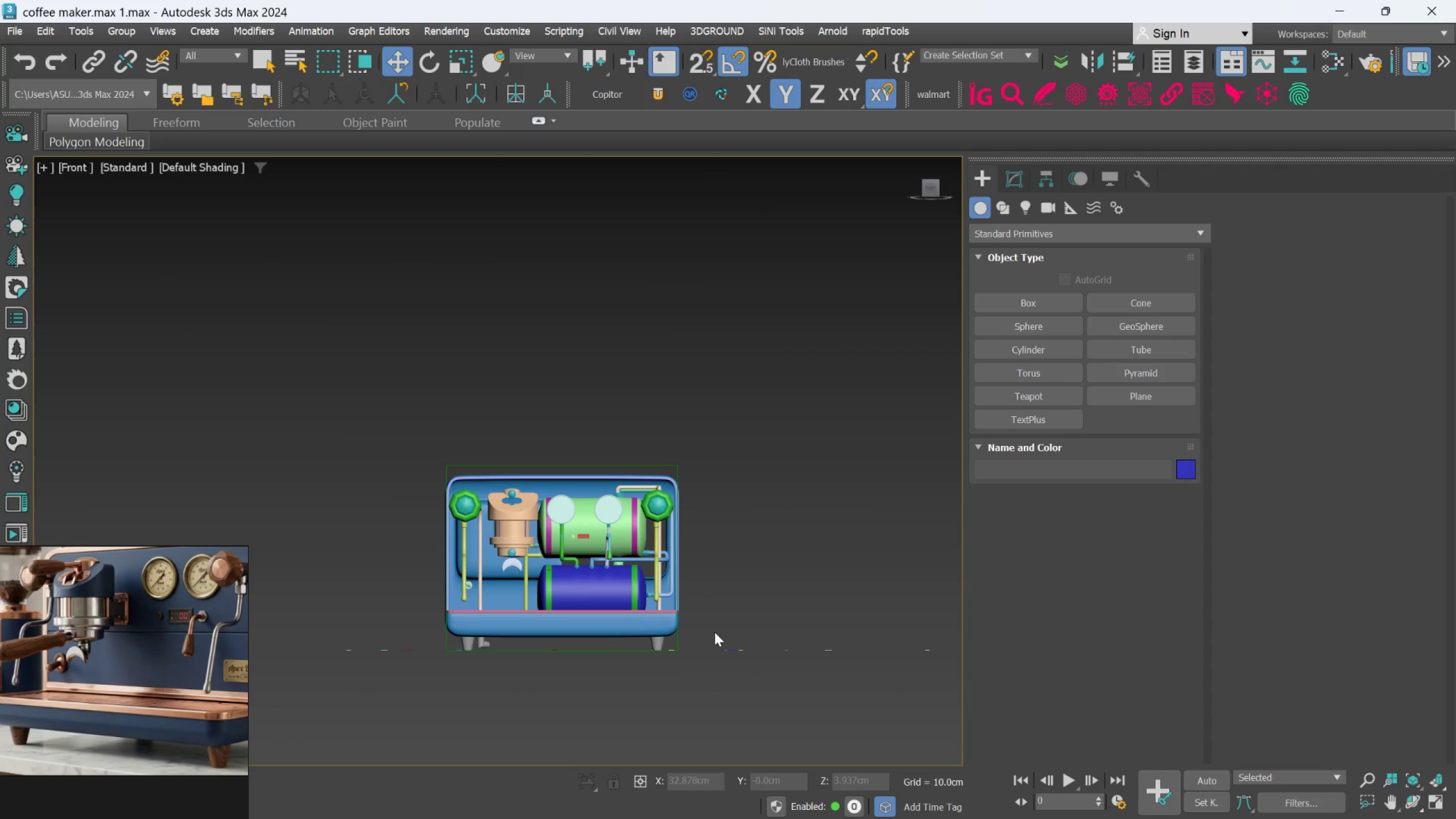 
scroll: coordinate [723, 615], scroll_direction: up, amount: 2.0
 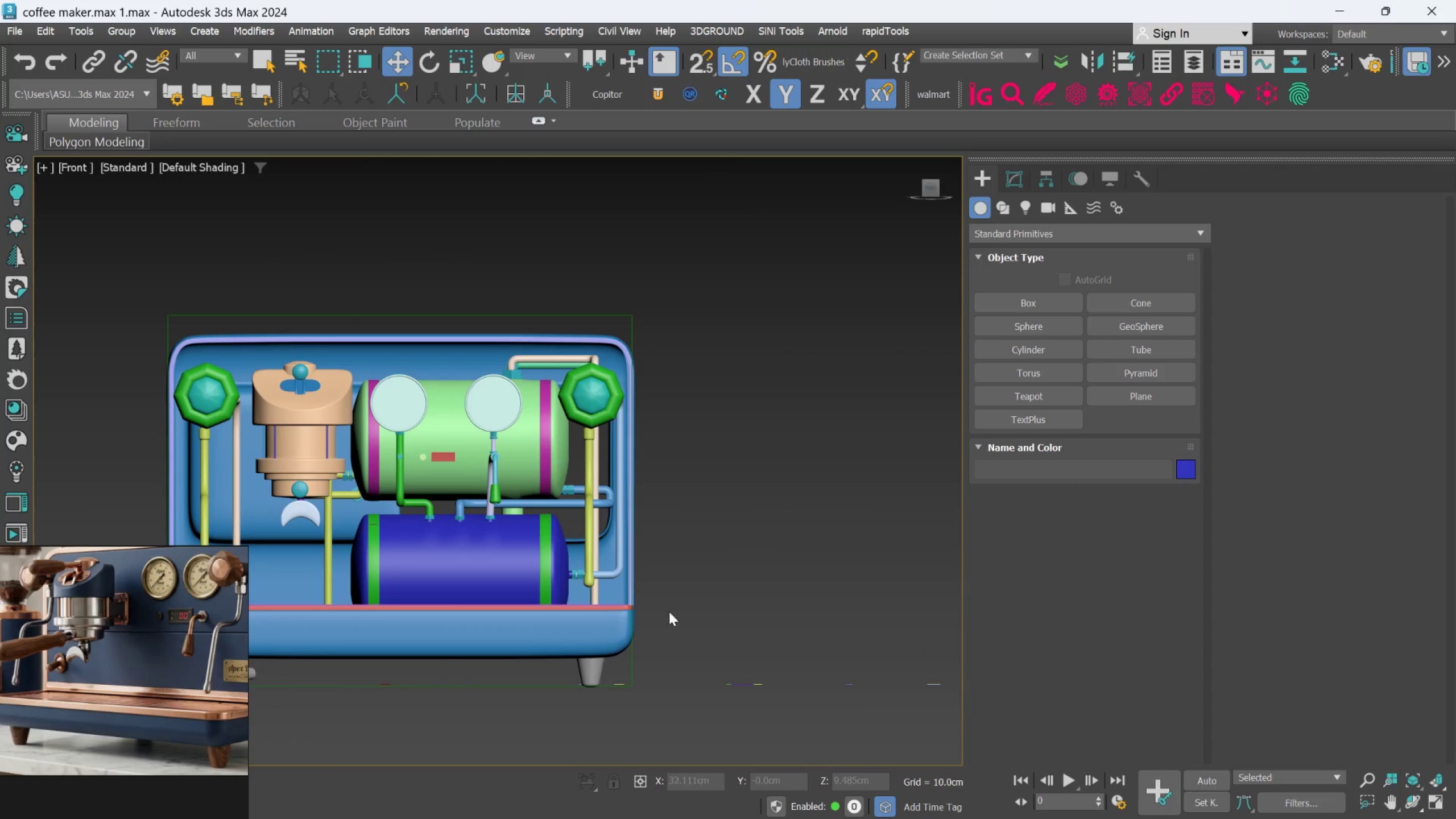 
scroll: coordinate [106, 697], scroll_direction: down, amount: 4.0
 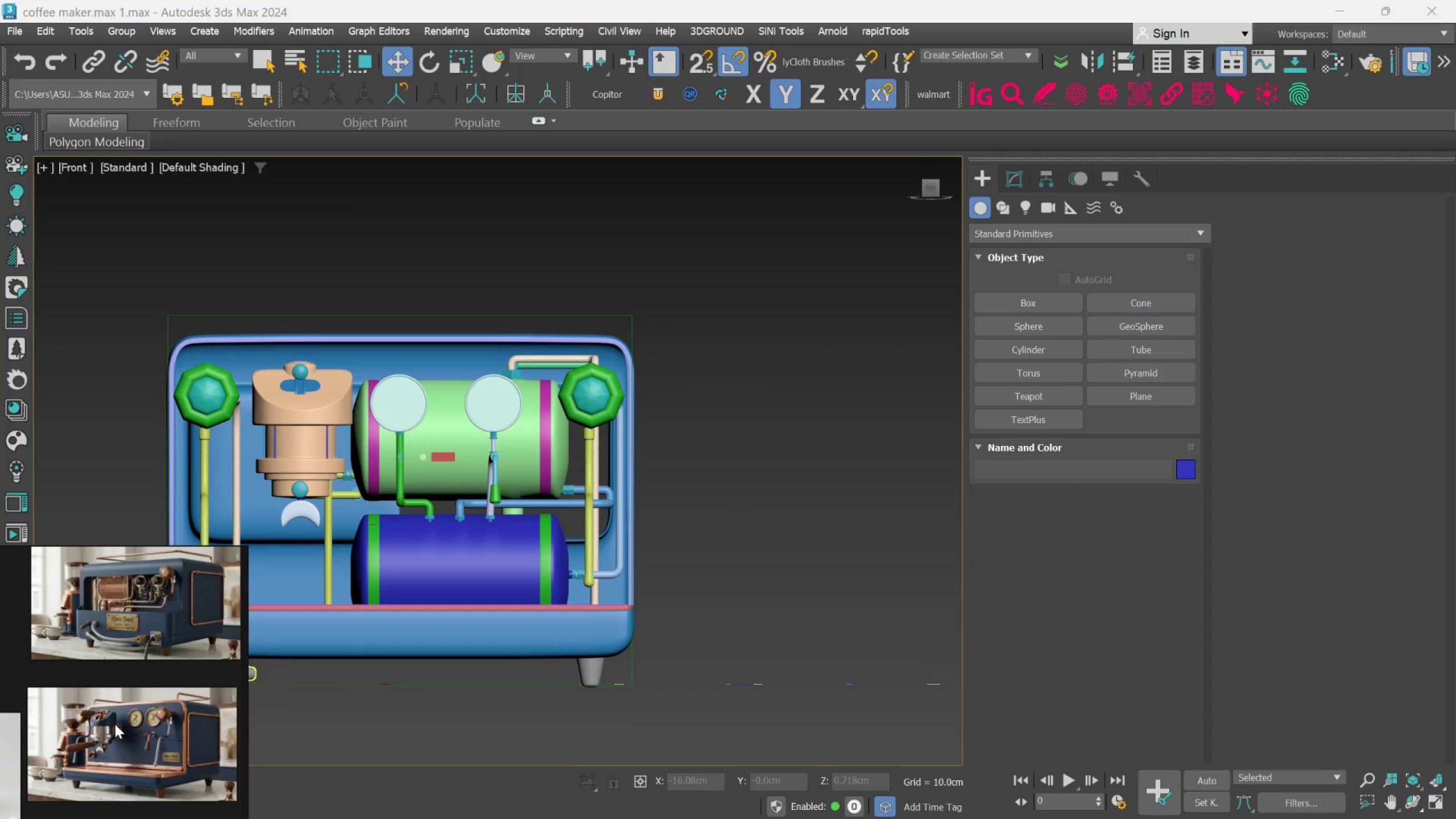 
scroll: coordinate [171, 758], scroll_direction: up, amount: 7.0
 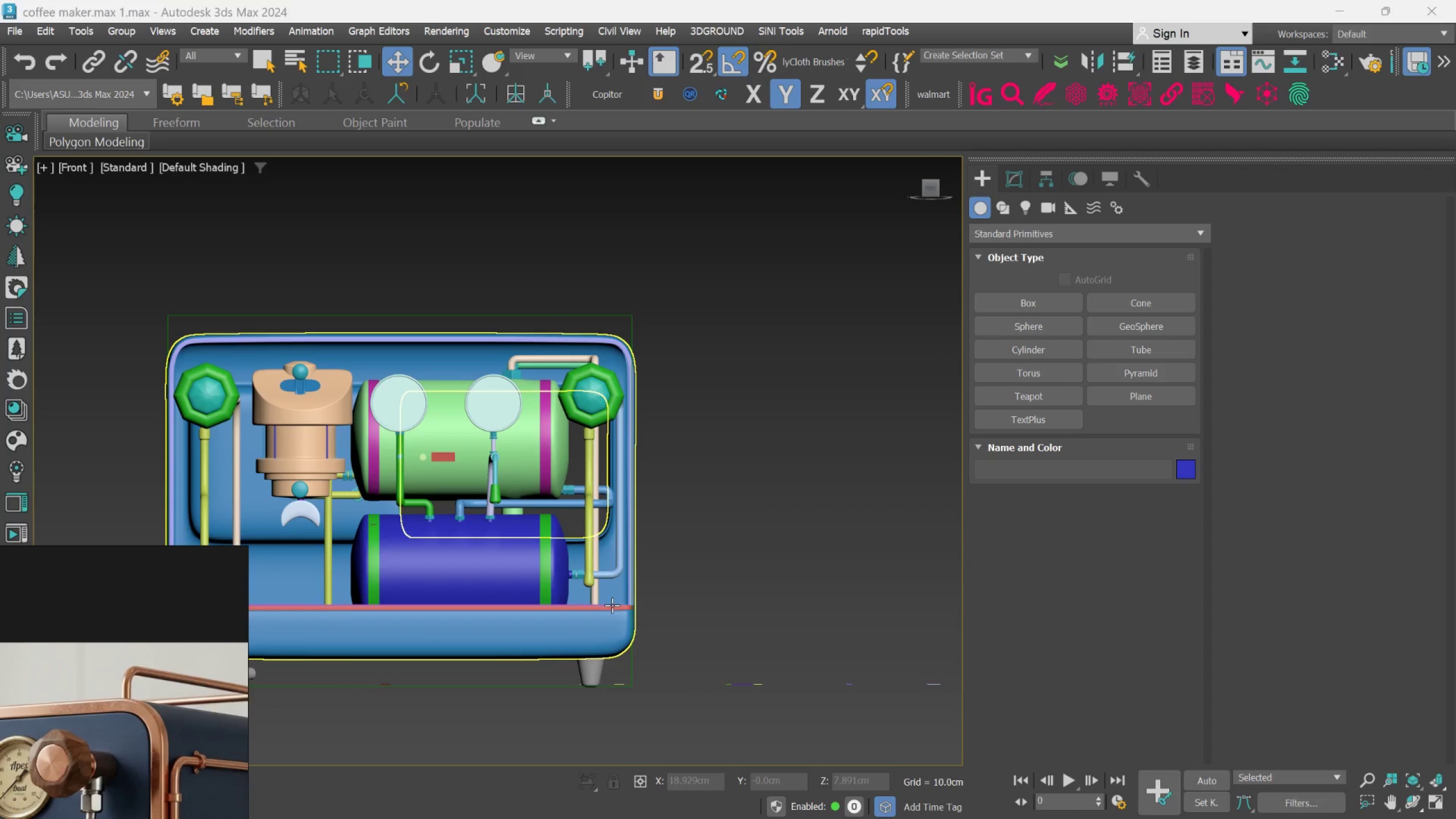 
wait(5.85)
 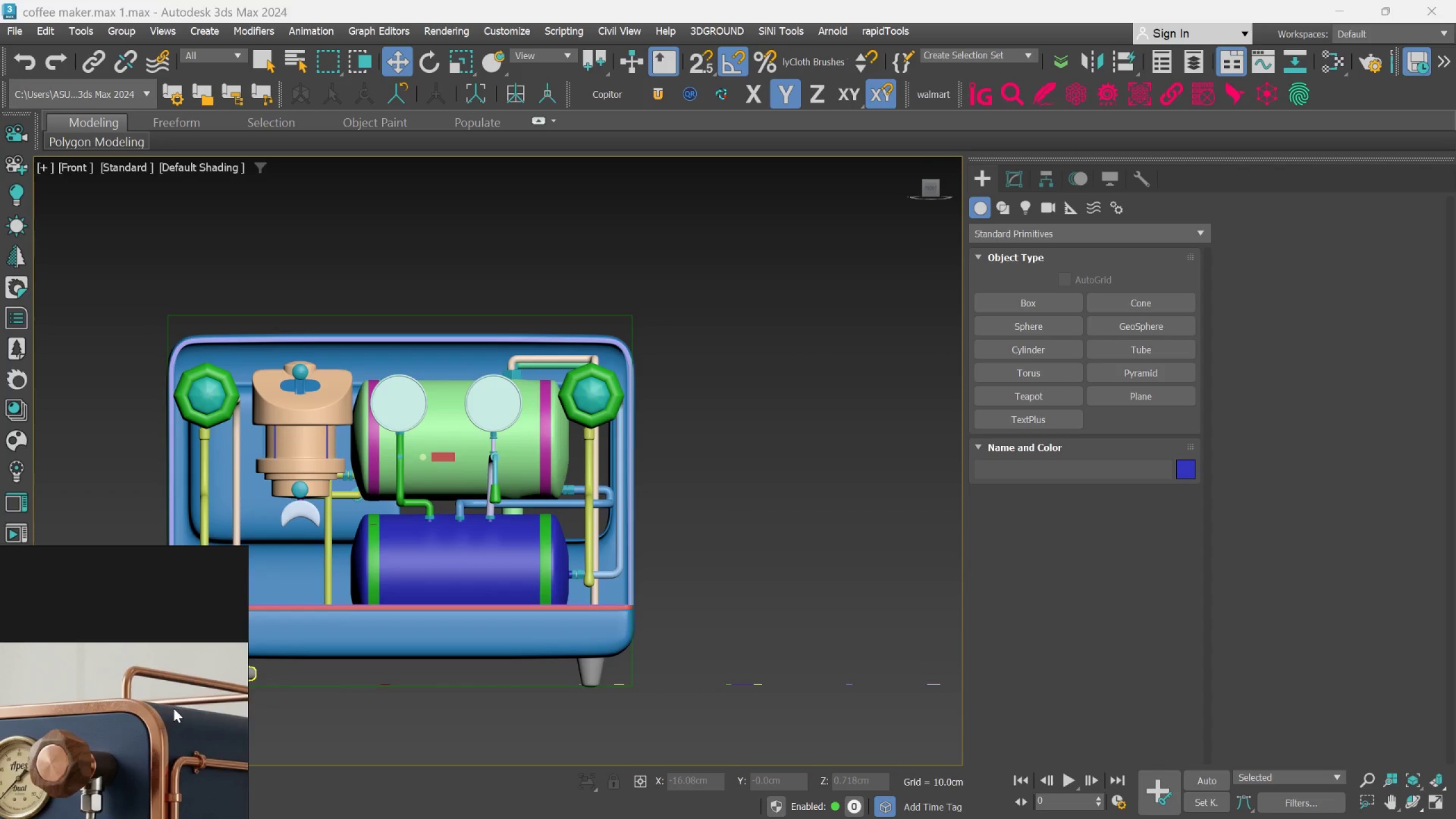 
scroll: coordinate [751, 483], scroll_direction: down, amount: 2.0
 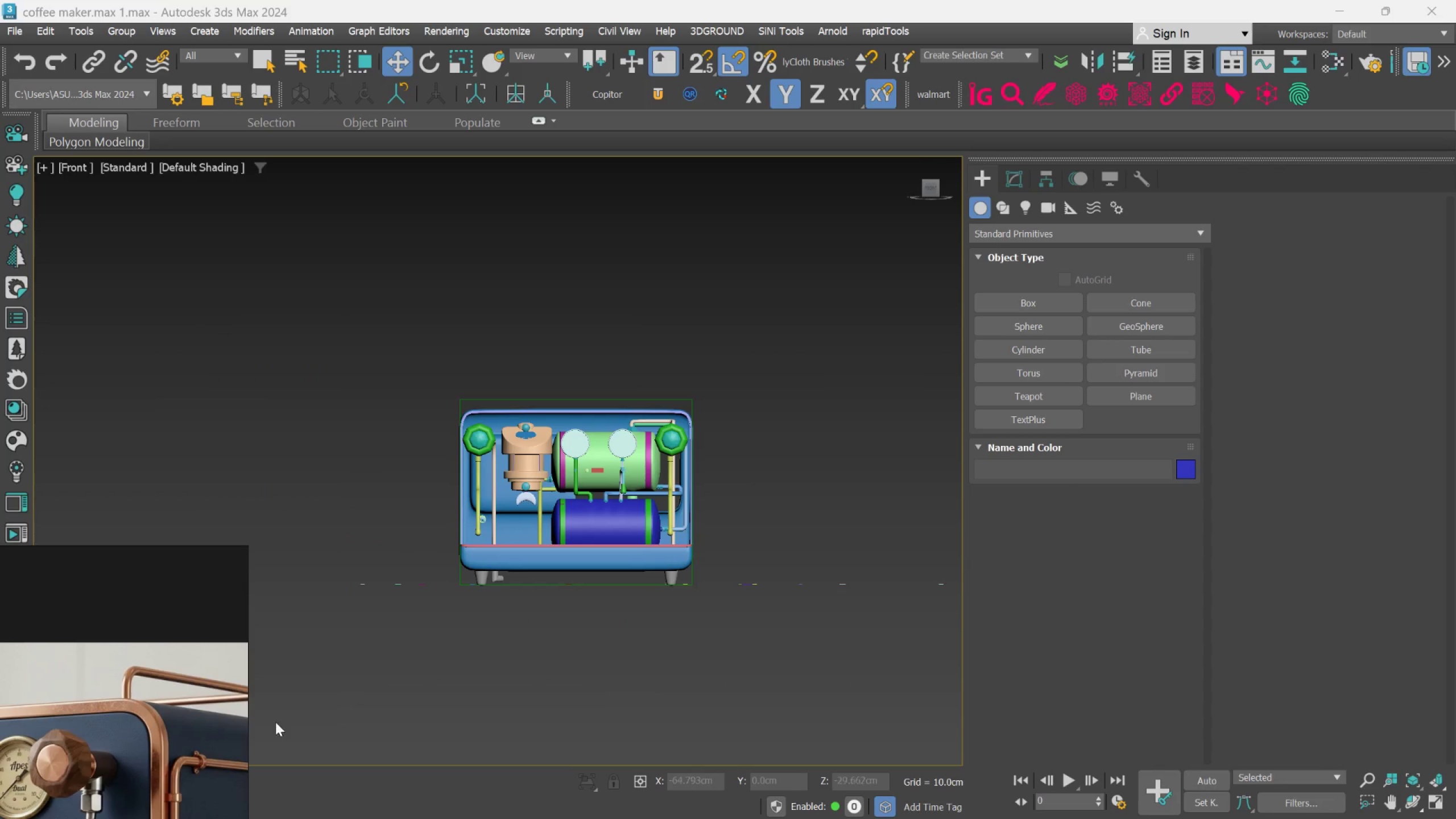 
scroll: coordinate [222, 761], scroll_direction: up, amount: 4.0
 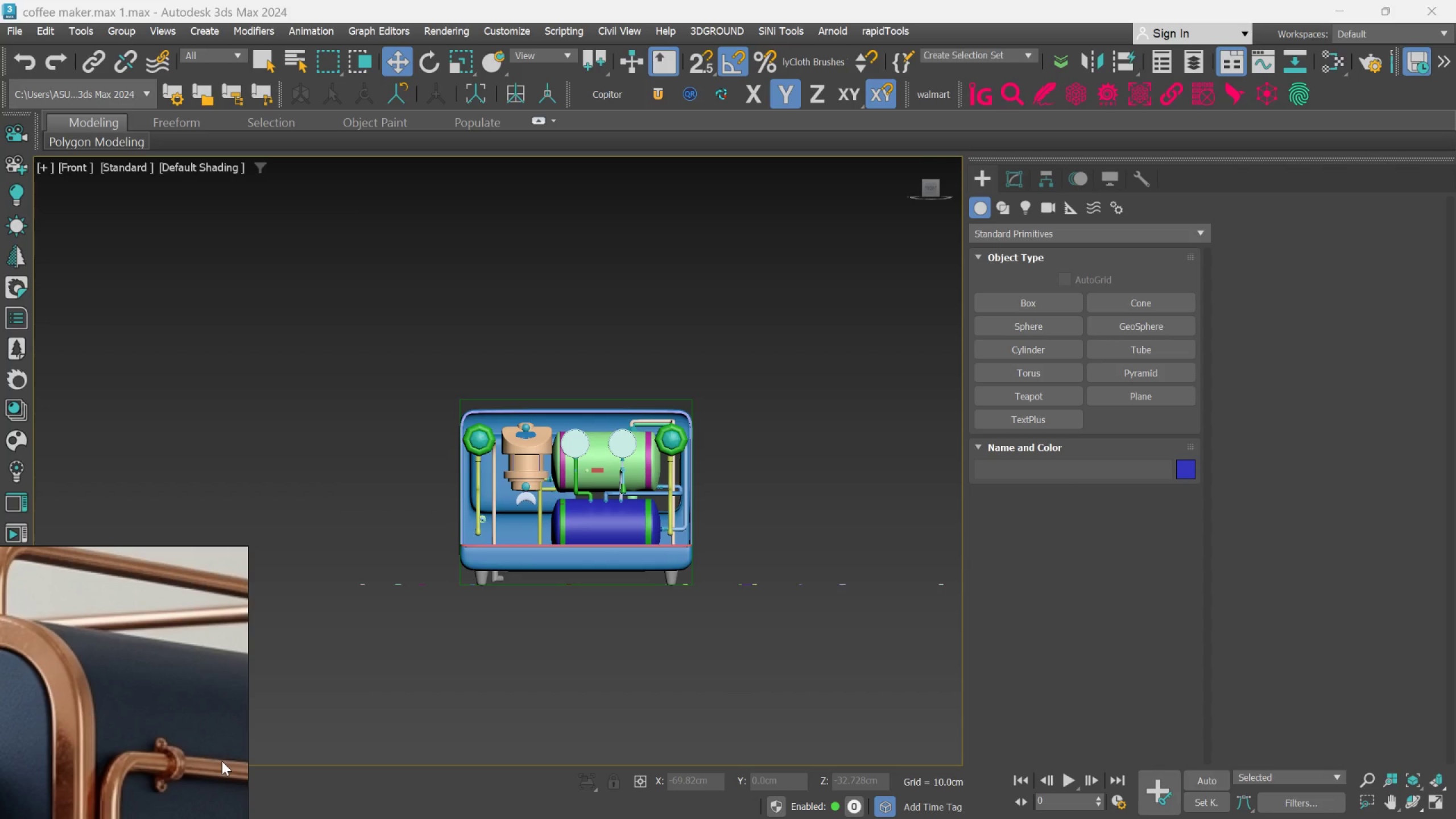 
scroll: coordinate [150, 722], scroll_direction: down, amount: 5.0
 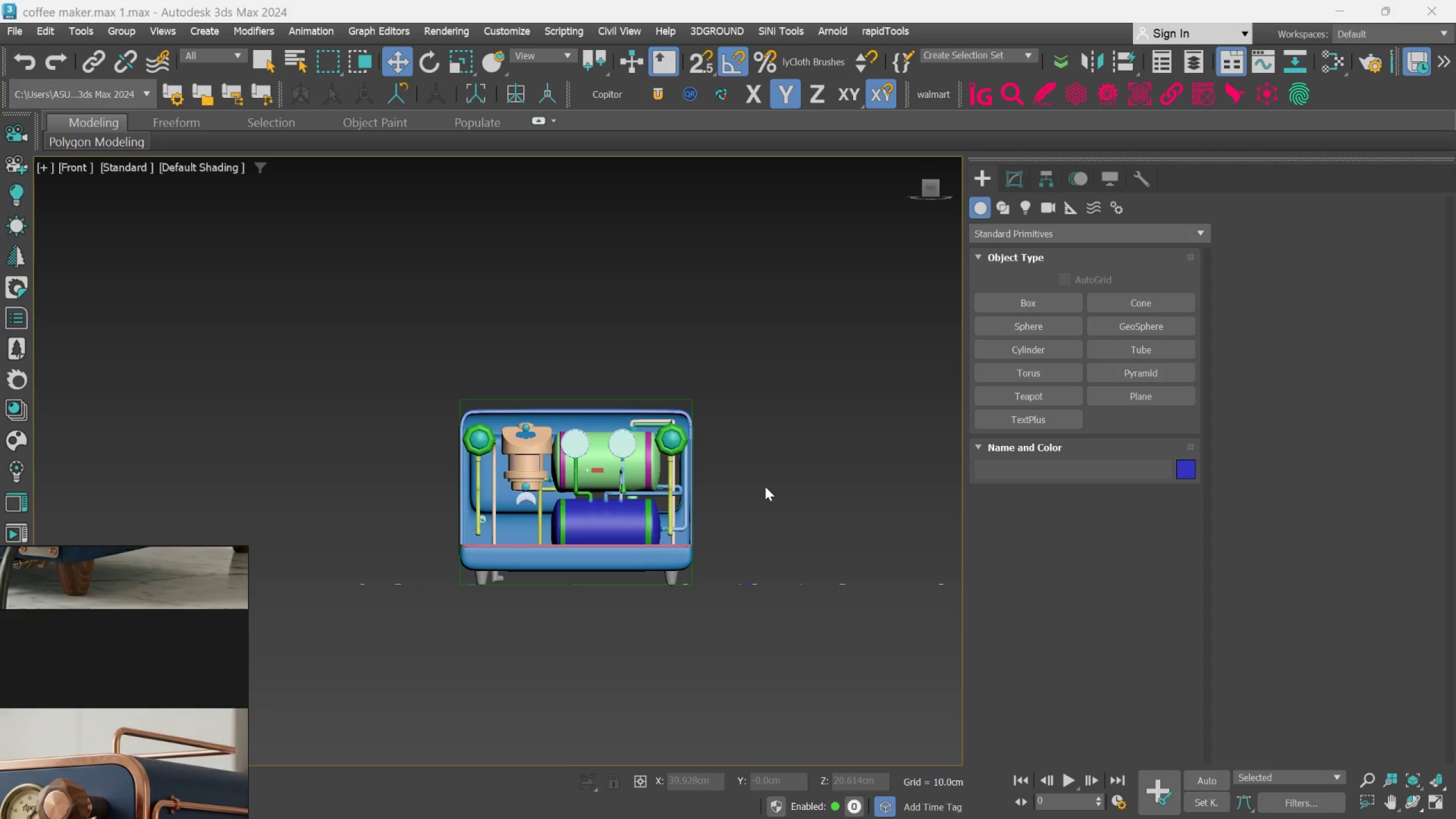 
scroll: coordinate [727, 484], scroll_direction: up, amount: 2.0
 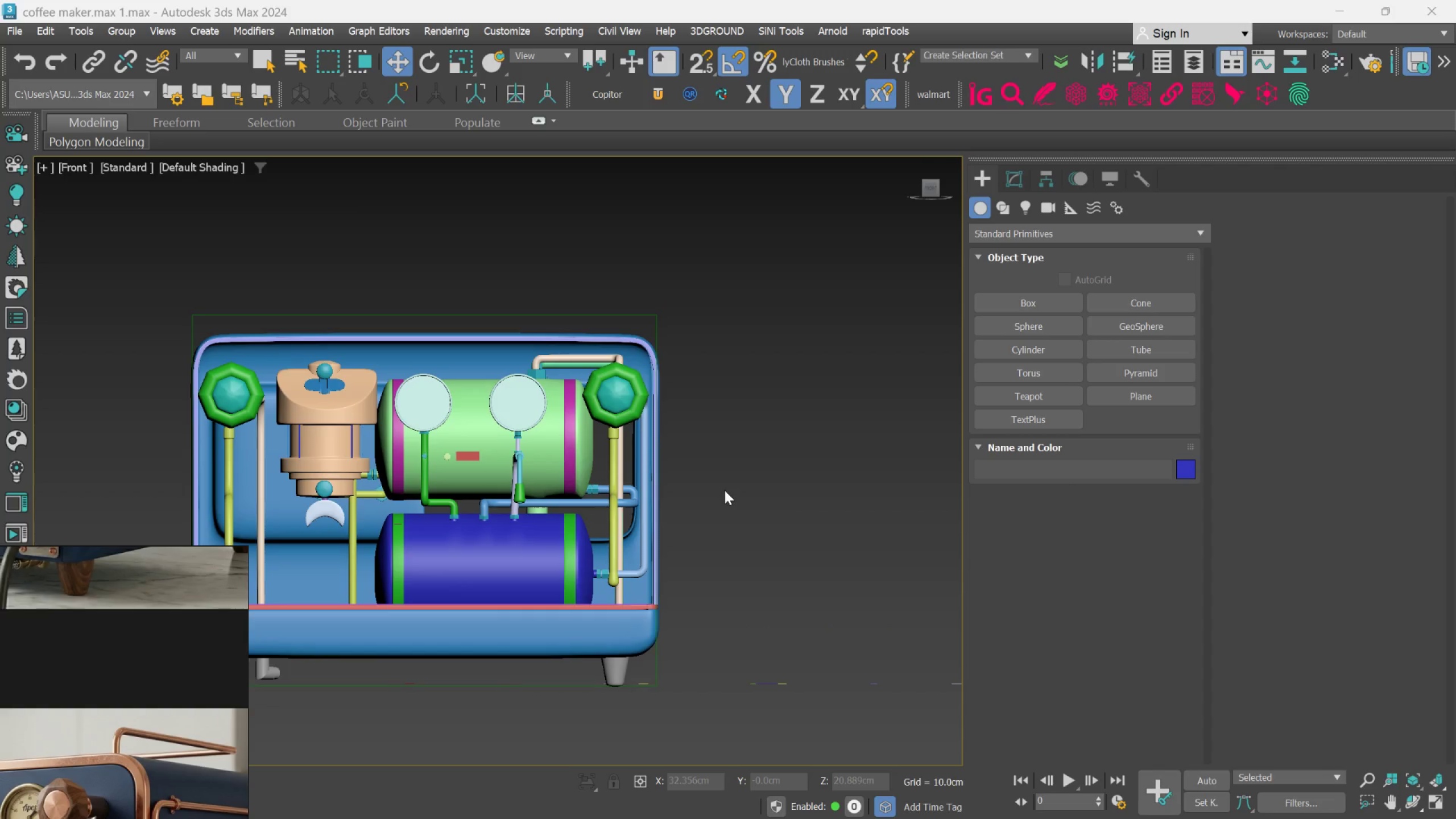 
hold_key(key=AltLeft, duration=1.35)
 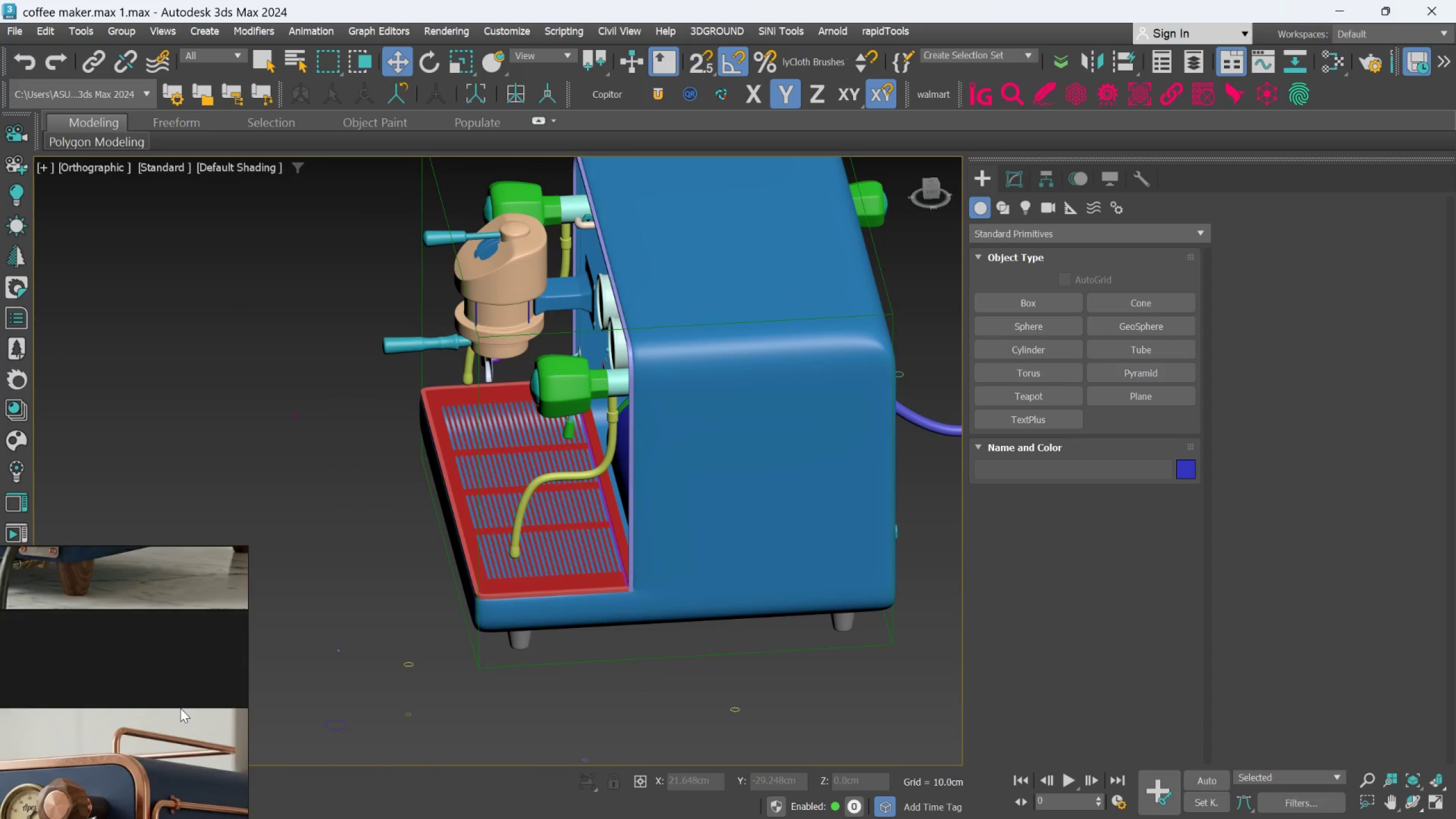 
scroll: coordinate [180, 714], scroll_direction: down, amount: 3.0
 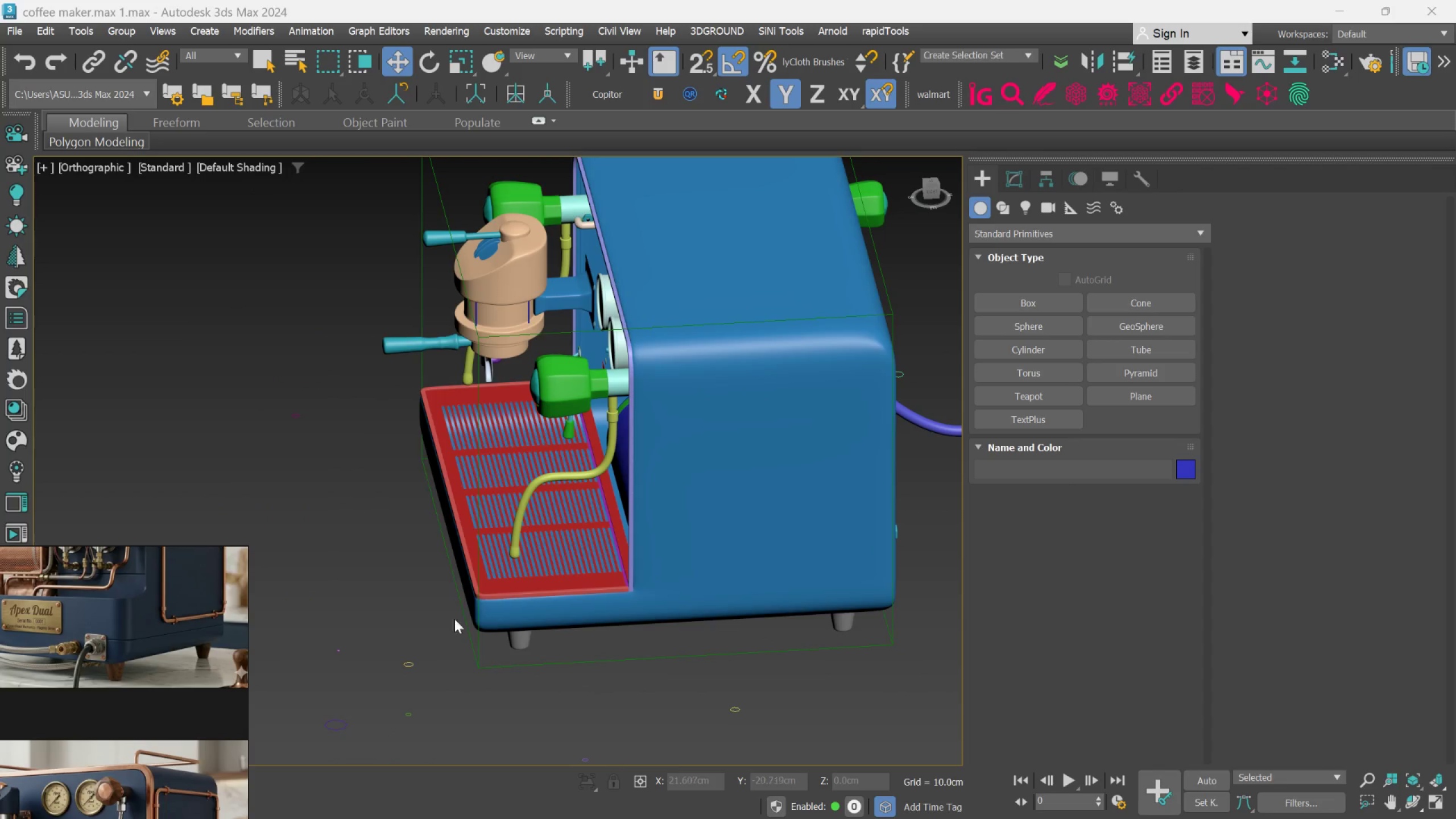 
hold_key(key=AltLeft, duration=2.26)
 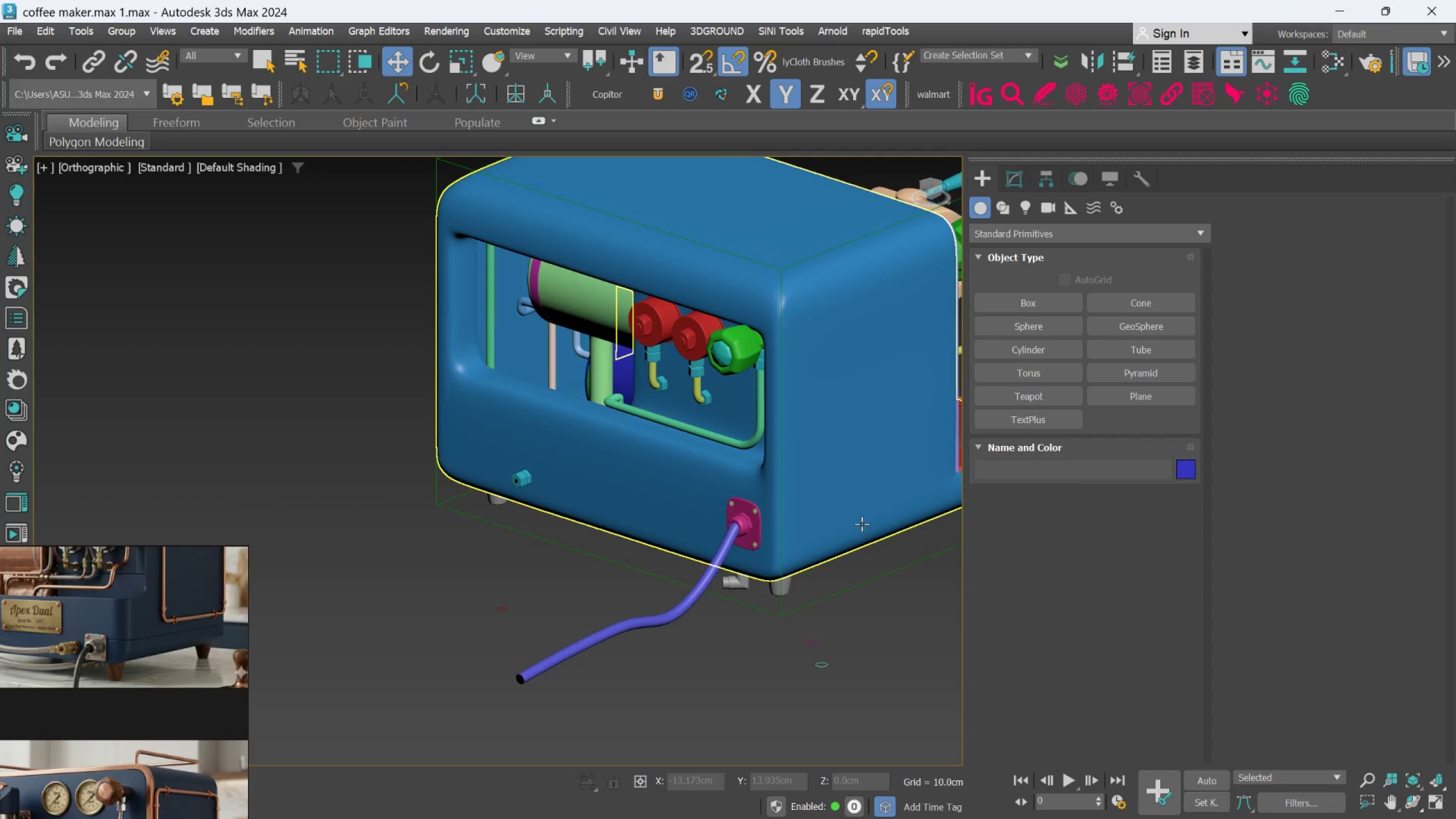 
hold_key(key=AltLeft, duration=0.75)
 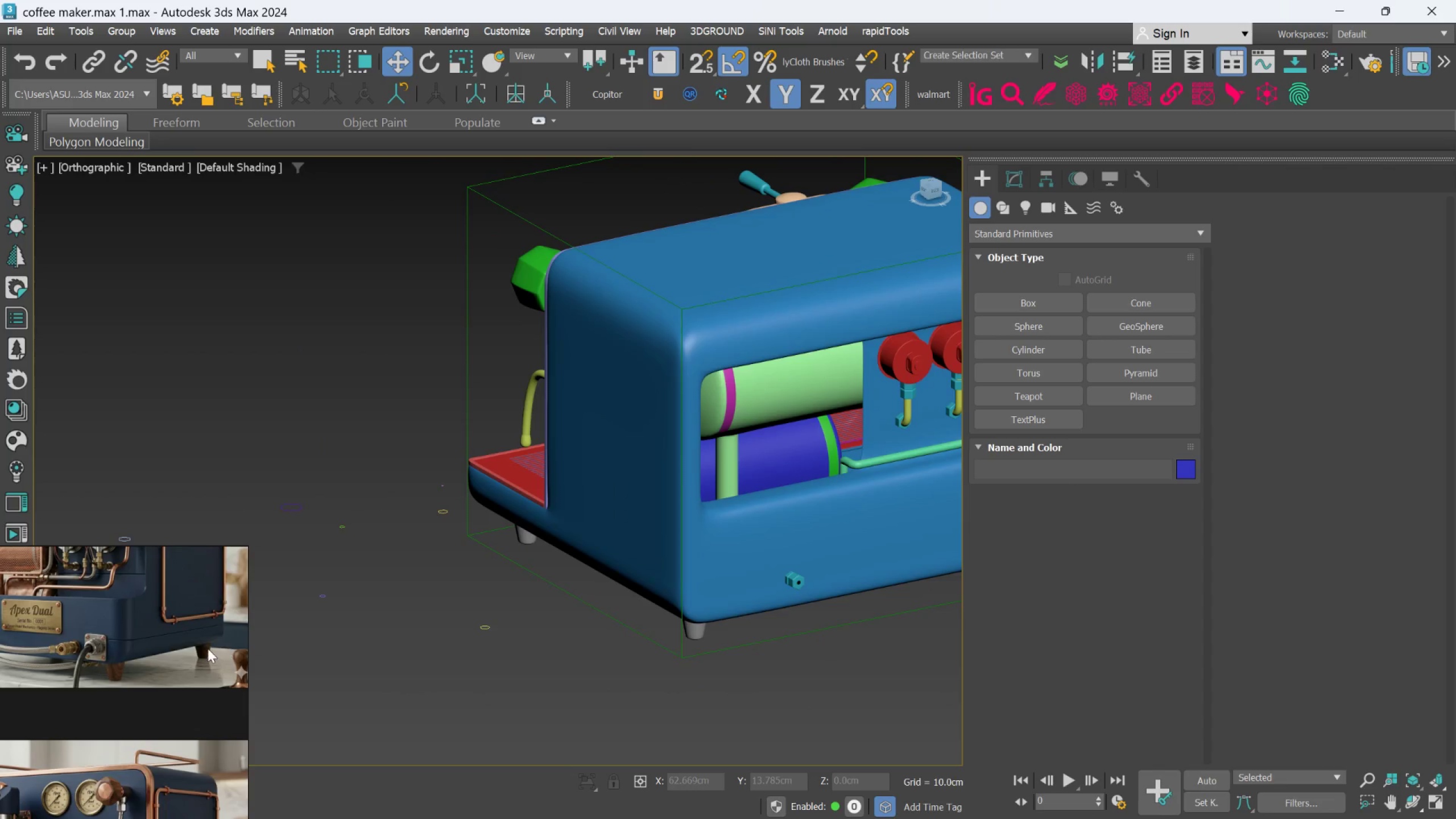 
scroll: coordinate [207, 649], scroll_direction: down, amount: 3.0
 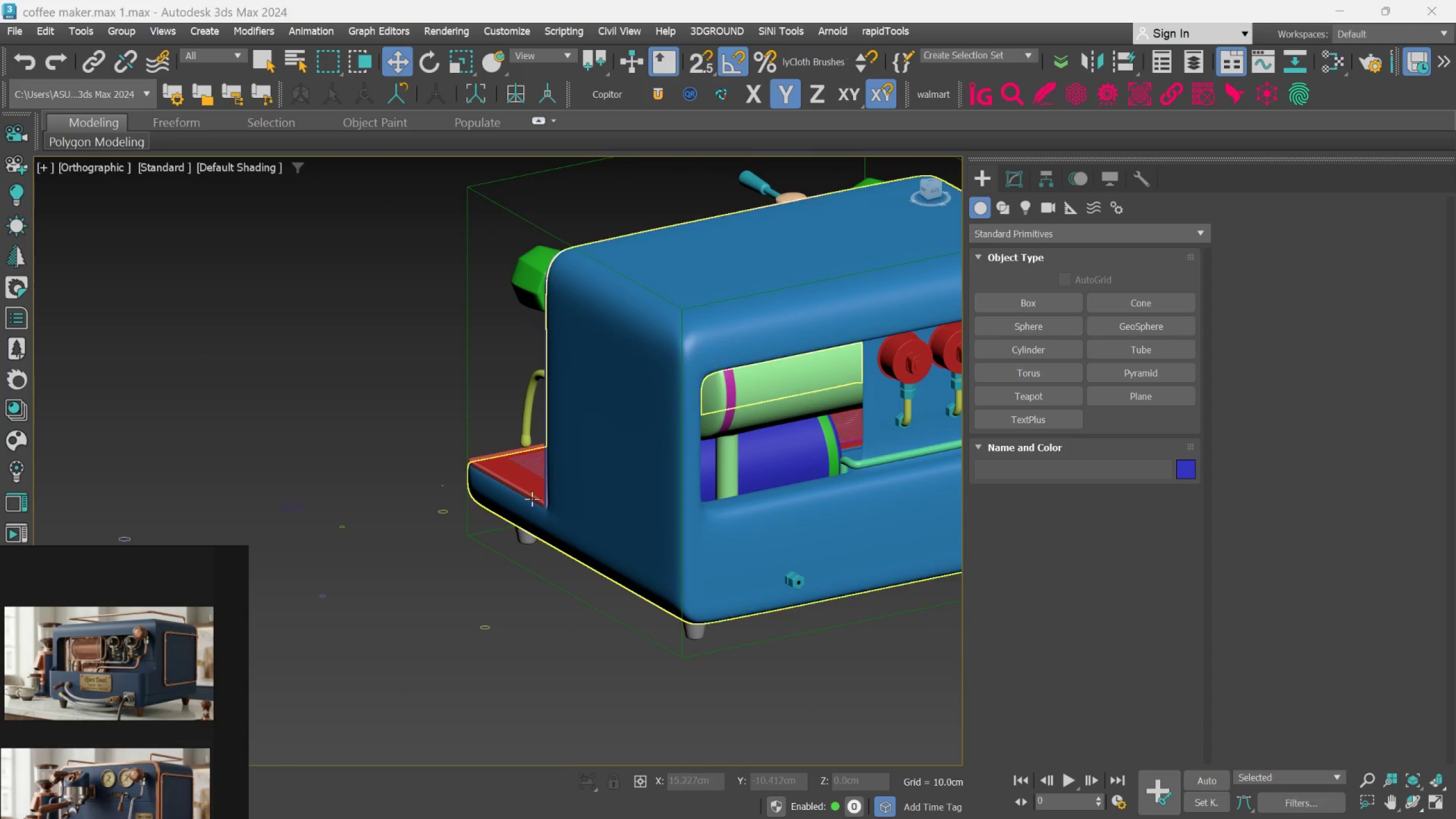 
hold_key(key=AltLeft, duration=1.13)
 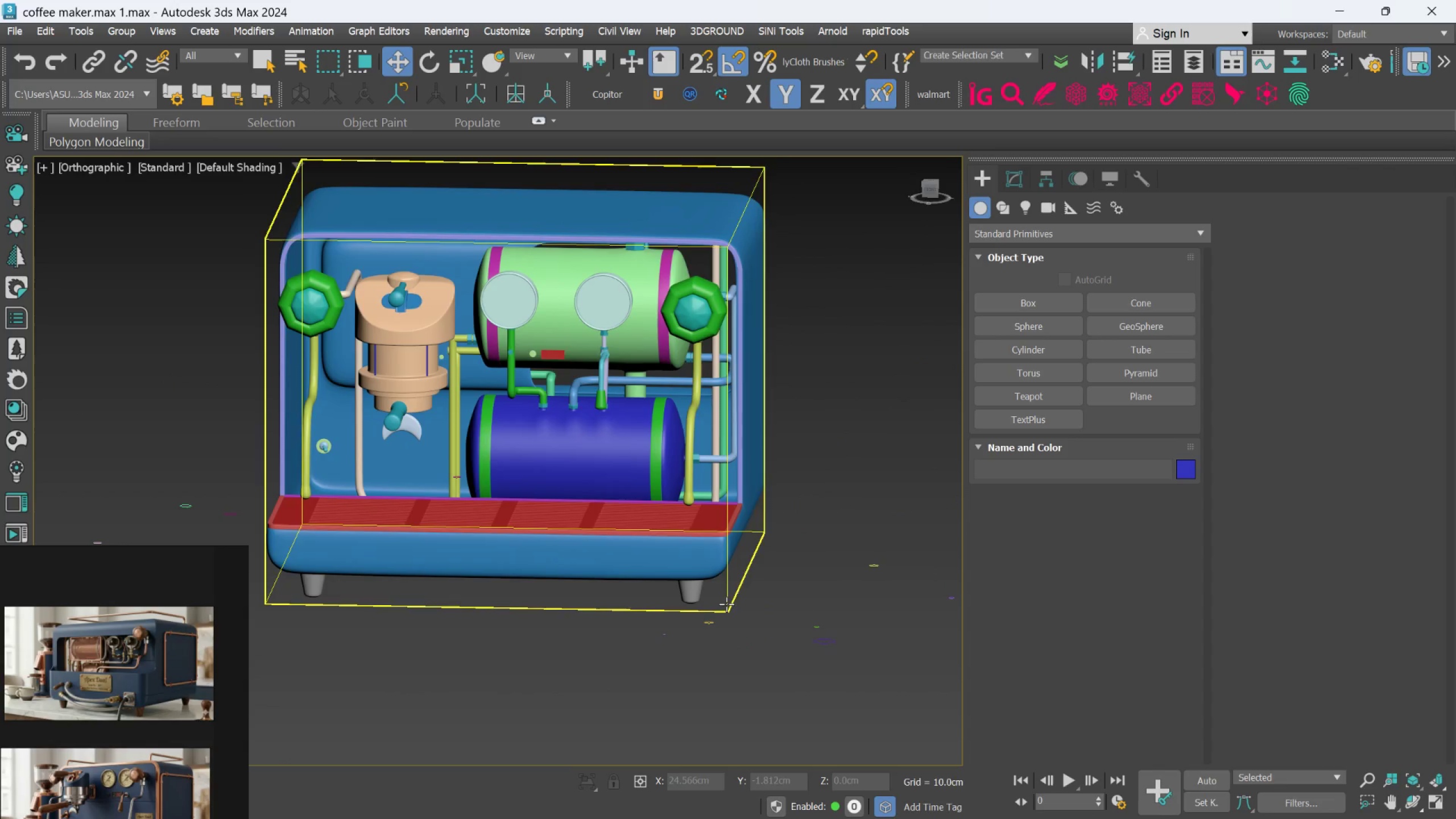 
key(F)
 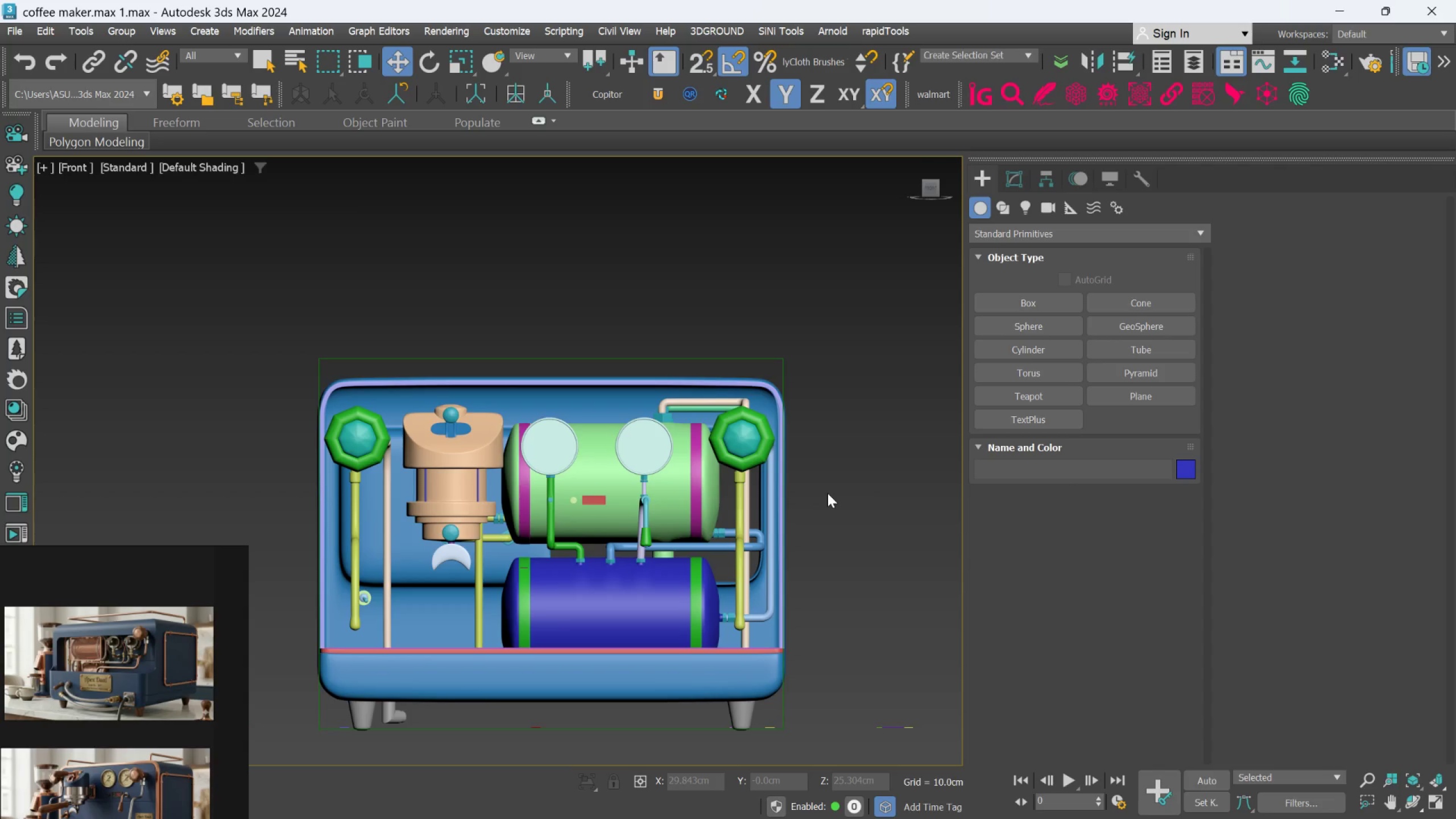 
wait(23.63)
 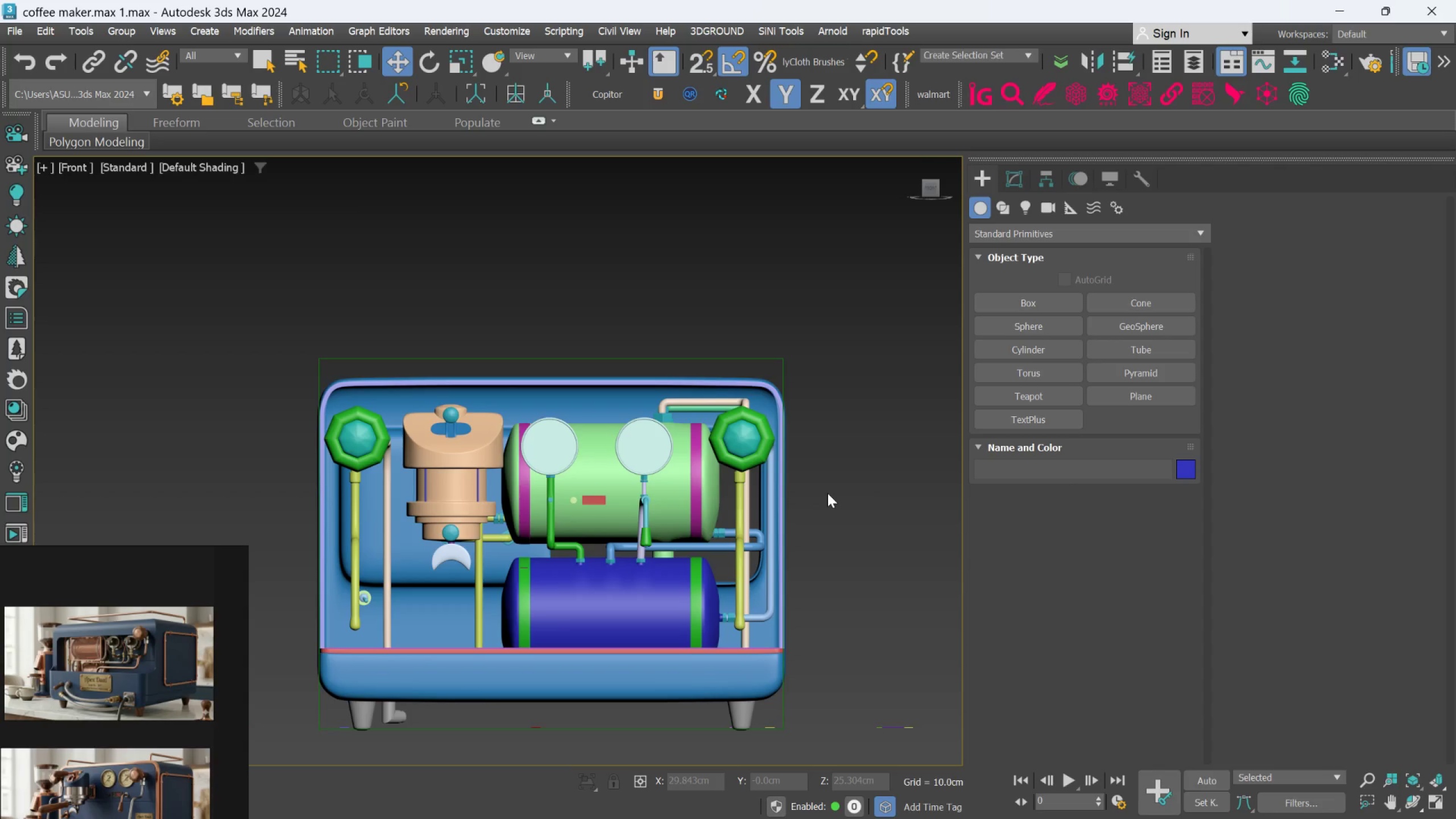 
hold_key(key=AltLeft, duration=1.52)
scroll: coordinate [812, 494], scroll_direction: down, amount: 1.0
 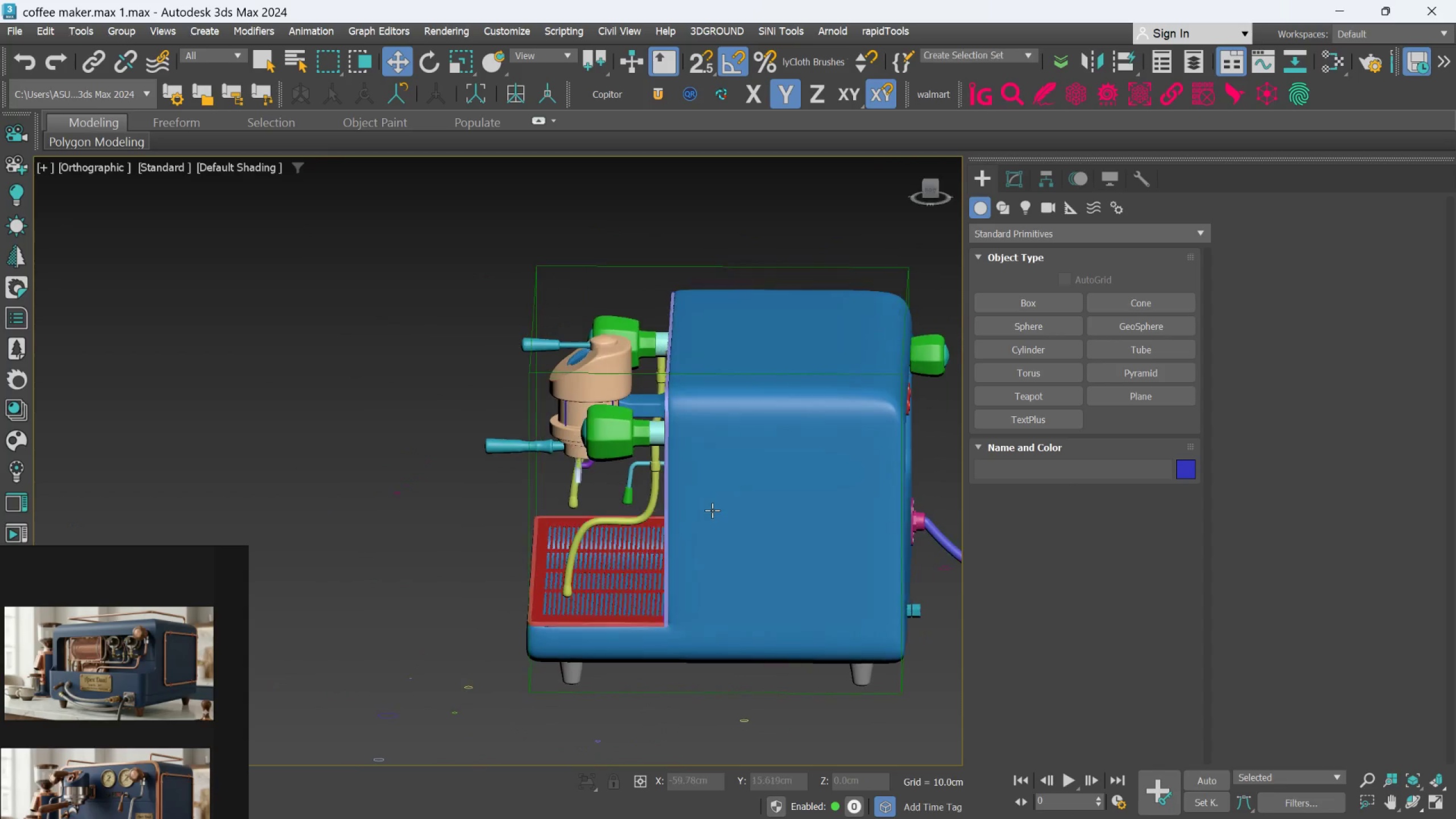 
hold_key(key=AltLeft, duration=0.58)
 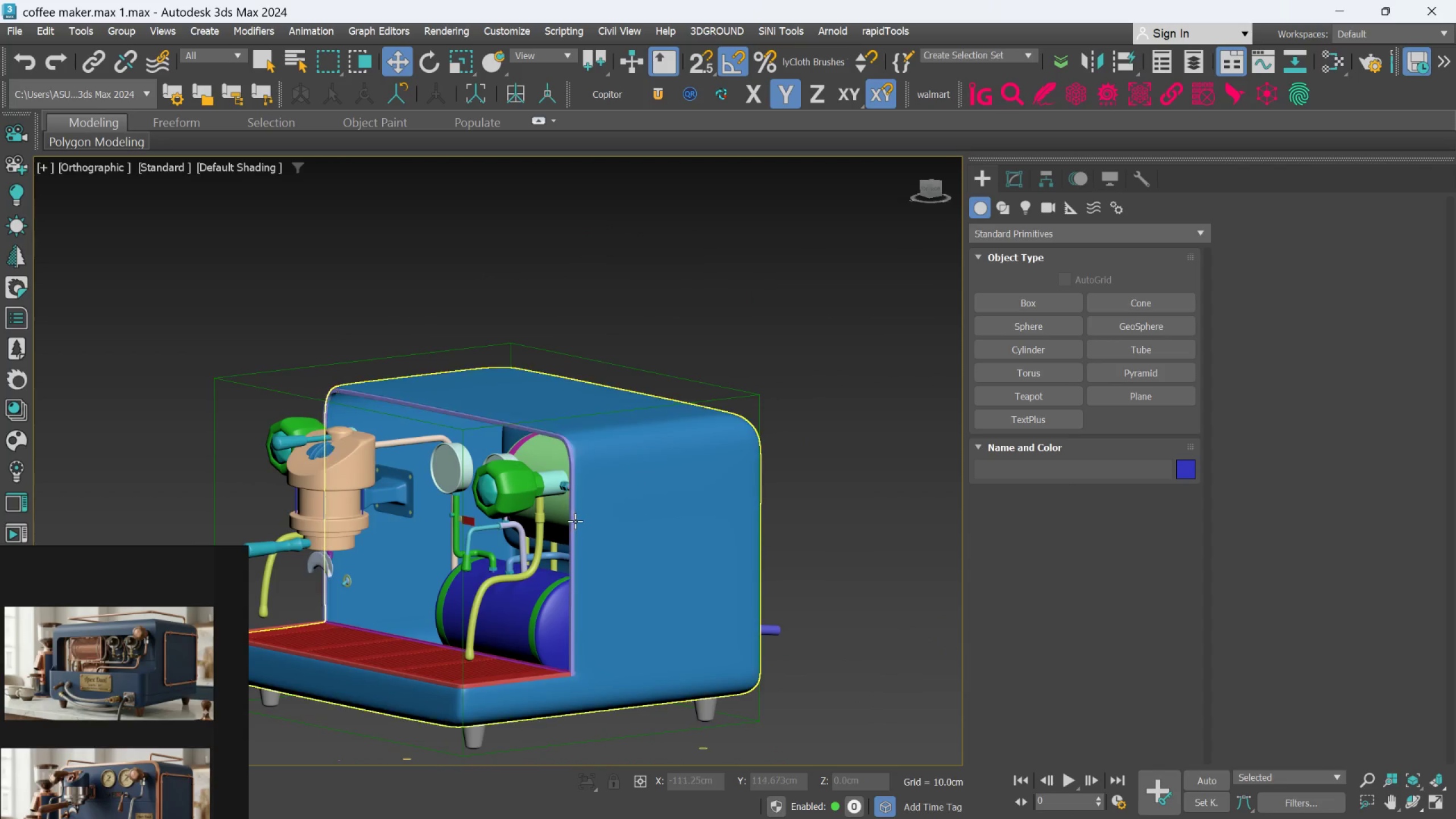 
scroll: coordinate [576, 520], scroll_direction: up, amount: 1.0
 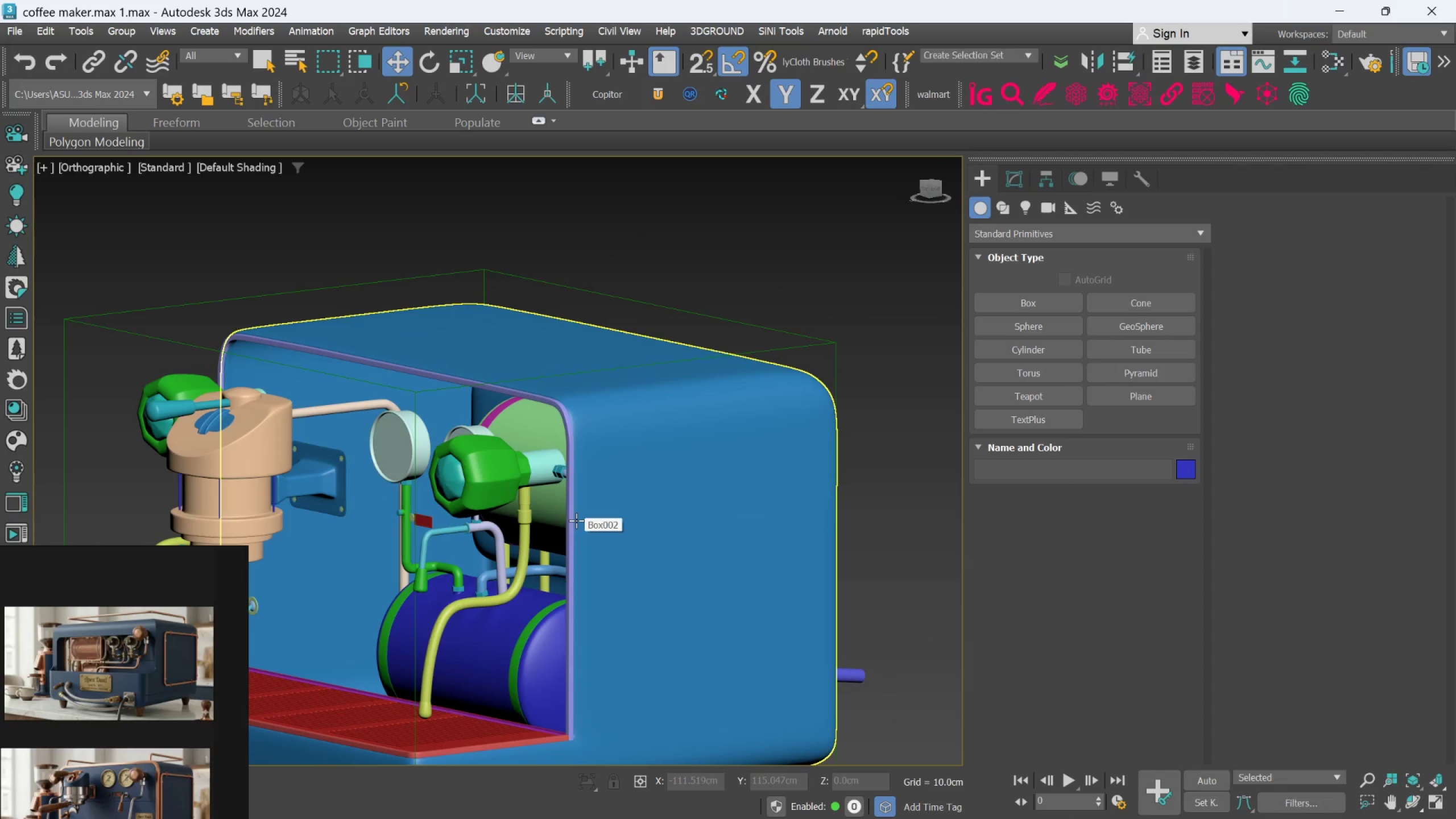 
hold_key(key=AltLeft, duration=0.62)
 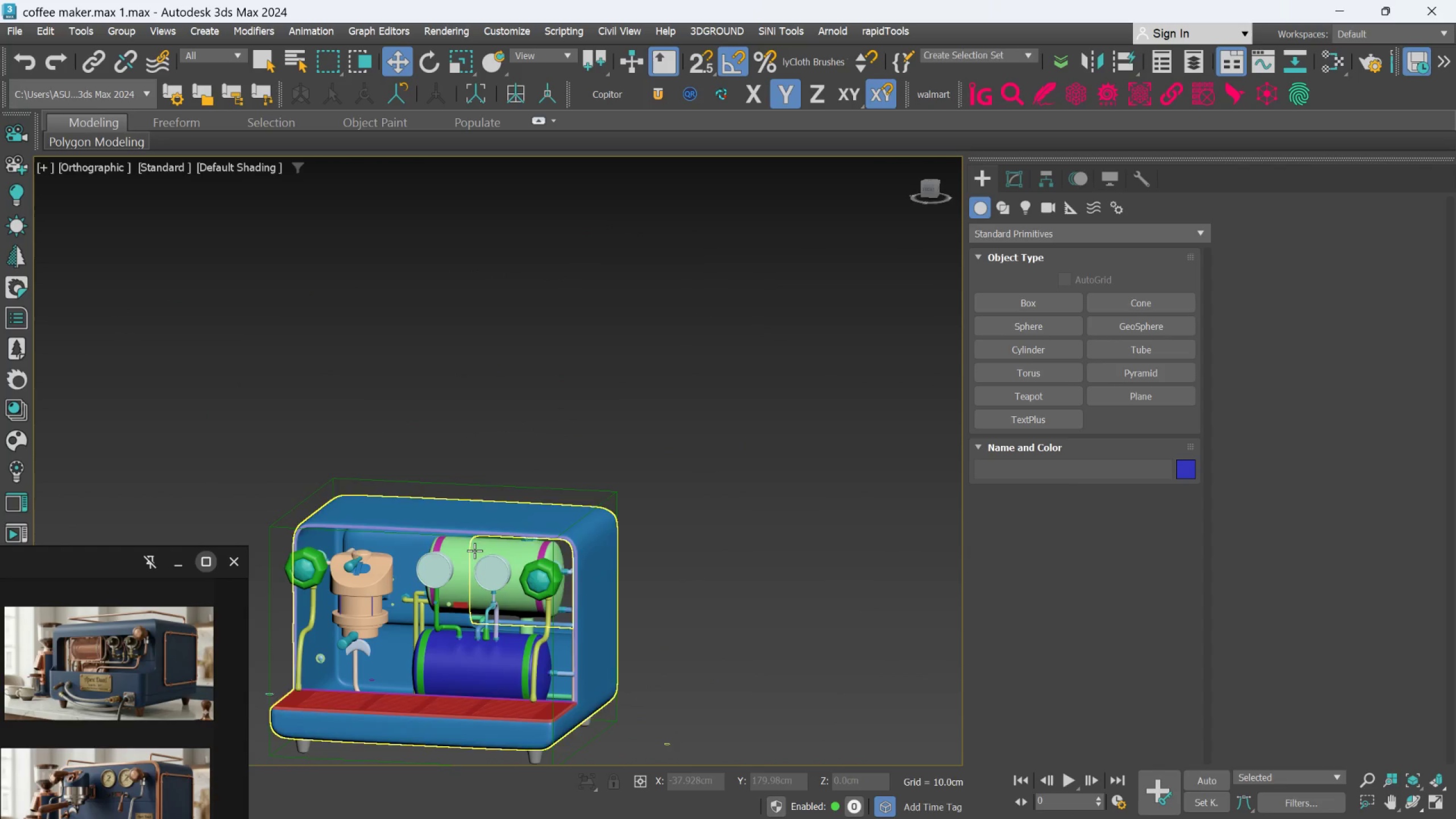 
scroll: coordinate [576, 520], scroll_direction: down, amount: 2.0
 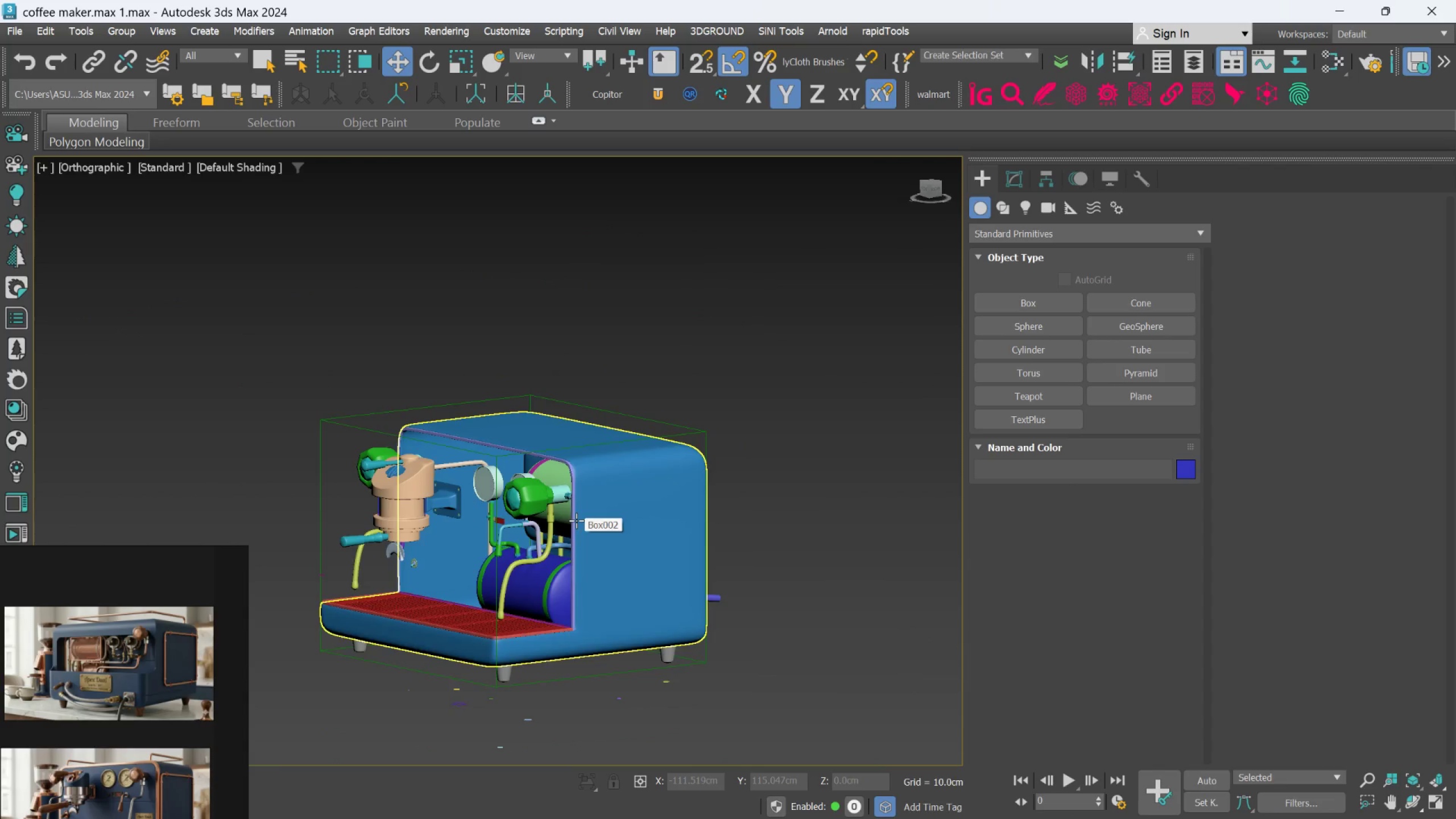 
scroll: coordinate [592, 588], scroll_direction: up, amount: 2.0
 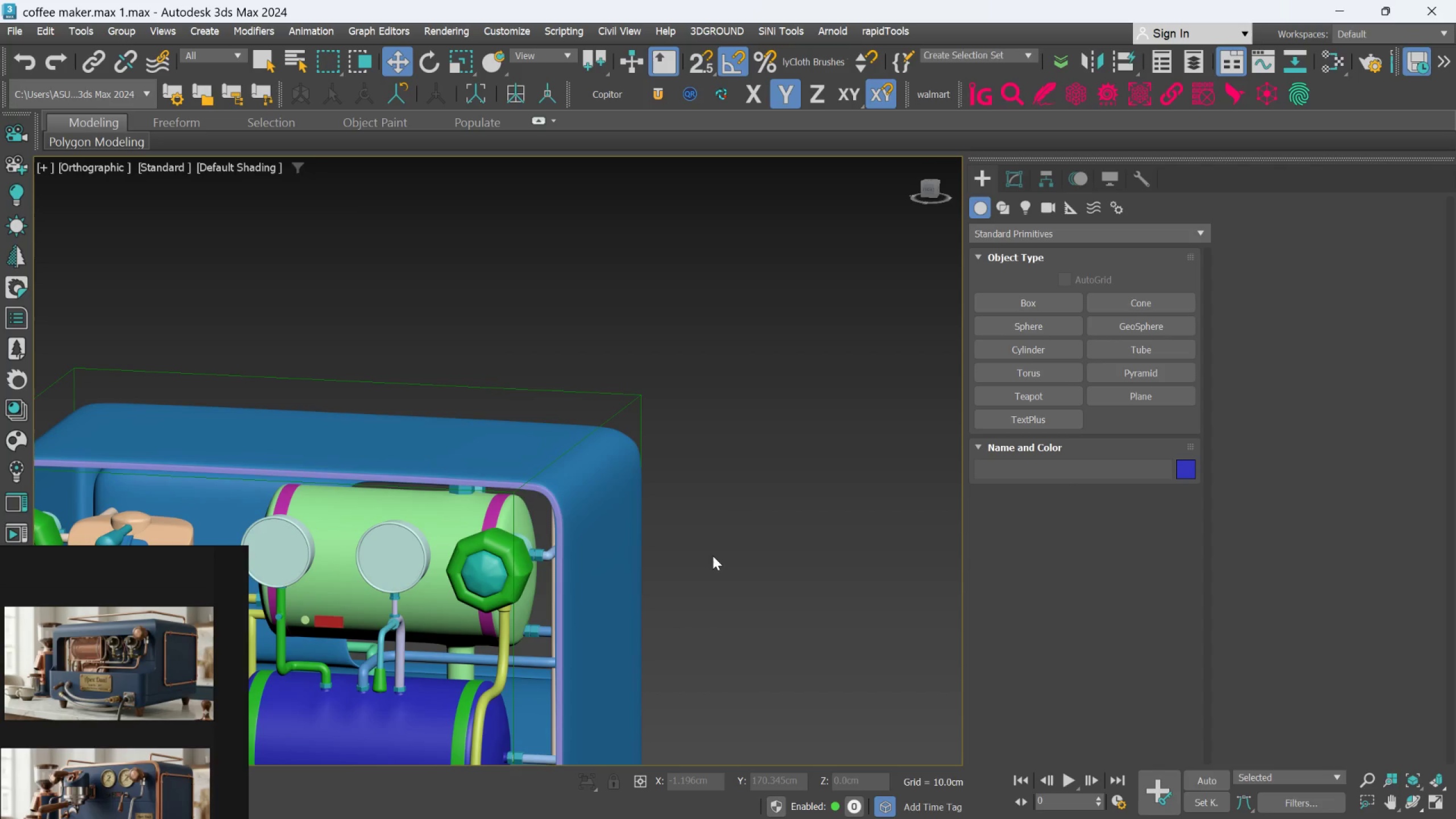 
wait(7.48)
 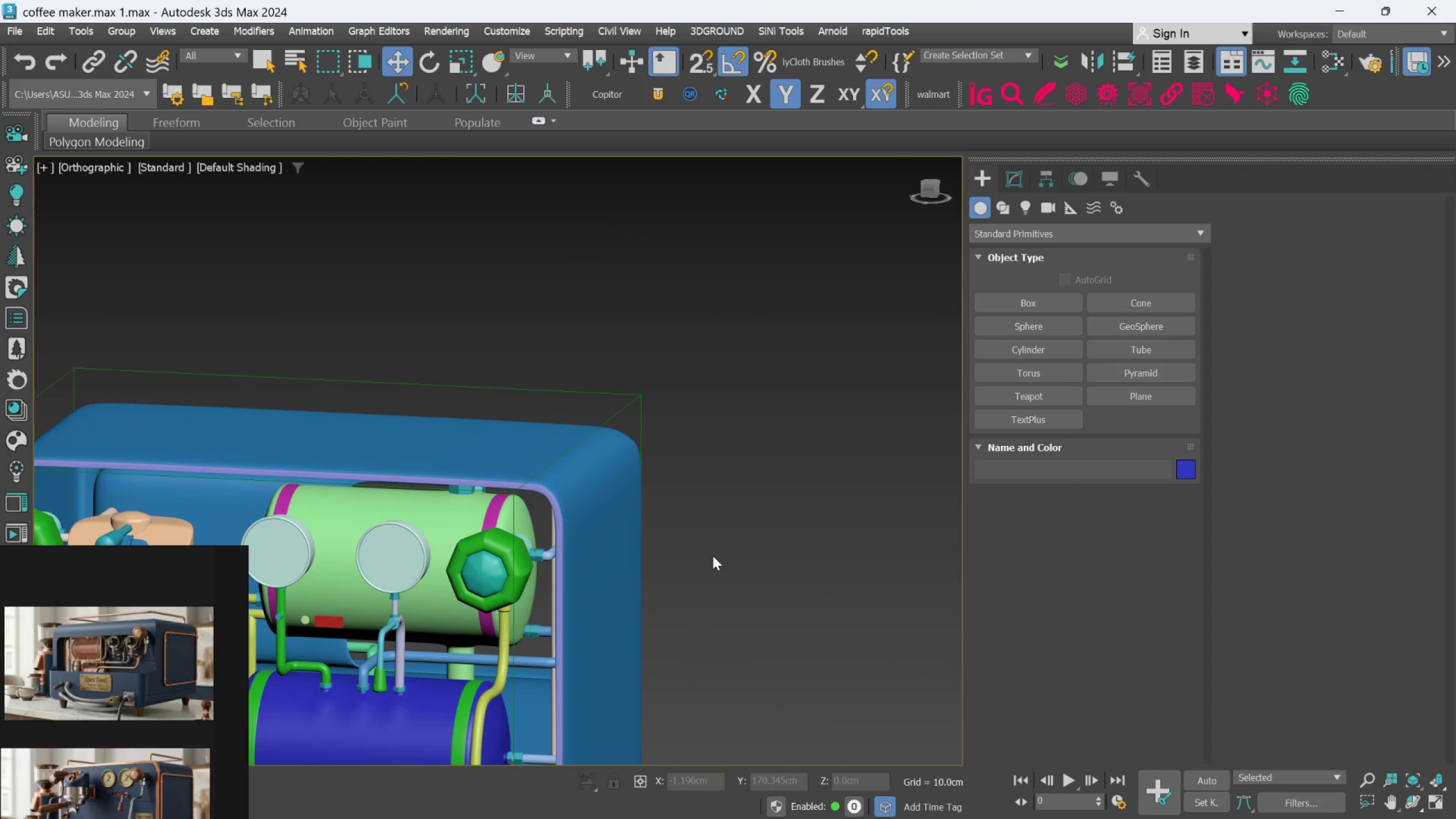 
scroll: coordinate [654, 303], scroll_direction: down, amount: 3.0
 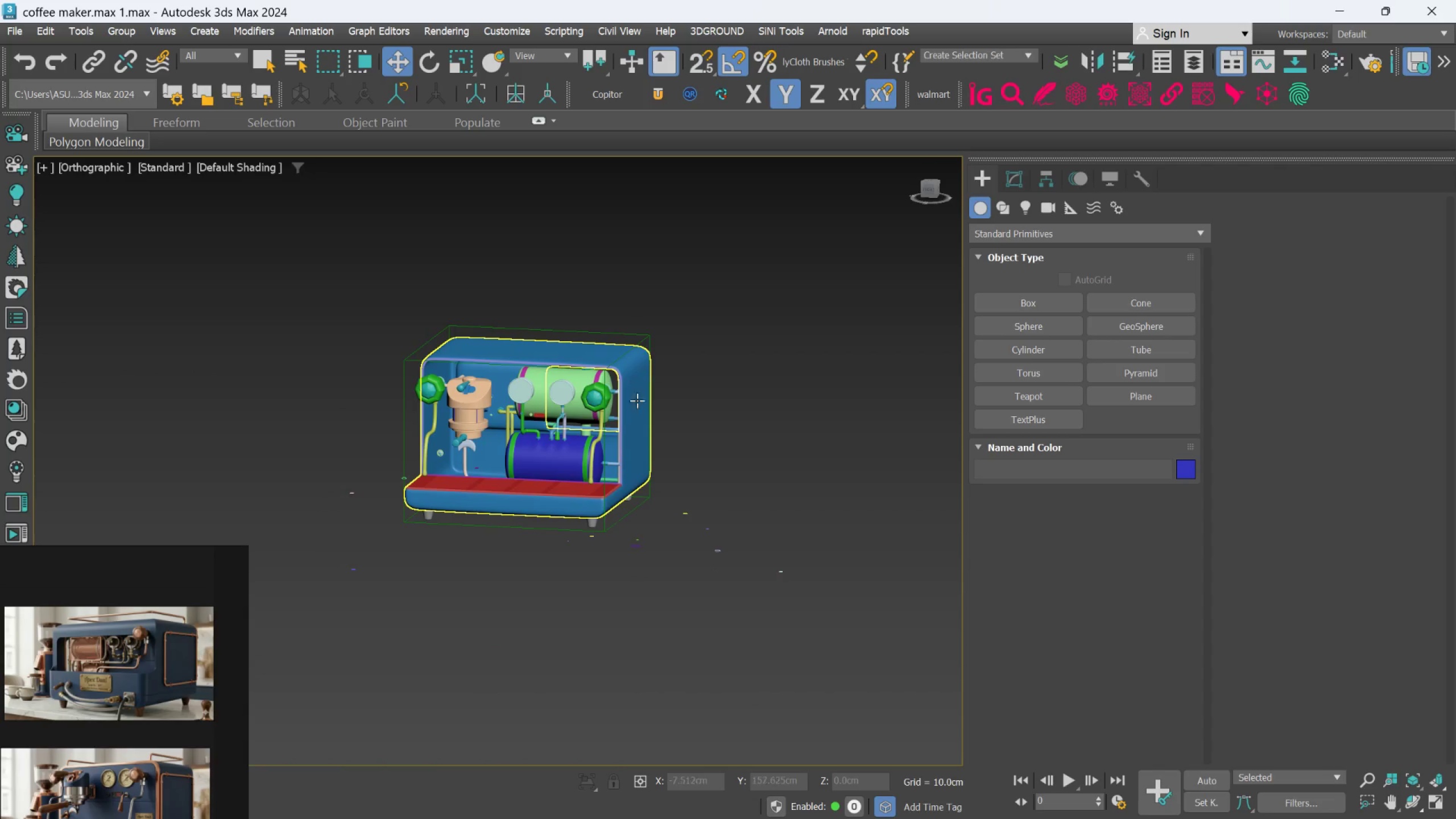 
scroll: coordinate [258, 466], scroll_direction: up, amount: 5.0
 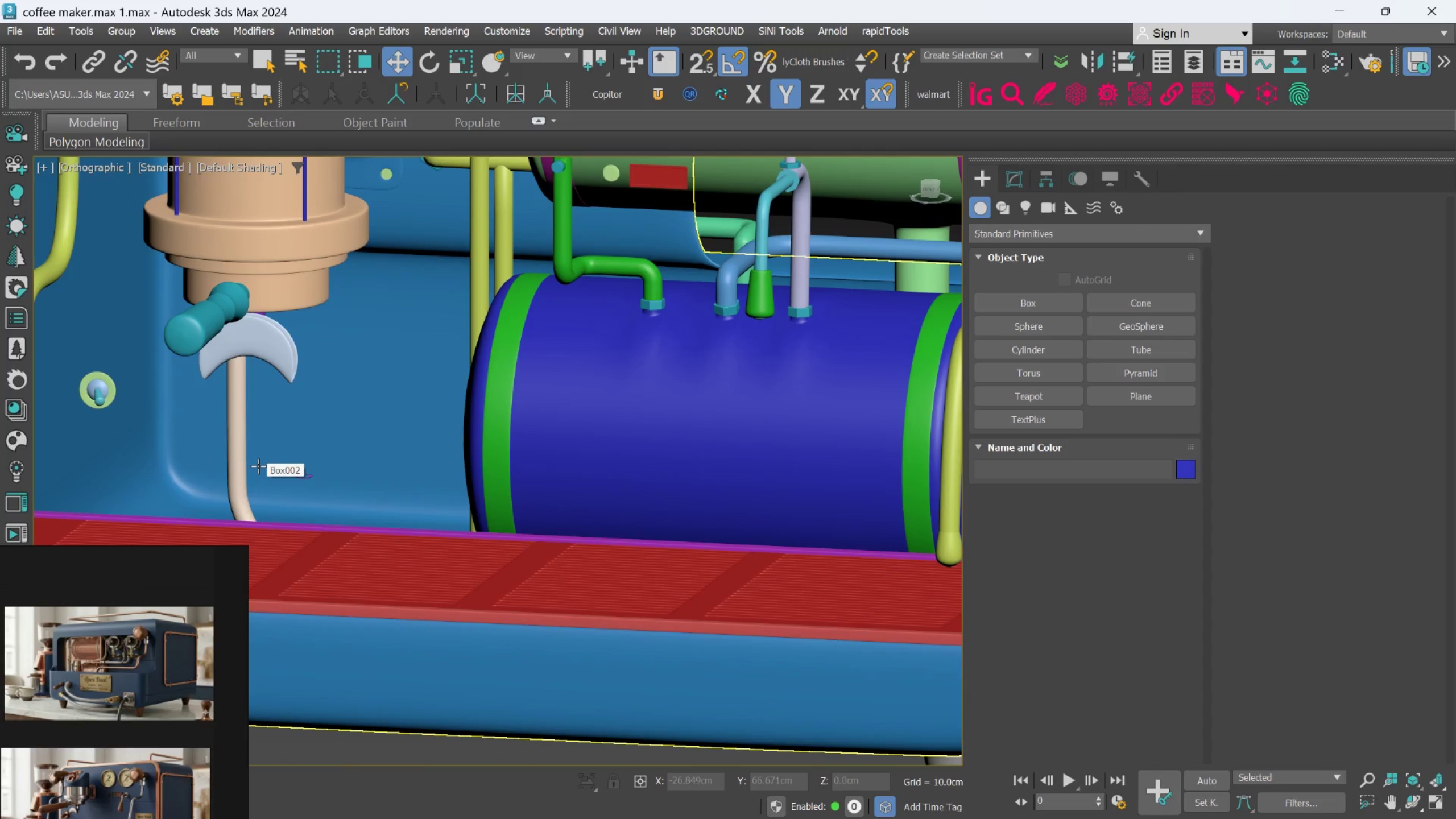 
scroll: coordinate [258, 466], scroll_direction: down, amount: 2.0
 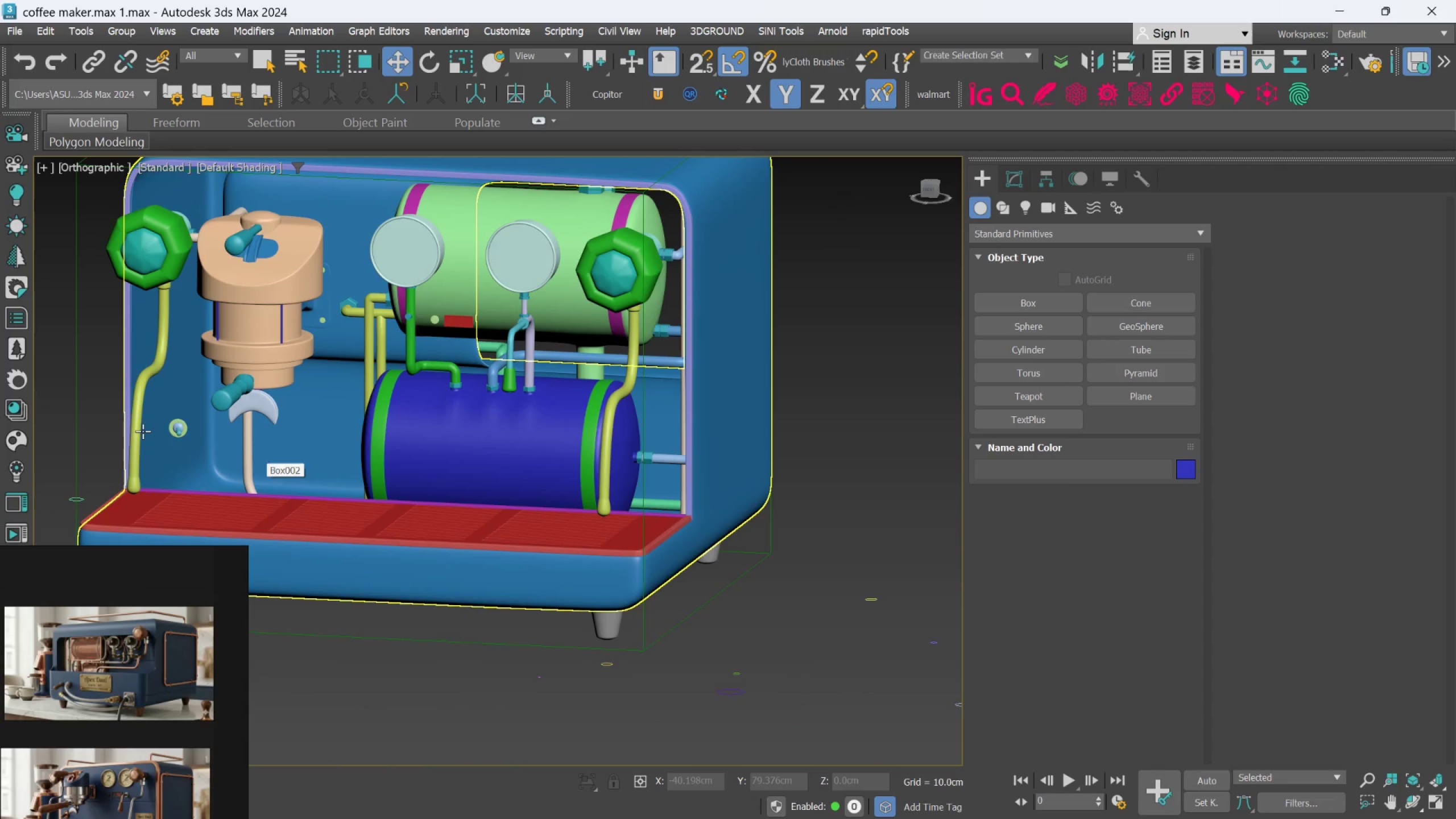 
scroll: coordinate [209, 424], scroll_direction: up, amount: 6.0
 